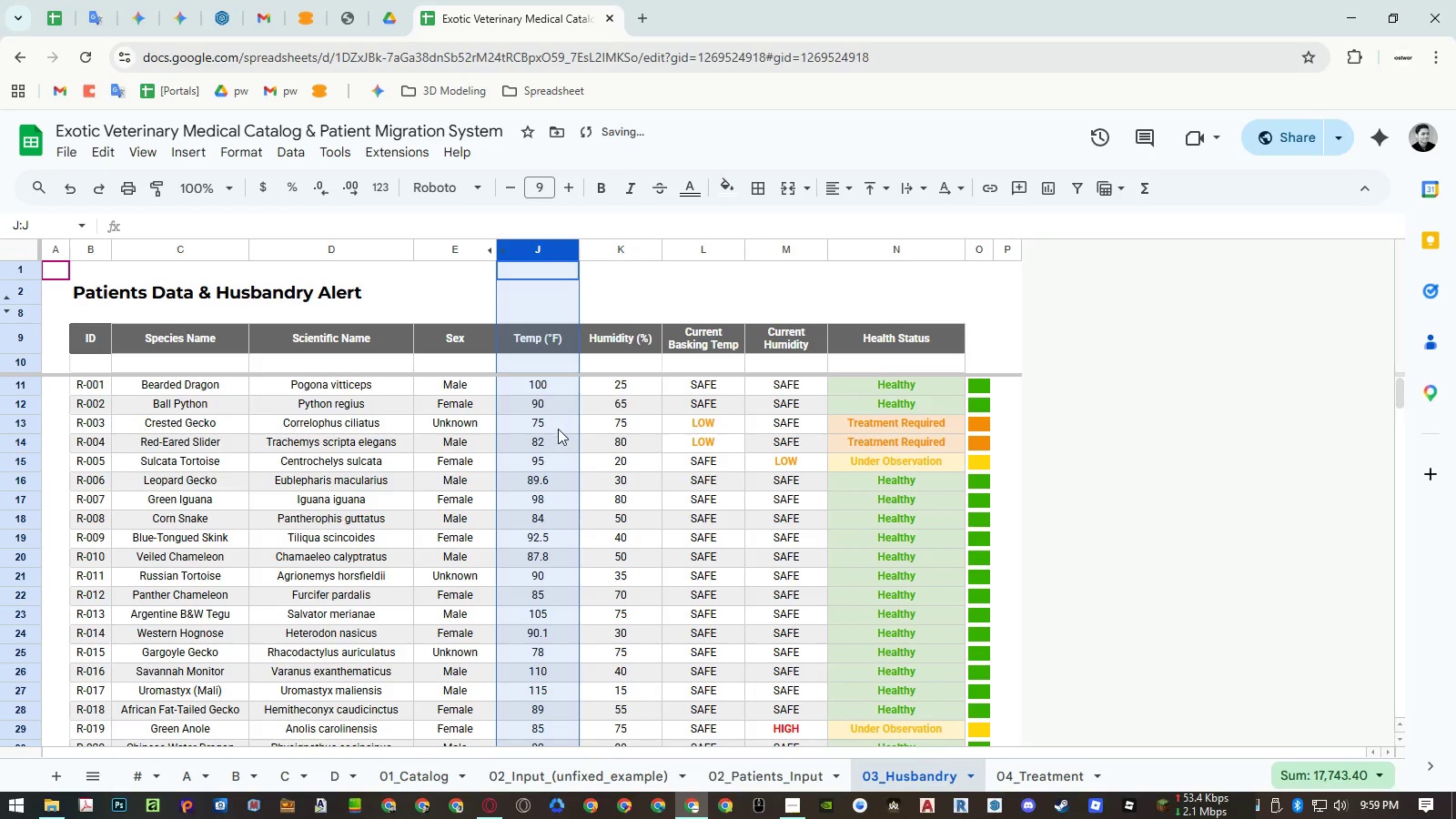 
left_click([557, 429])
 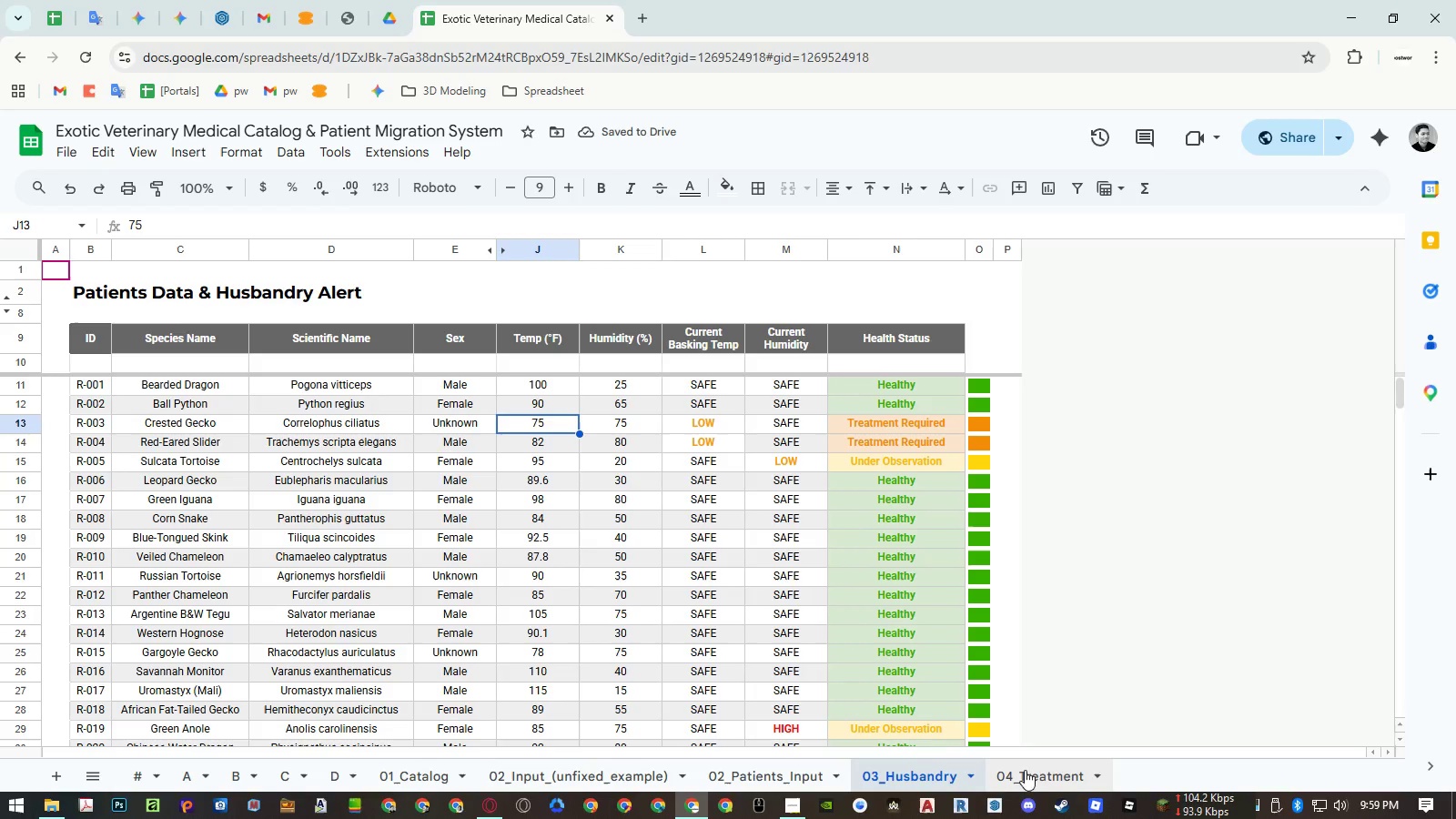 
left_click([1026, 777])
 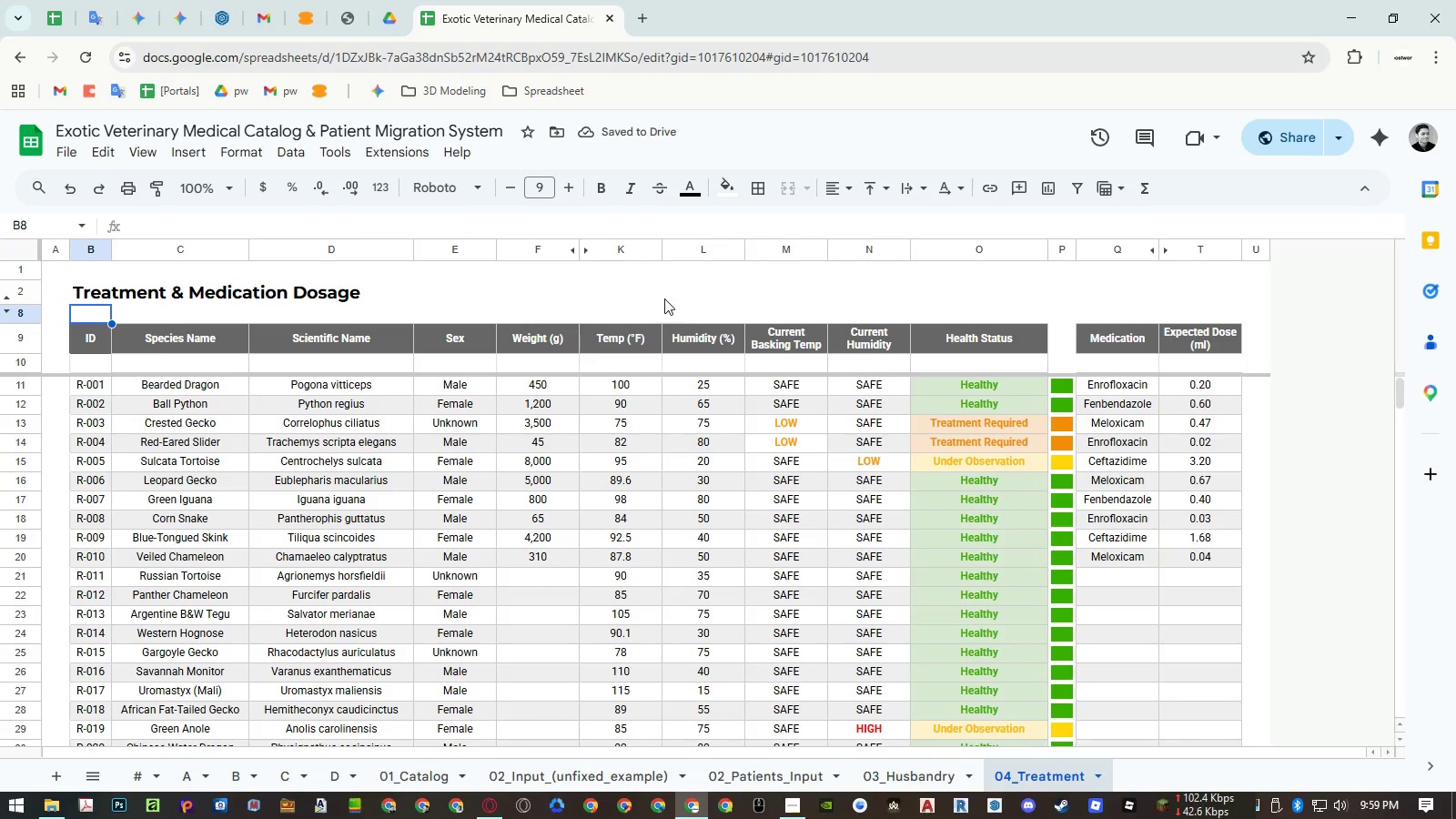 
left_click([628, 283])
 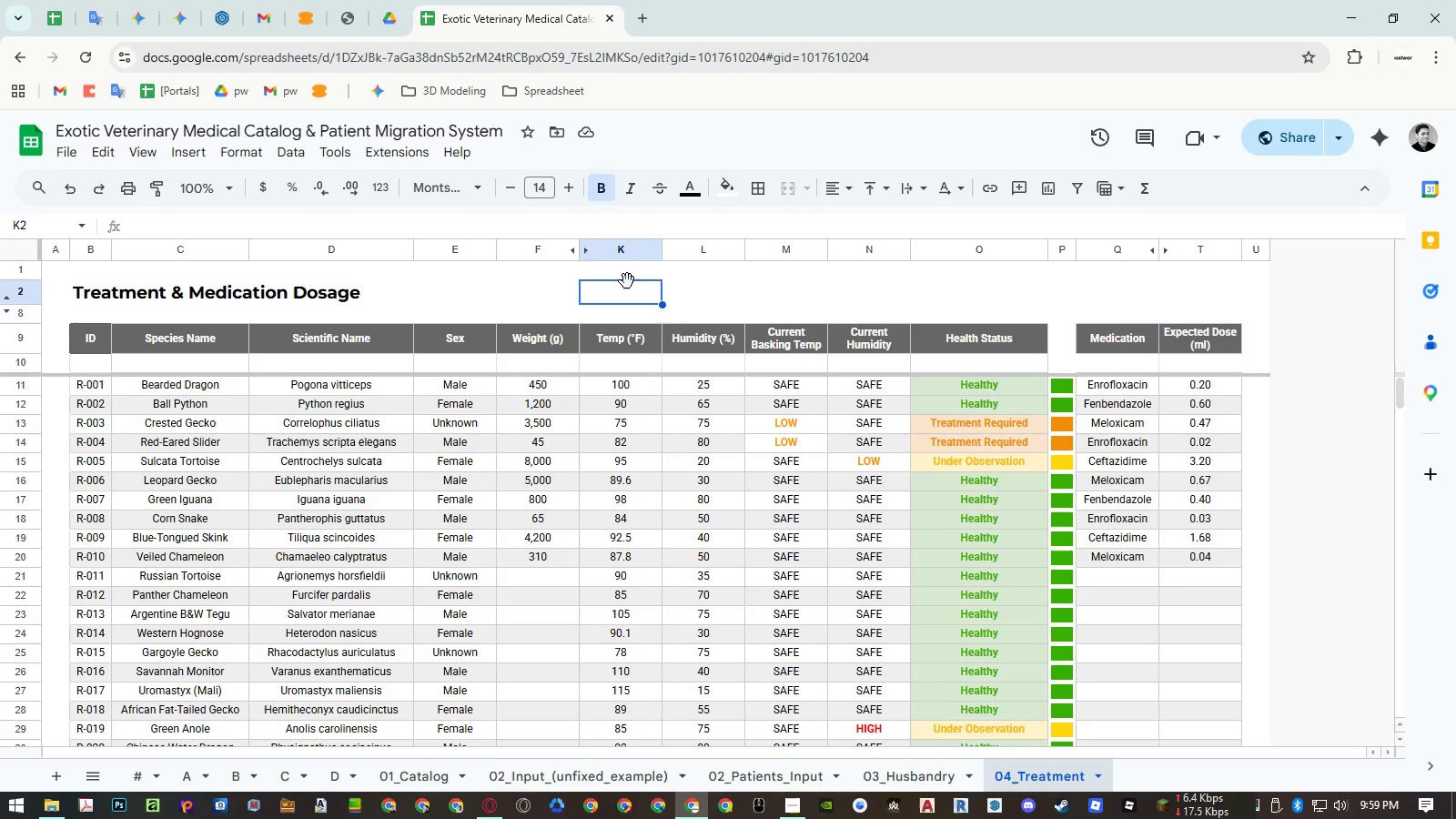 
wait(6.03)
 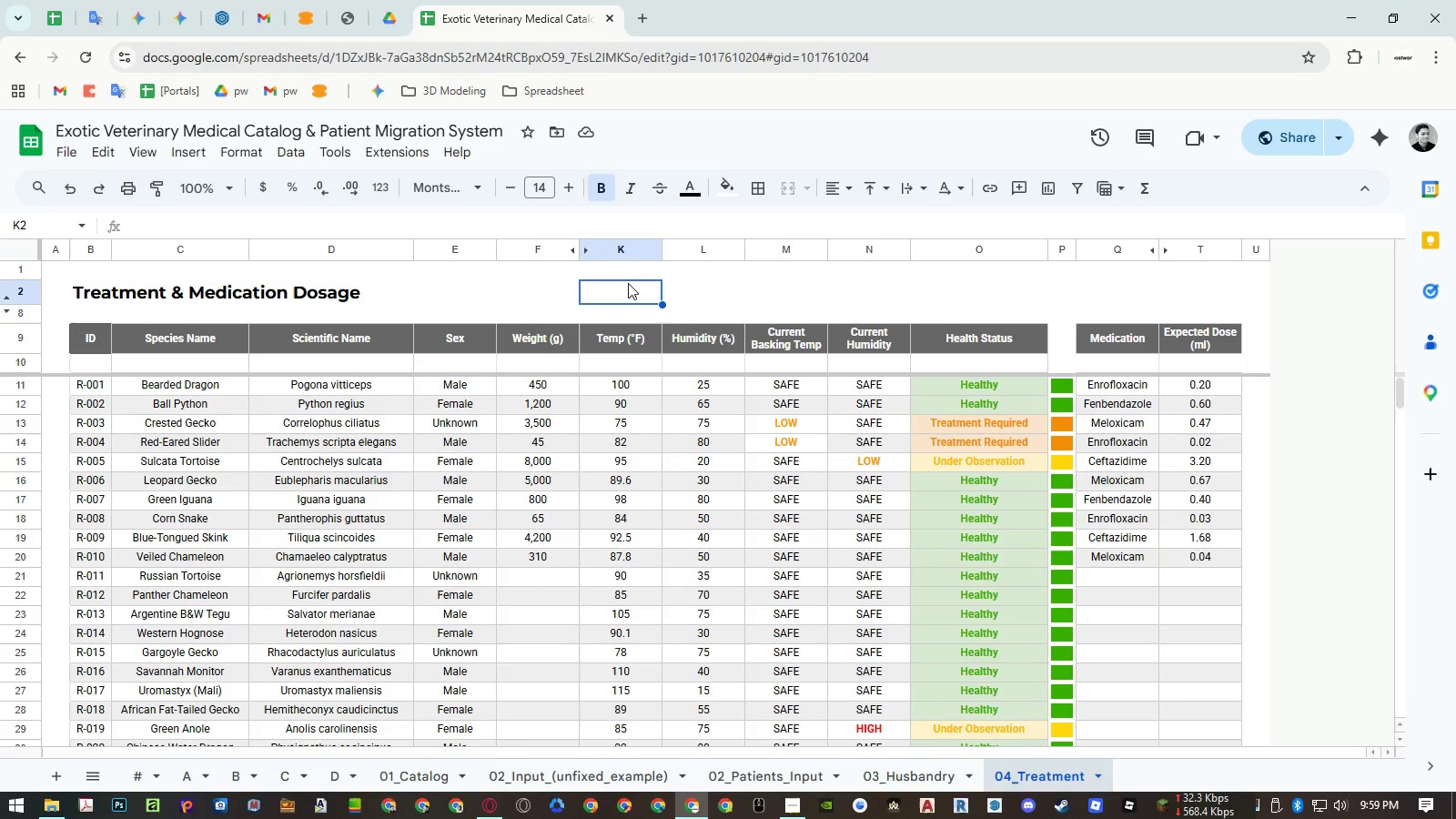 
left_click([603, 268])
 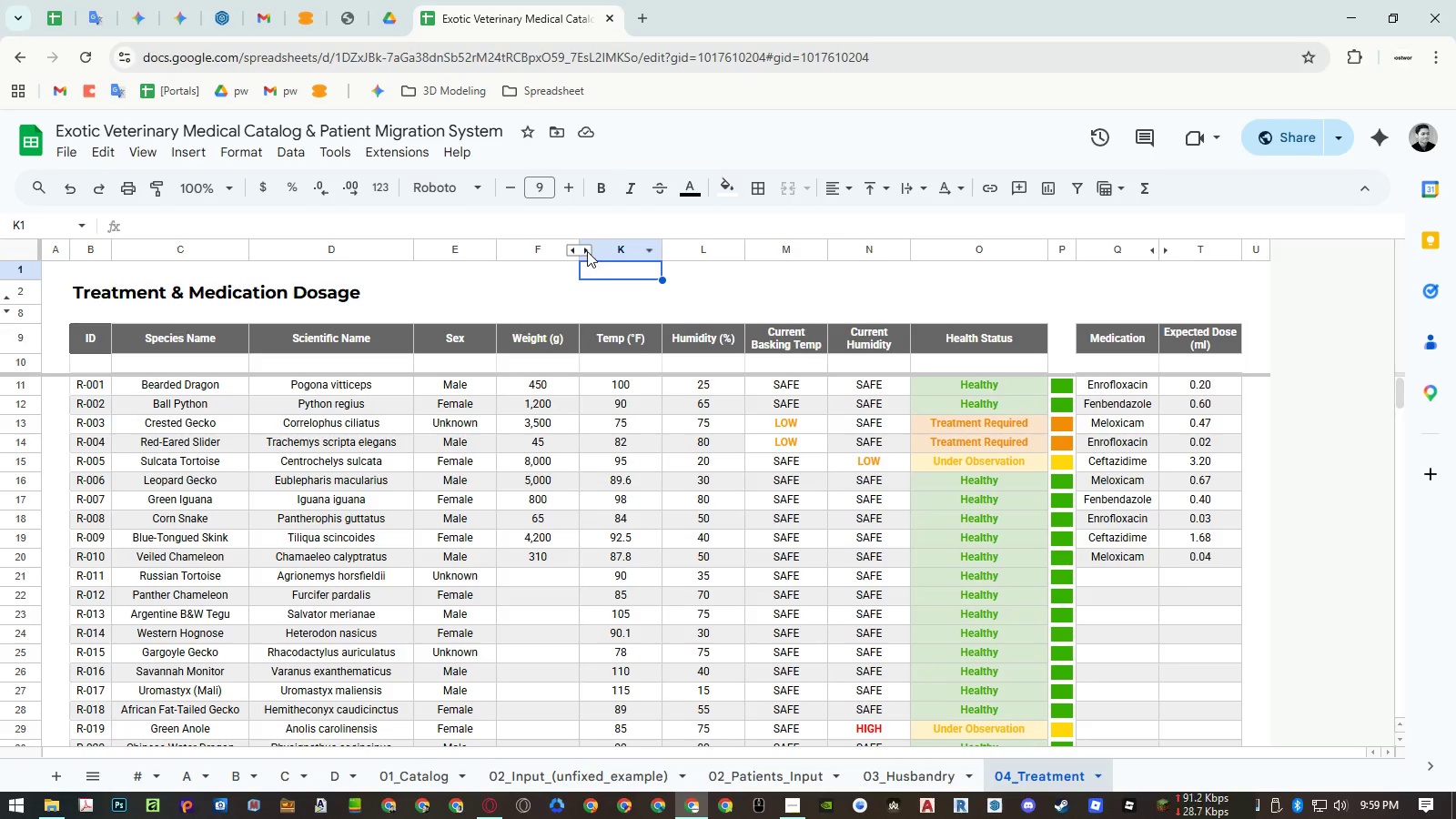 
left_click([585, 251])
 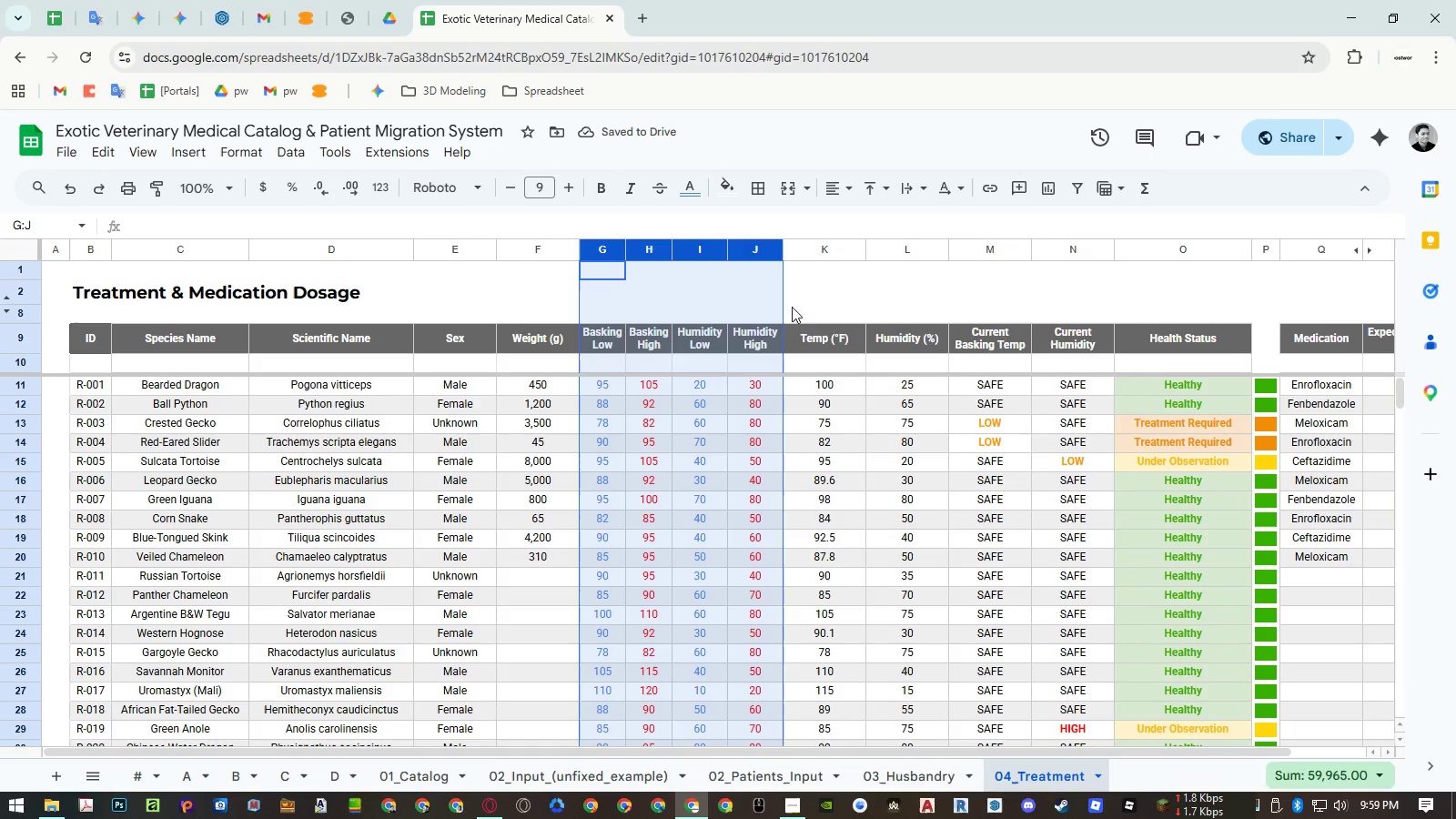 
key(Control+Z)
 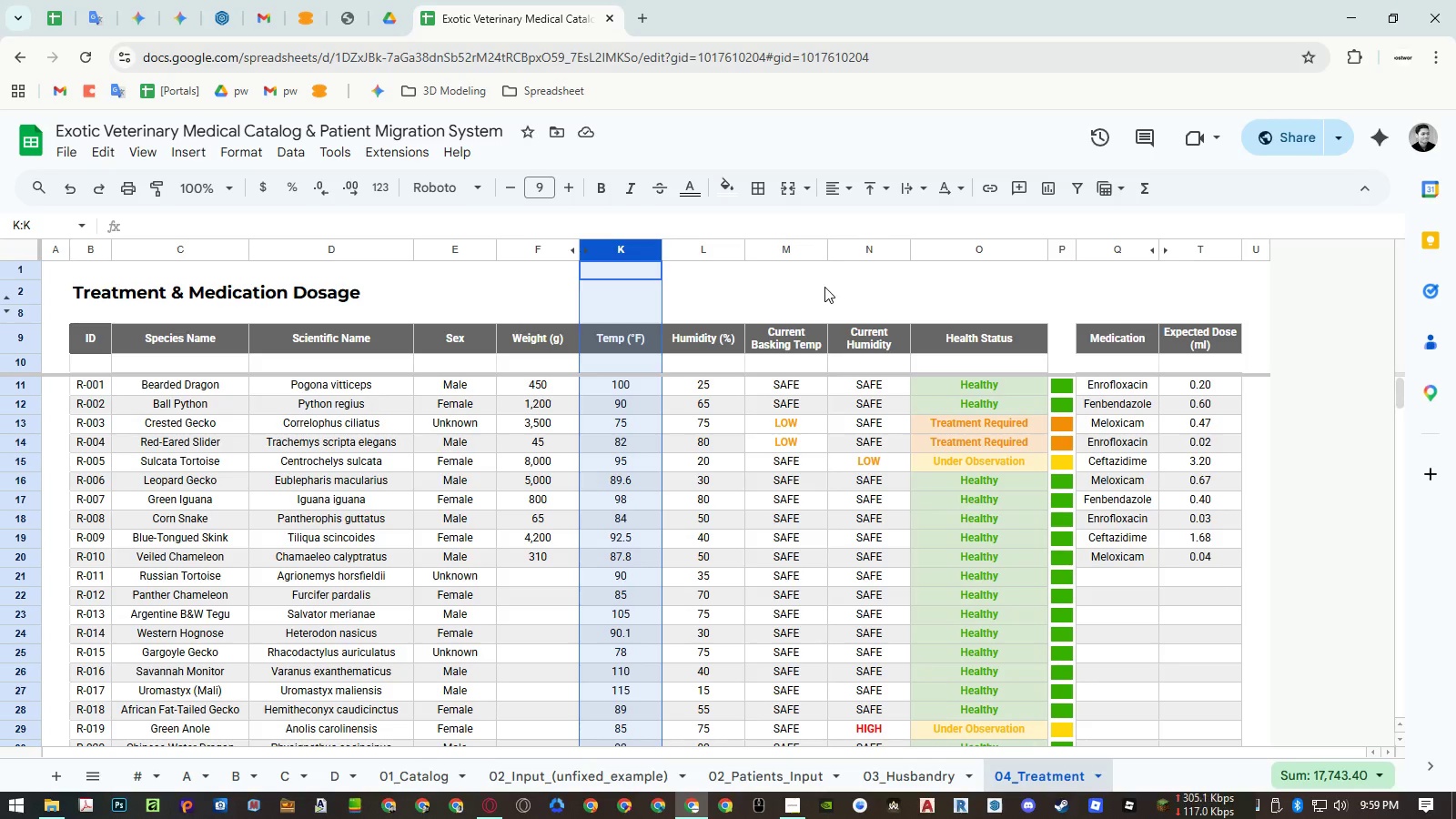 
wait(19.08)
 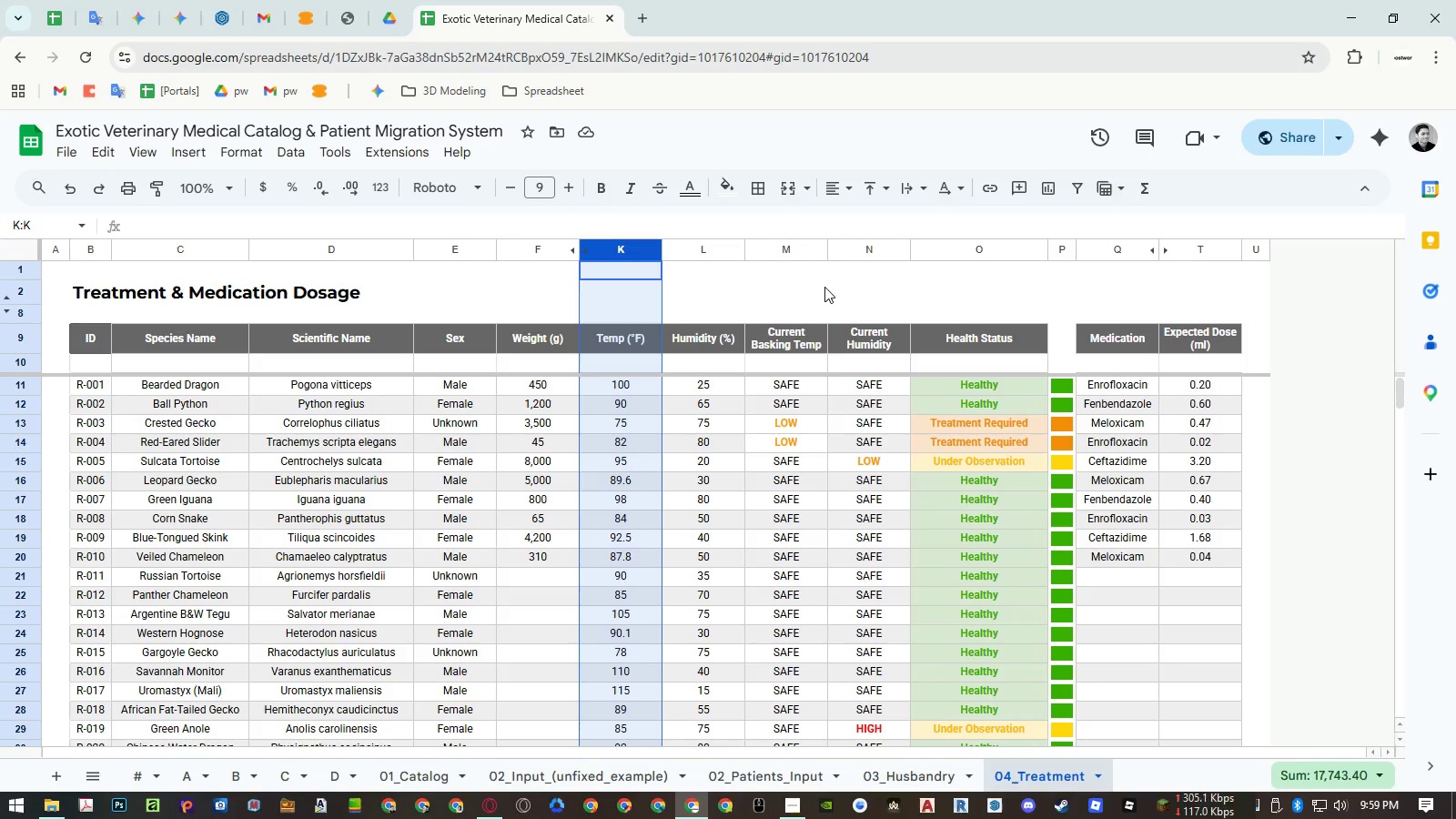 
left_click([806, 772])
 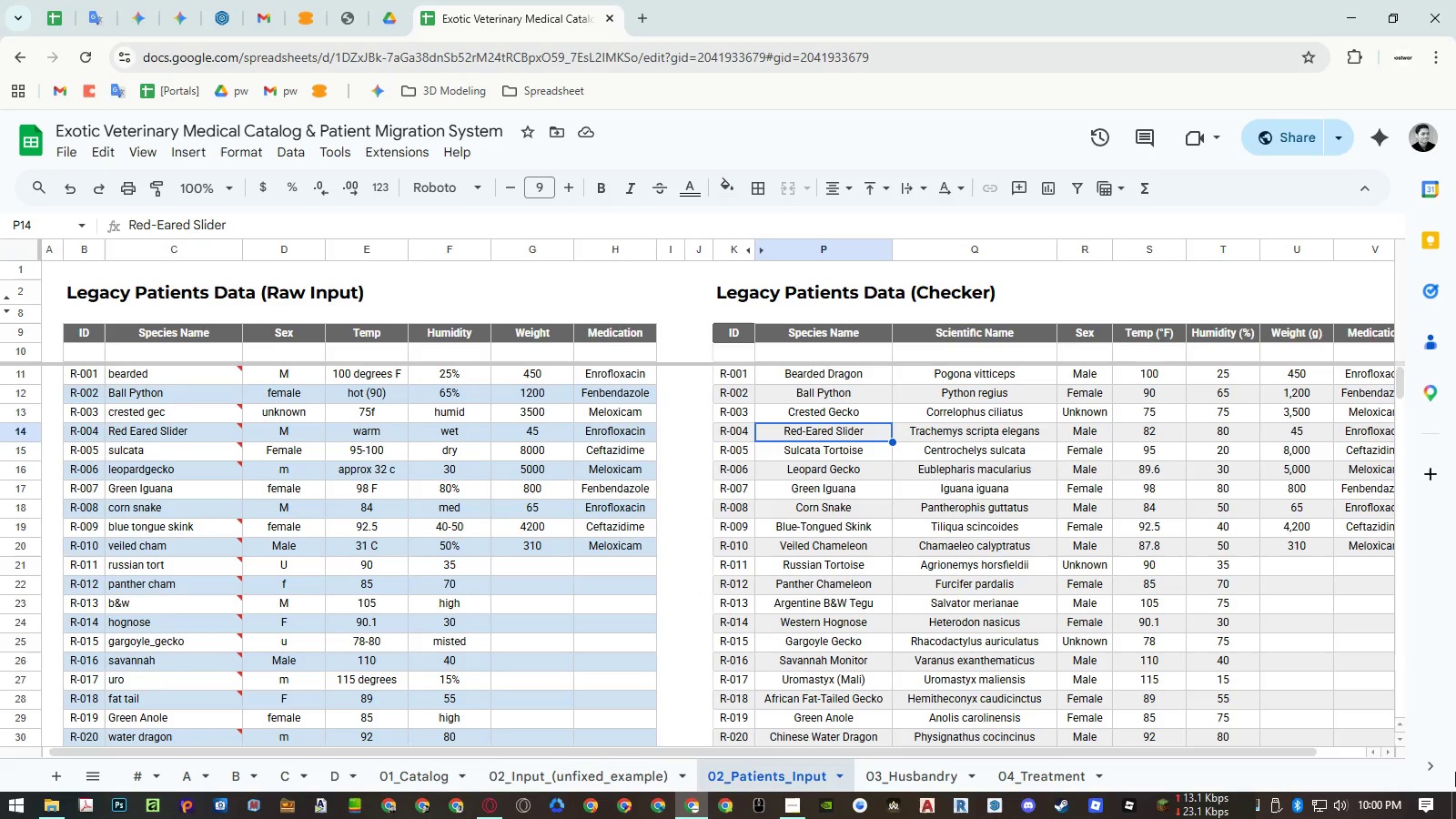 
wait(12.44)
 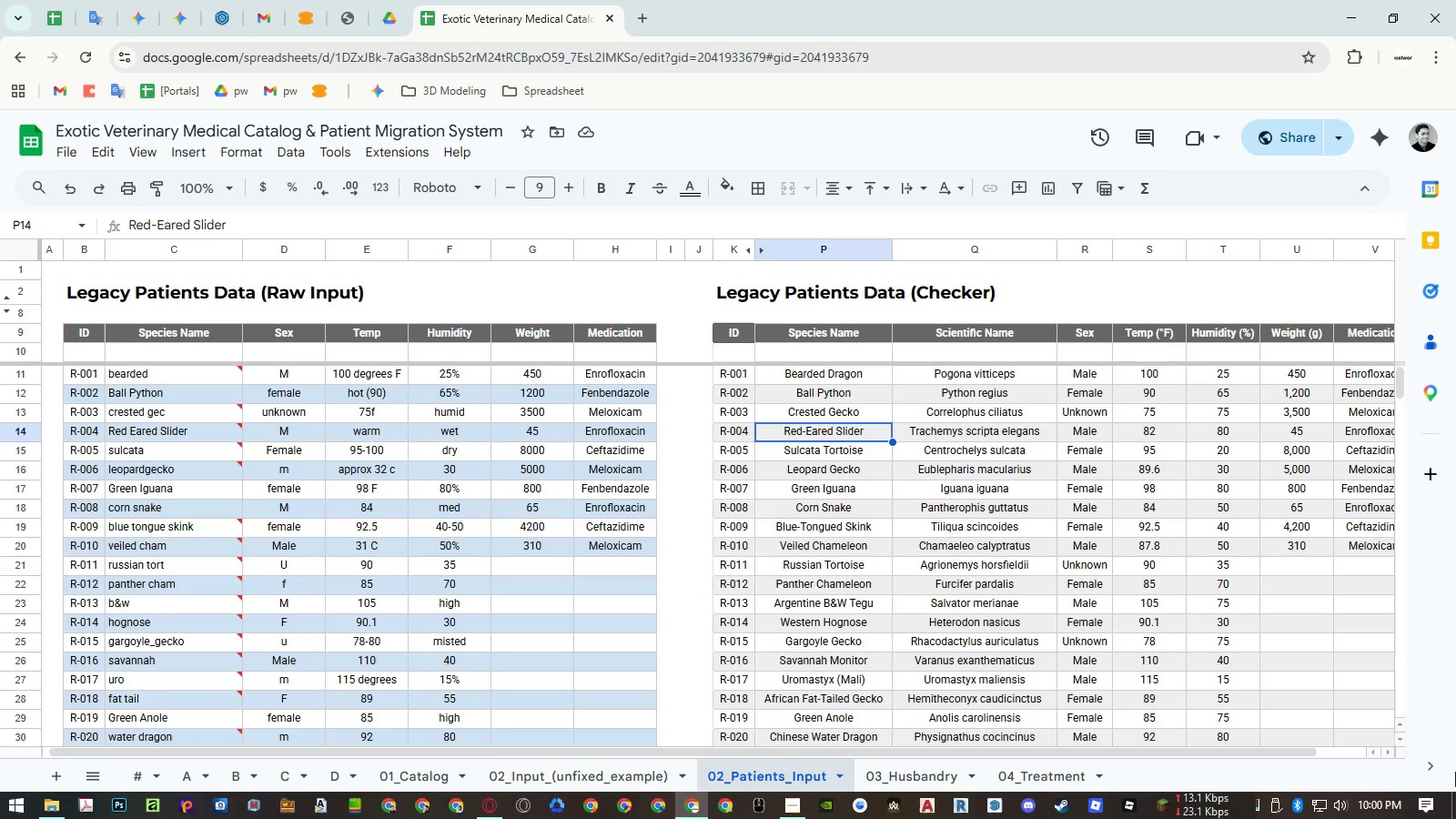 
left_click([938, 771])
 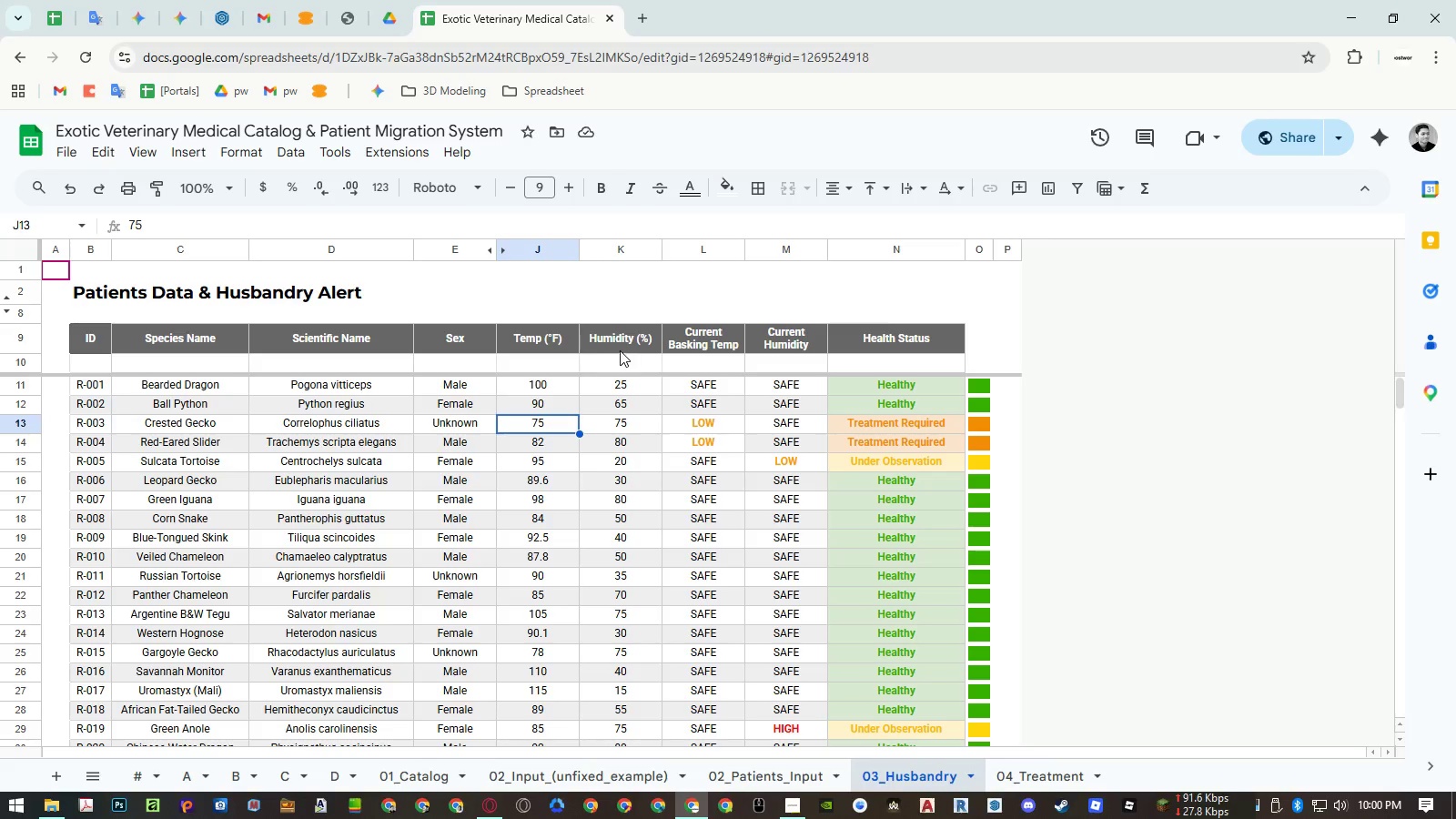 
left_click([564, 357])
 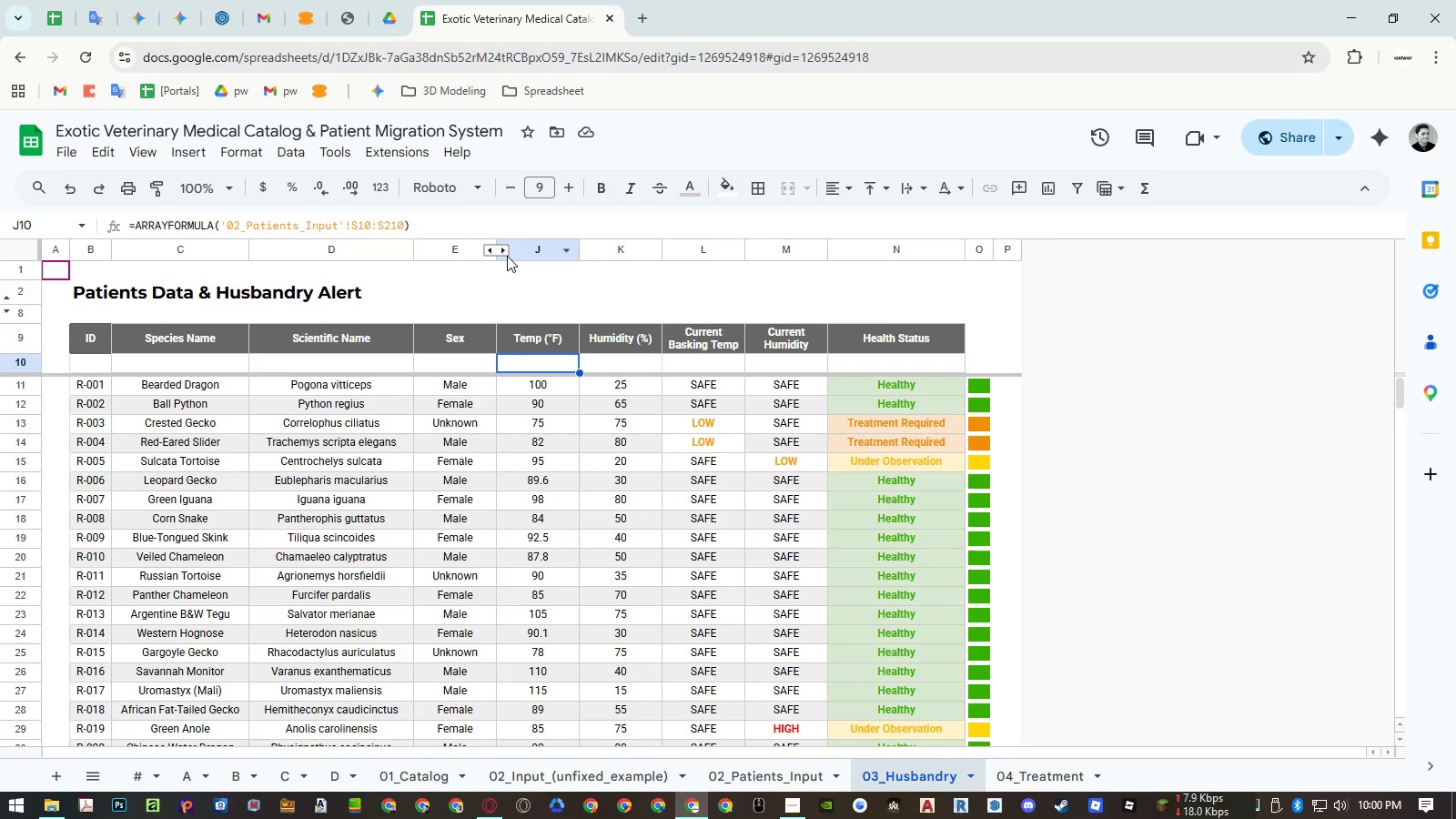 
wait(21.72)
 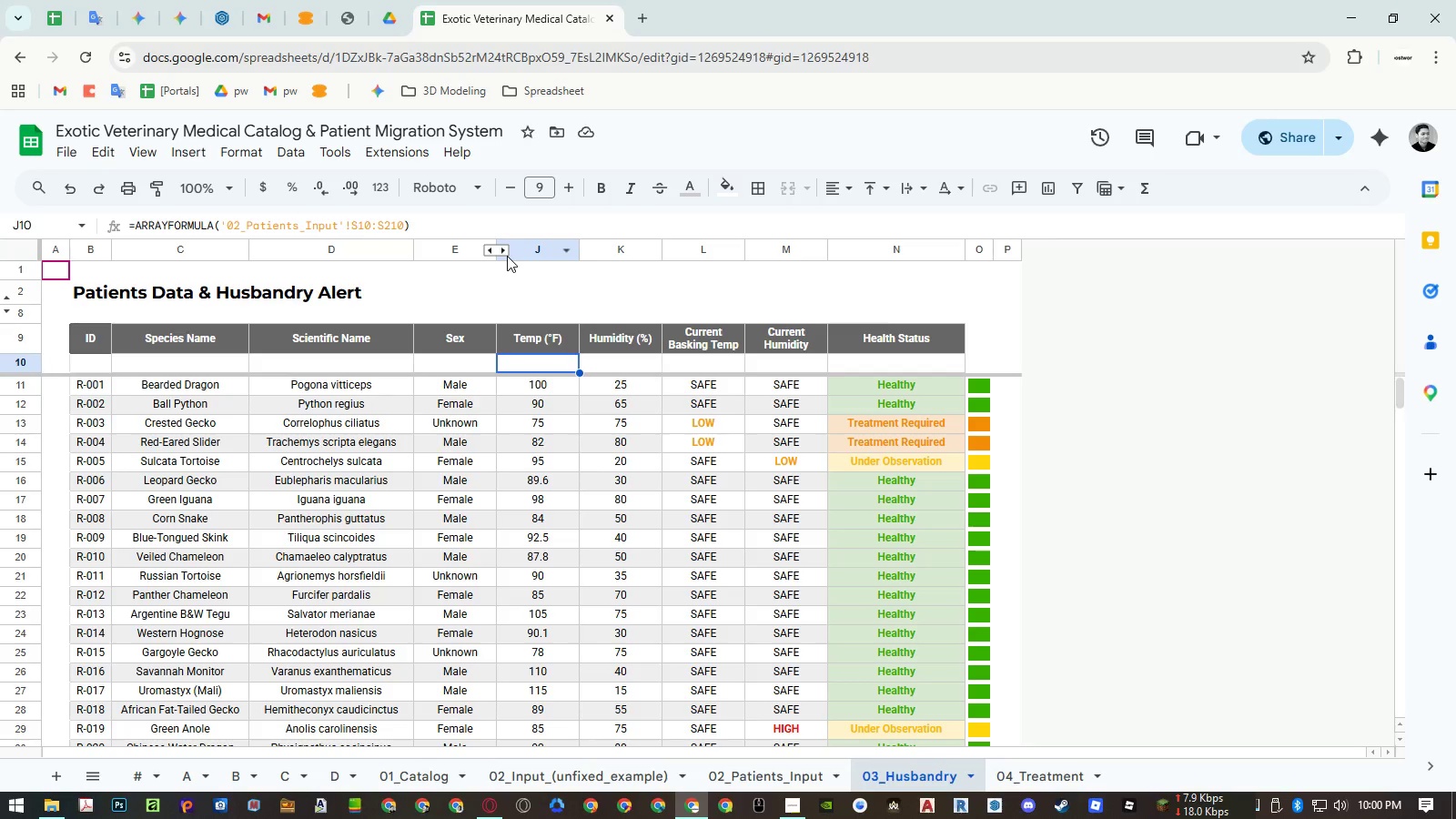 
left_click([469, 361])
 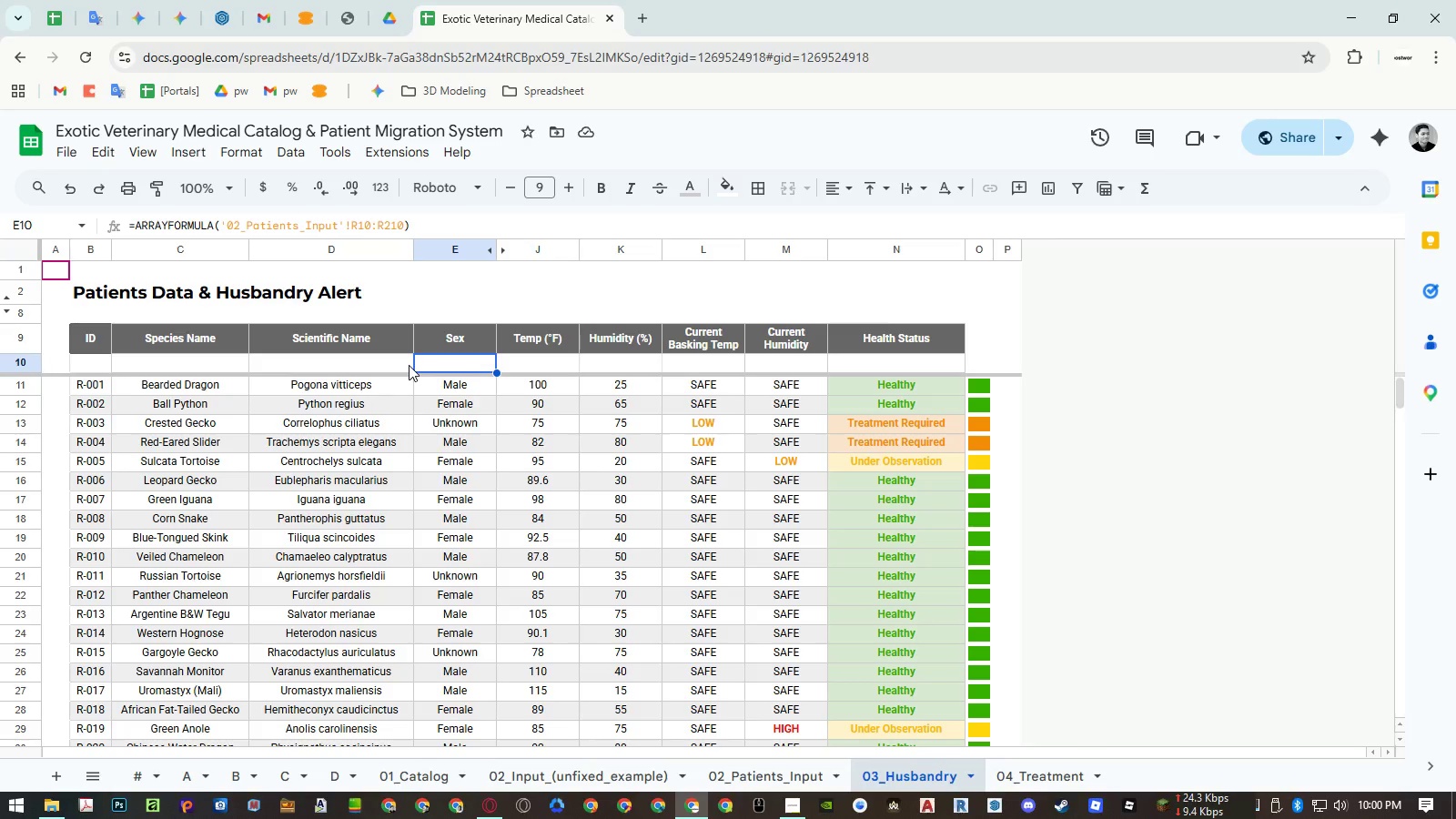 
left_click([396, 364])
 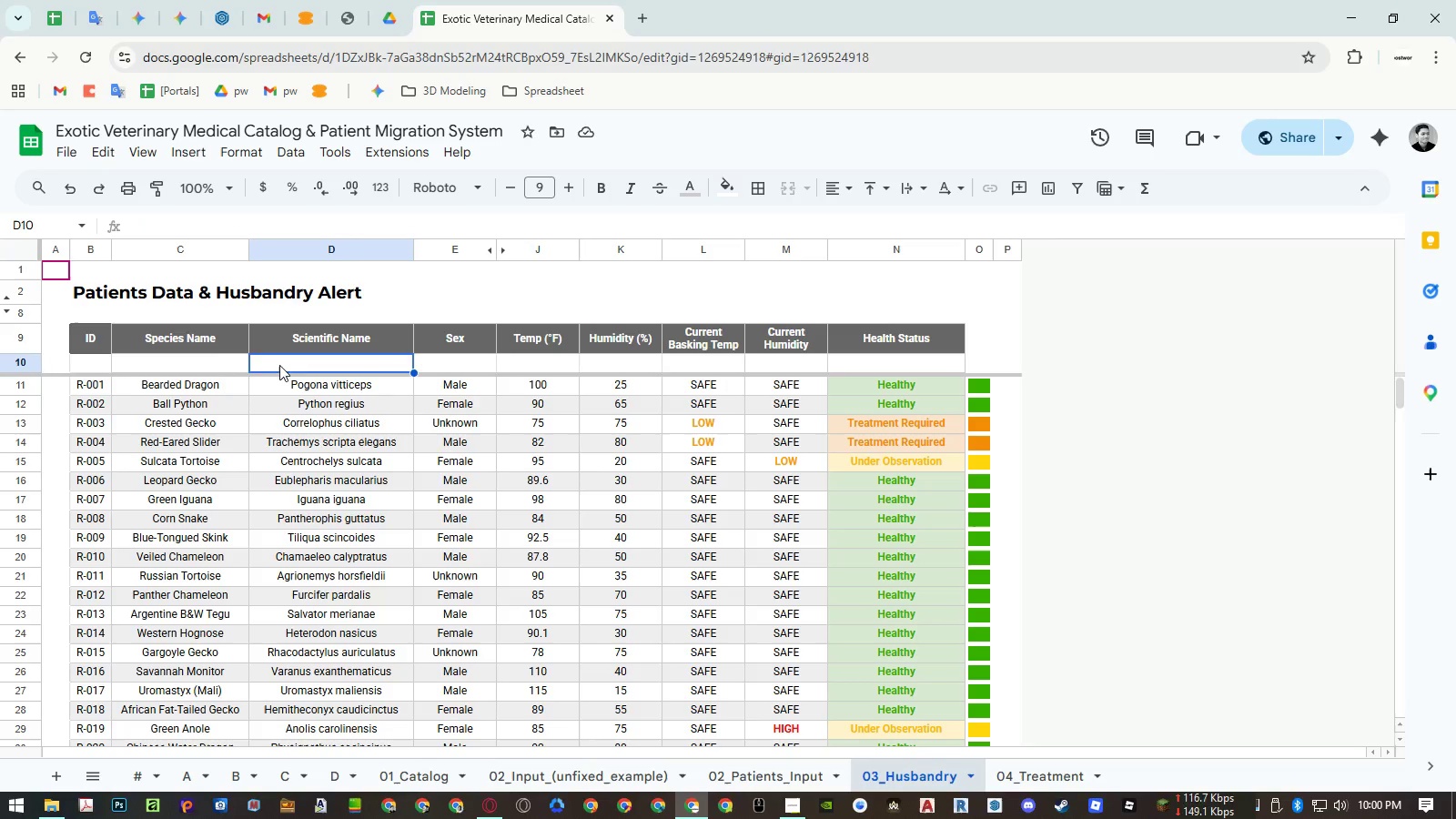 
left_click([208, 362])
 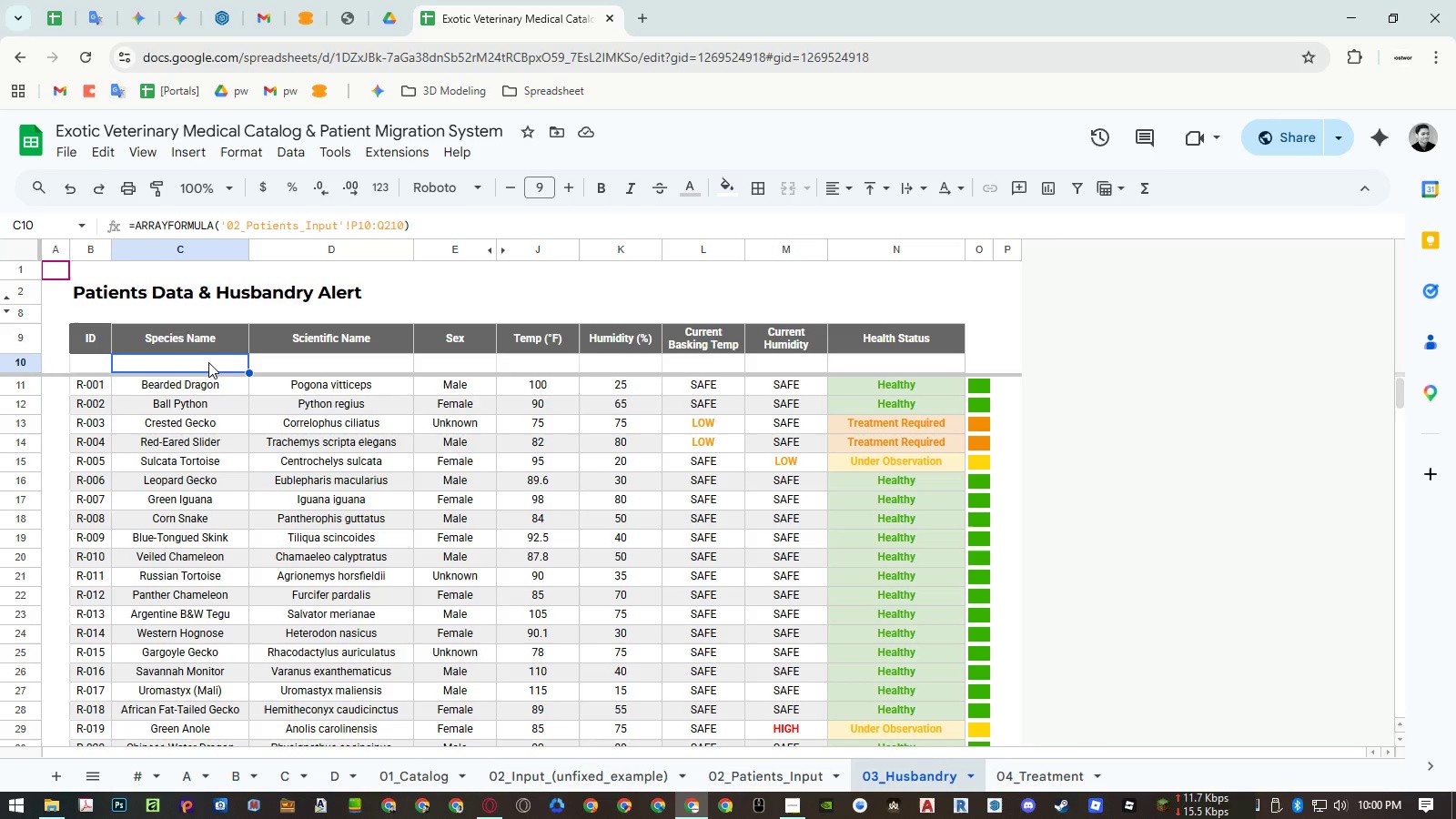 
wait(14.17)
 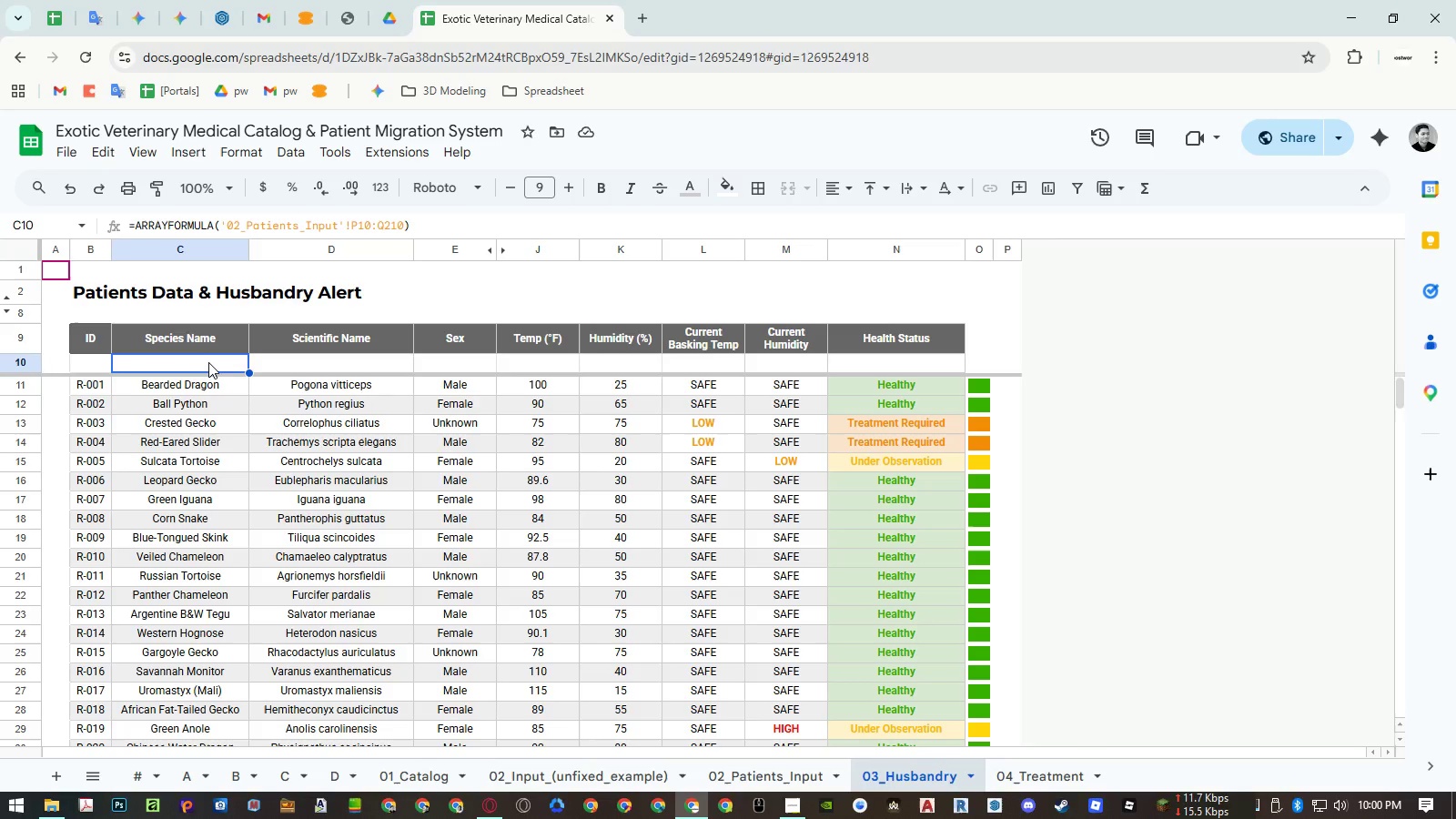 
left_click([432, 357])
 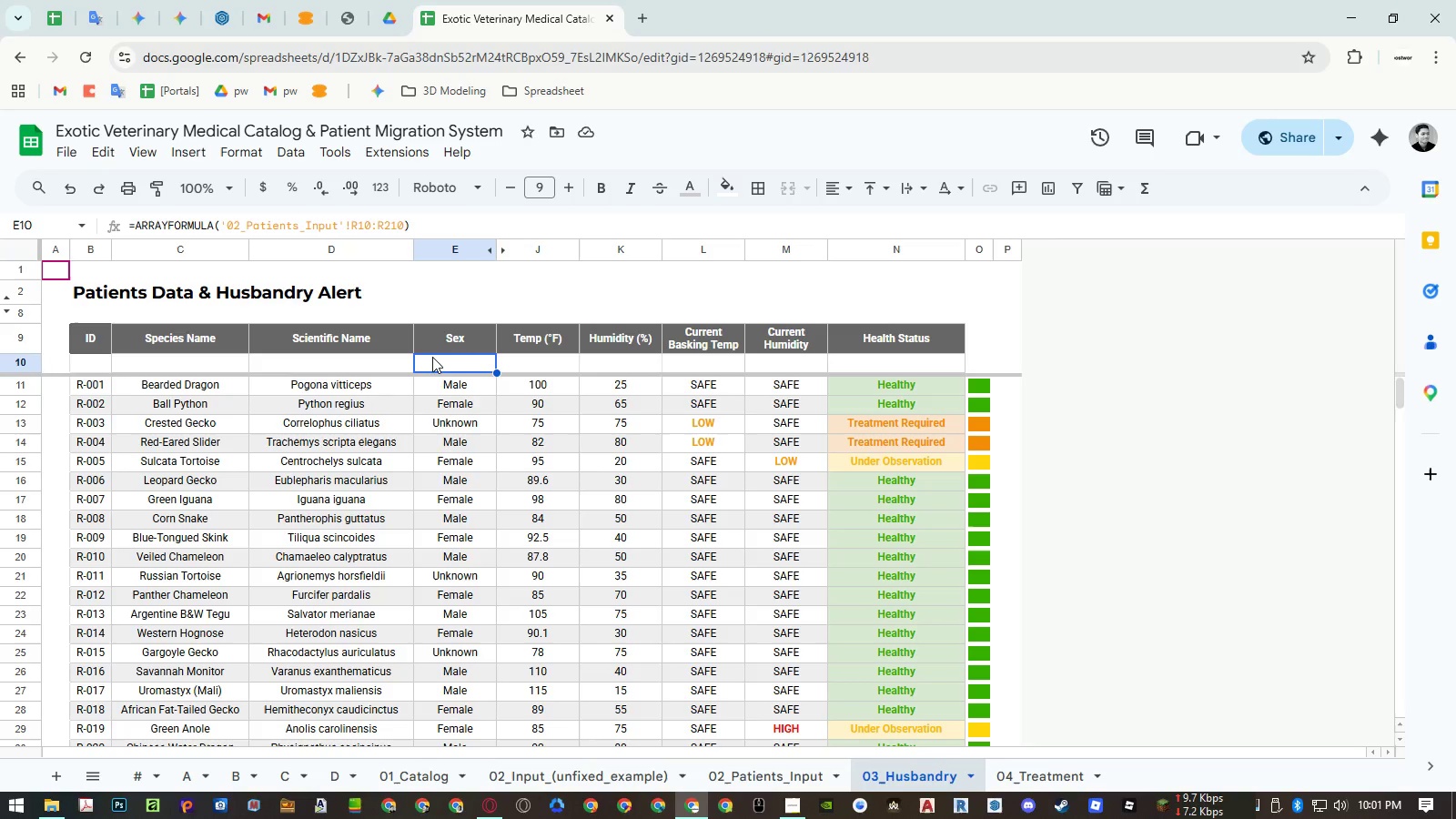 
wait(16.36)
 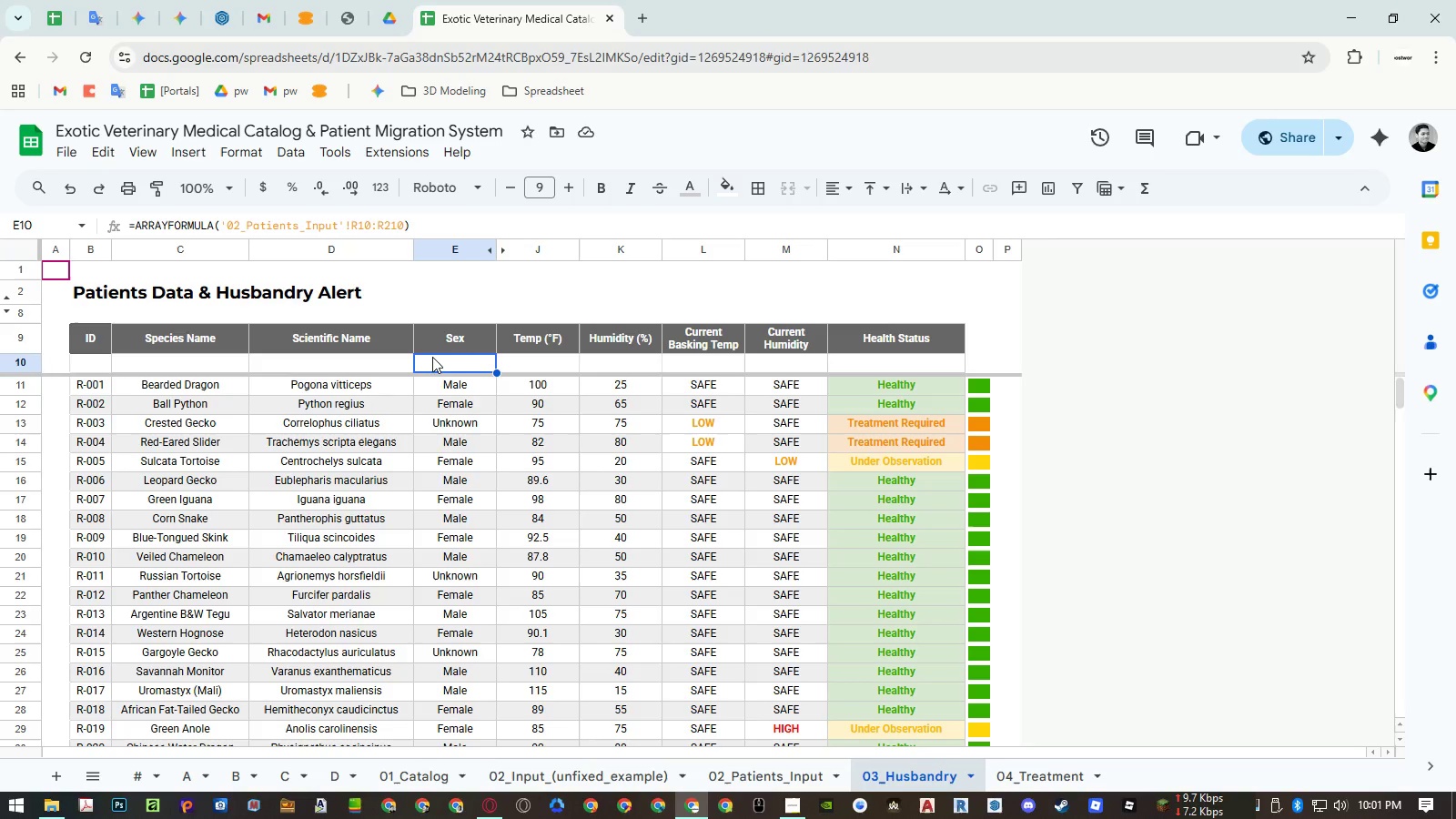 
left_click([1007, 772])
 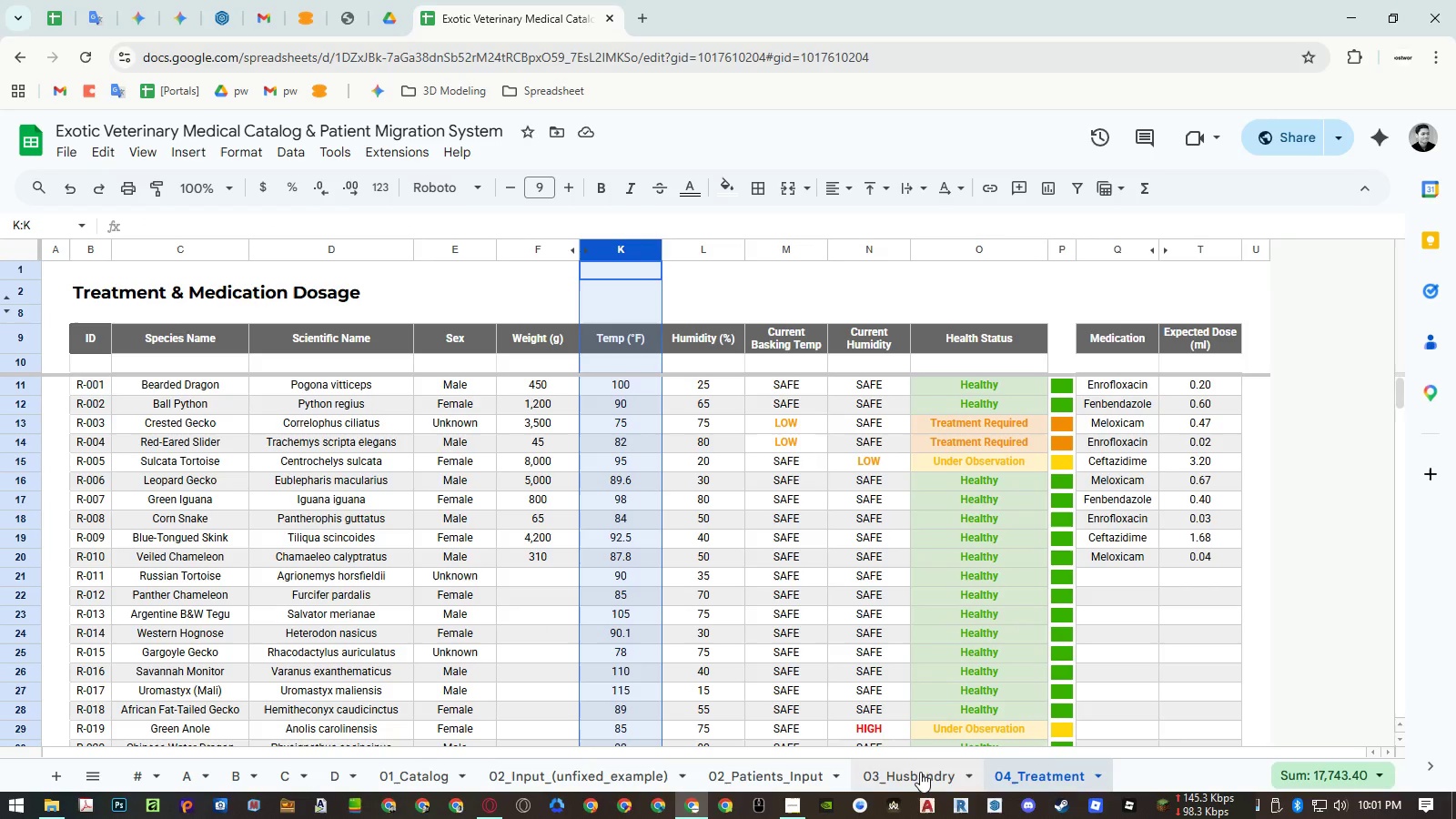 
left_click([804, 776])
 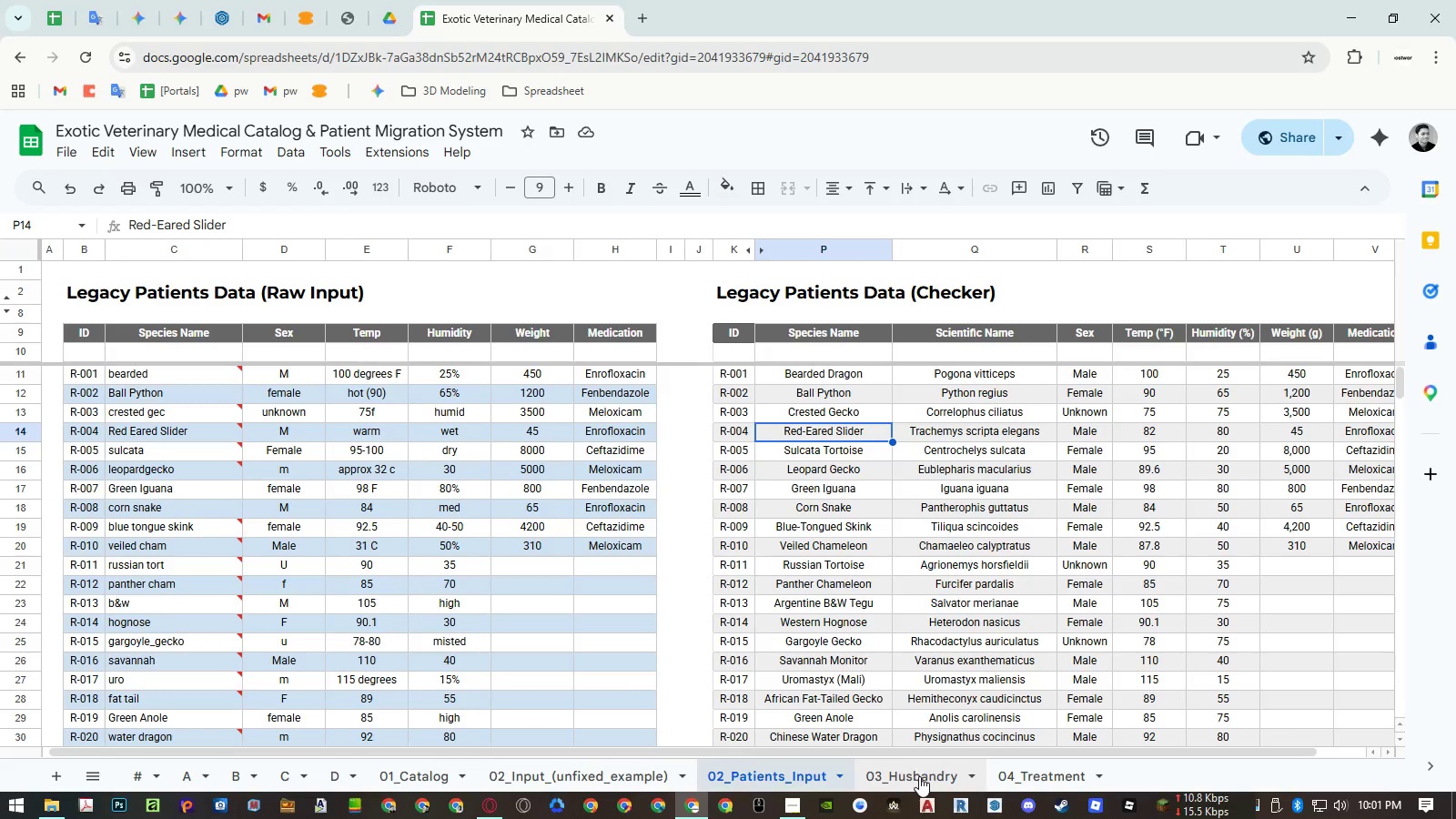 
left_click([919, 776])
 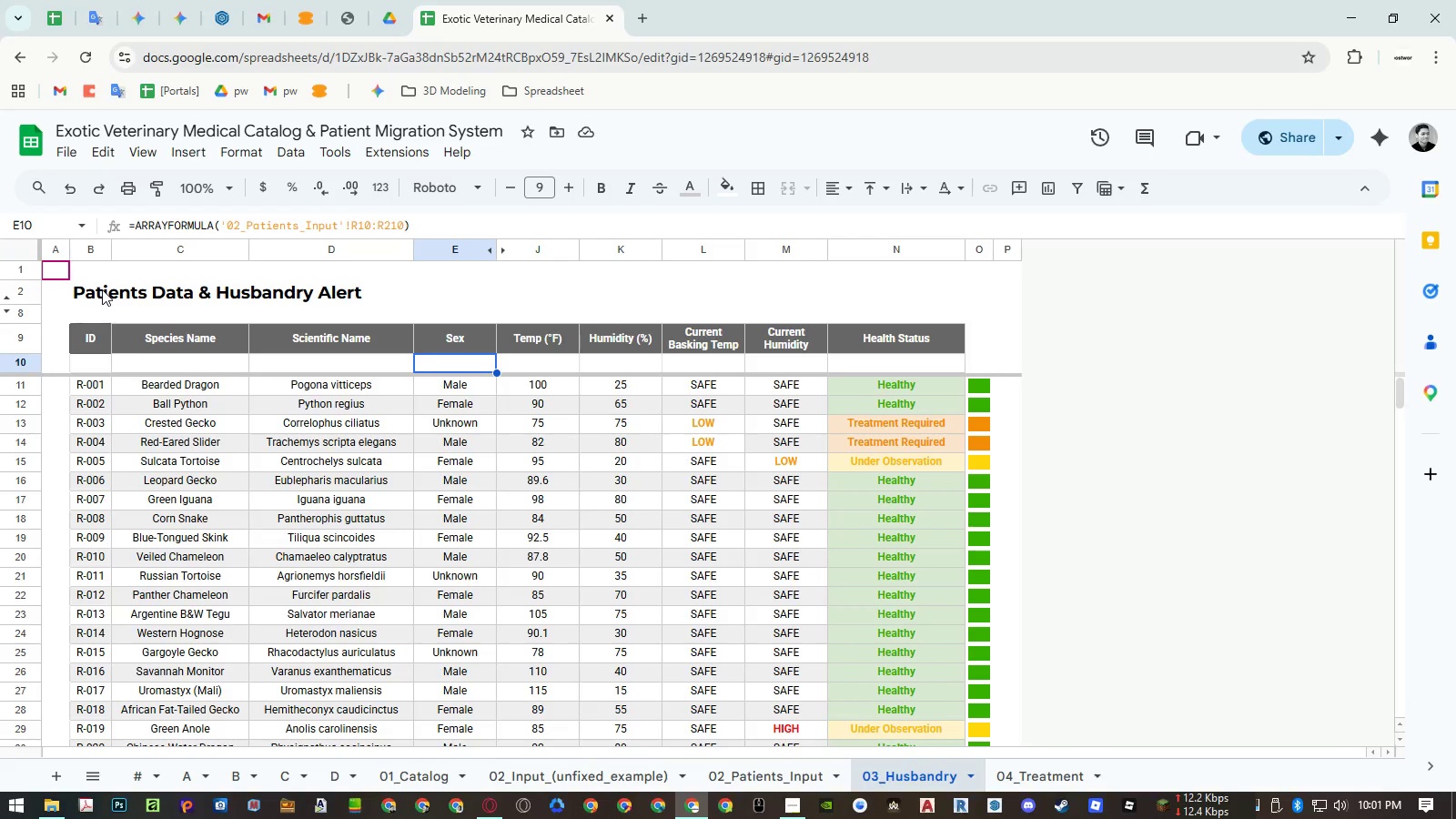 
double_click([102, 289])
 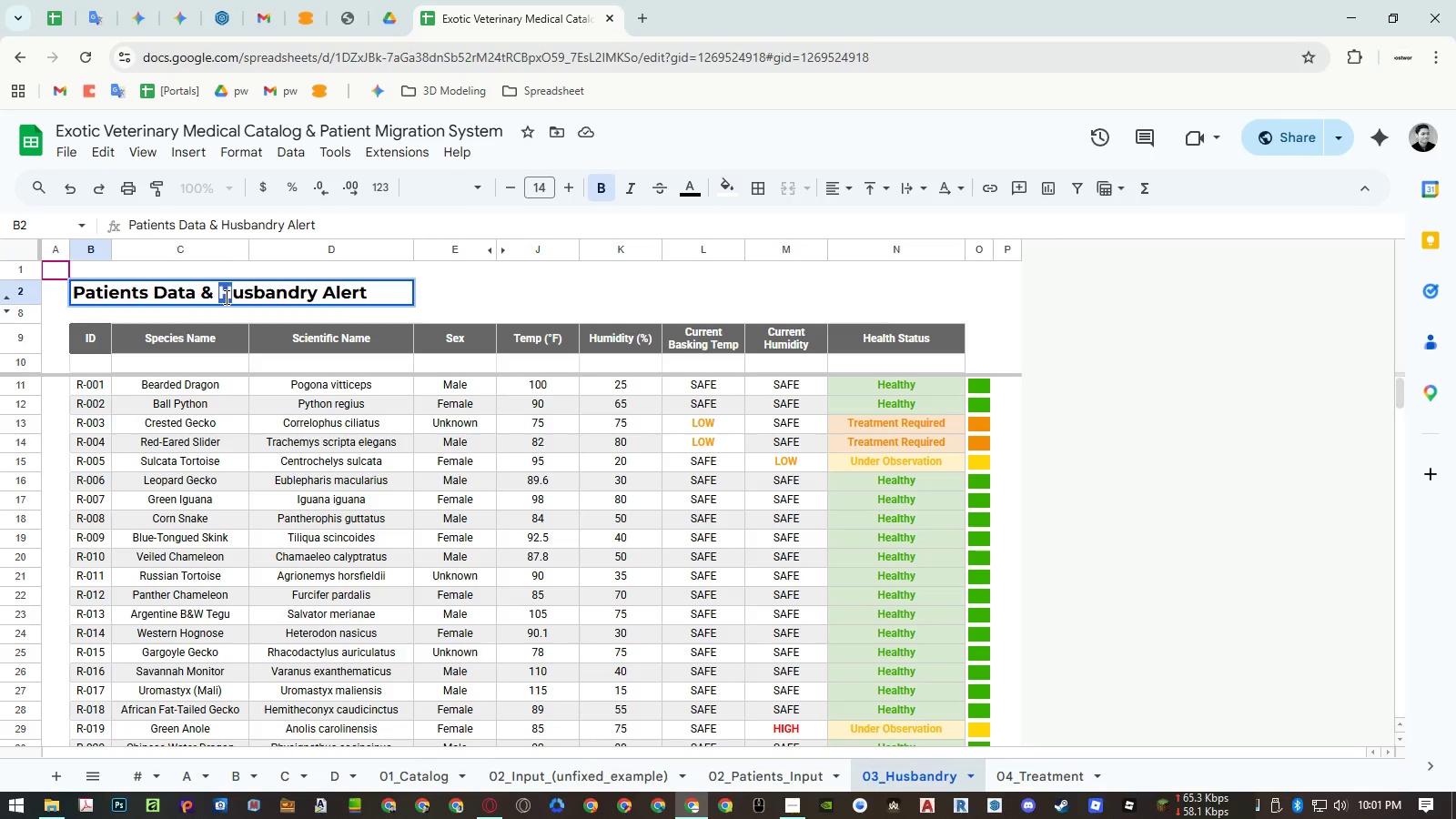 
left_click([223, 294])
 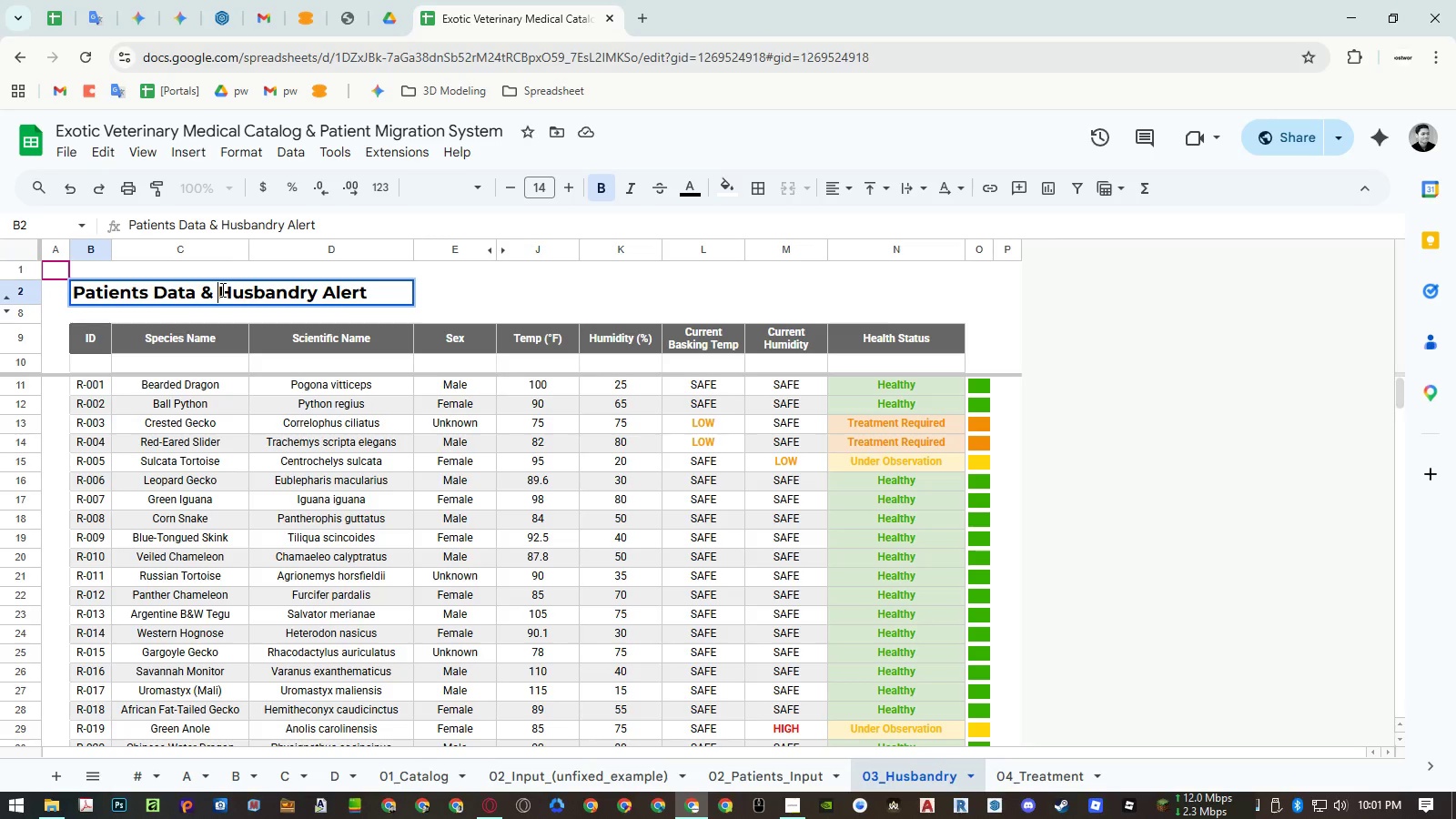 
left_click_drag(start_coordinate=[221, 289], to_coordinate=[53, 298])
 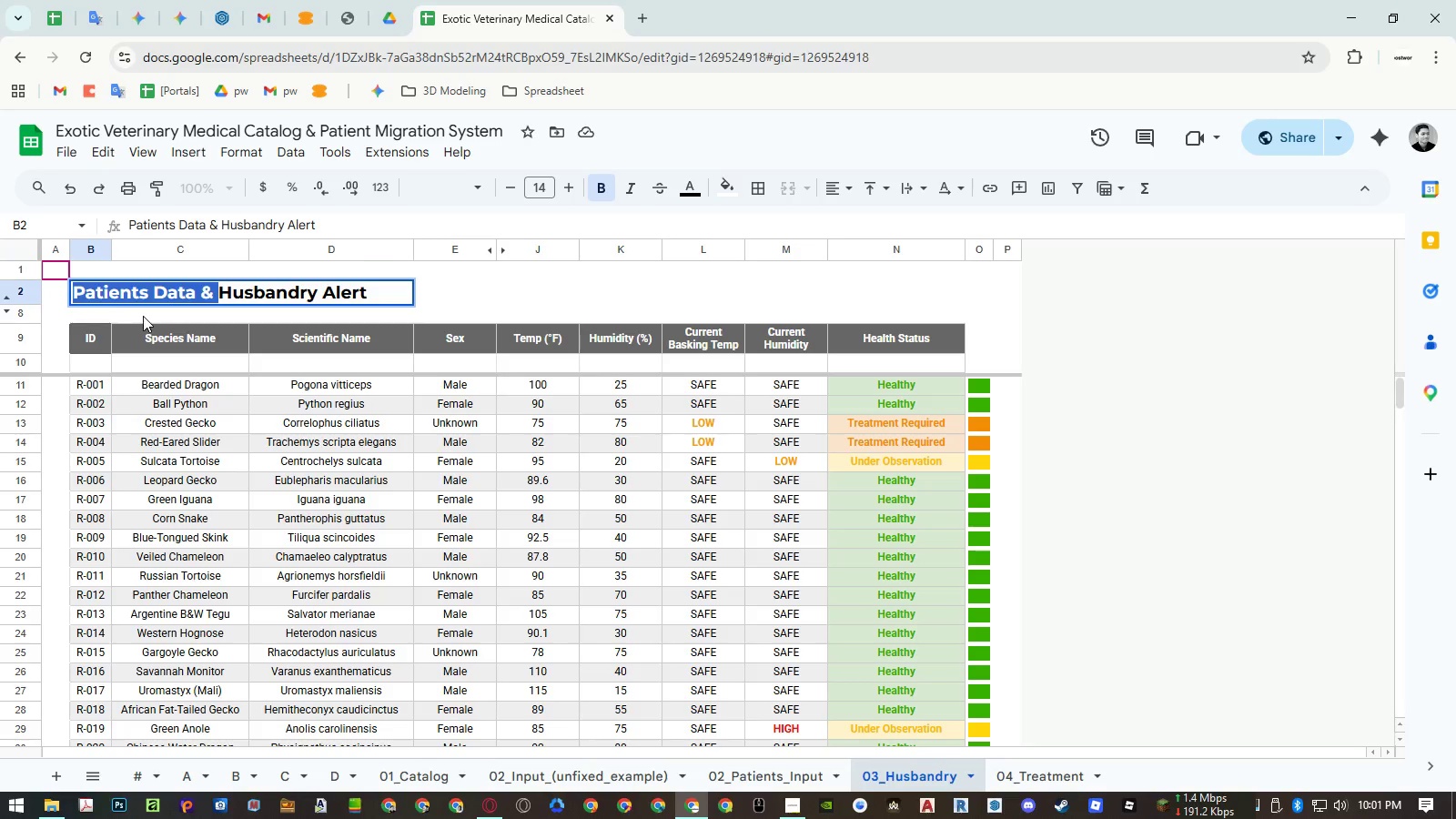 
key(Backspace)
 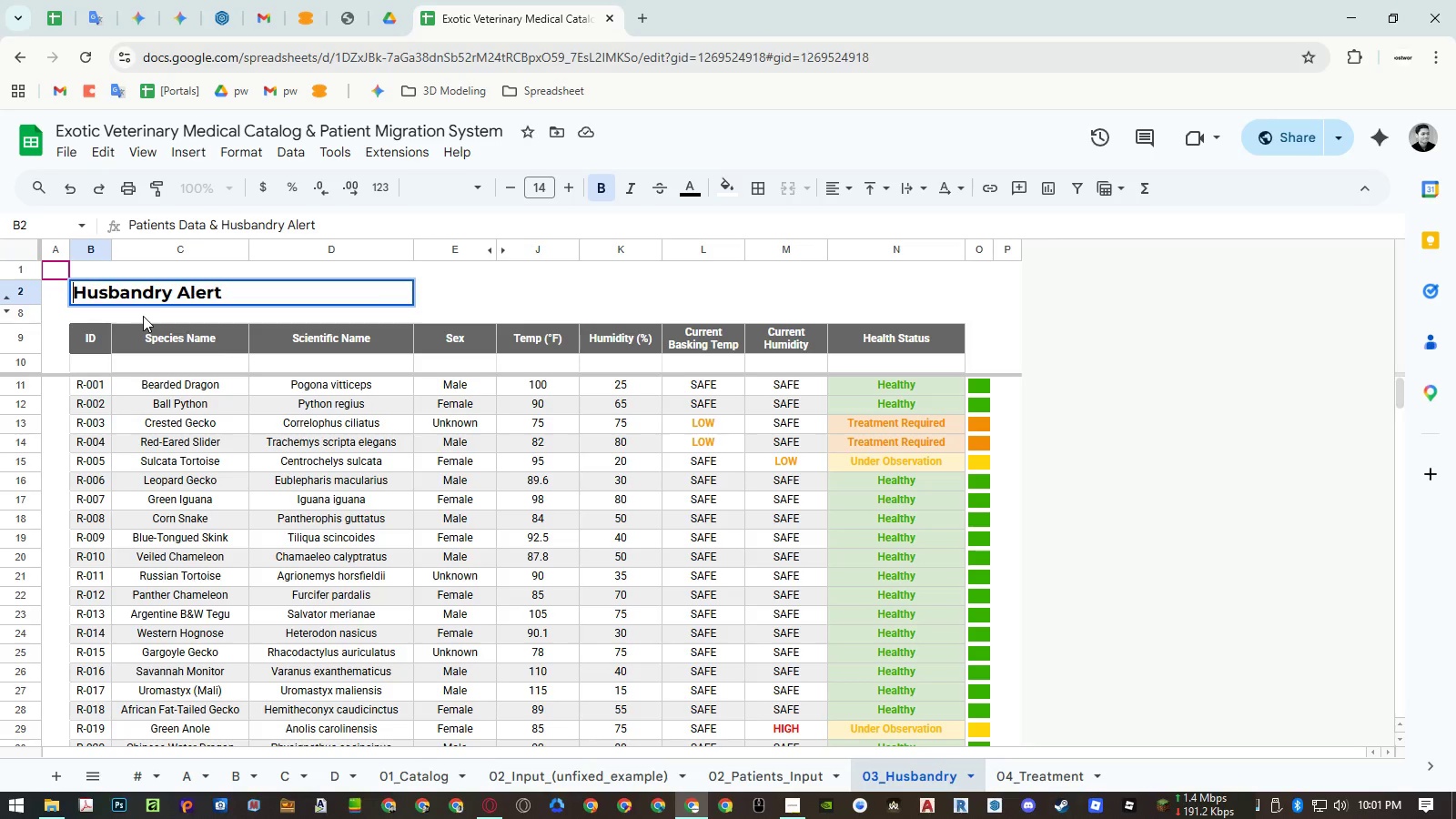 
key(Enter)
 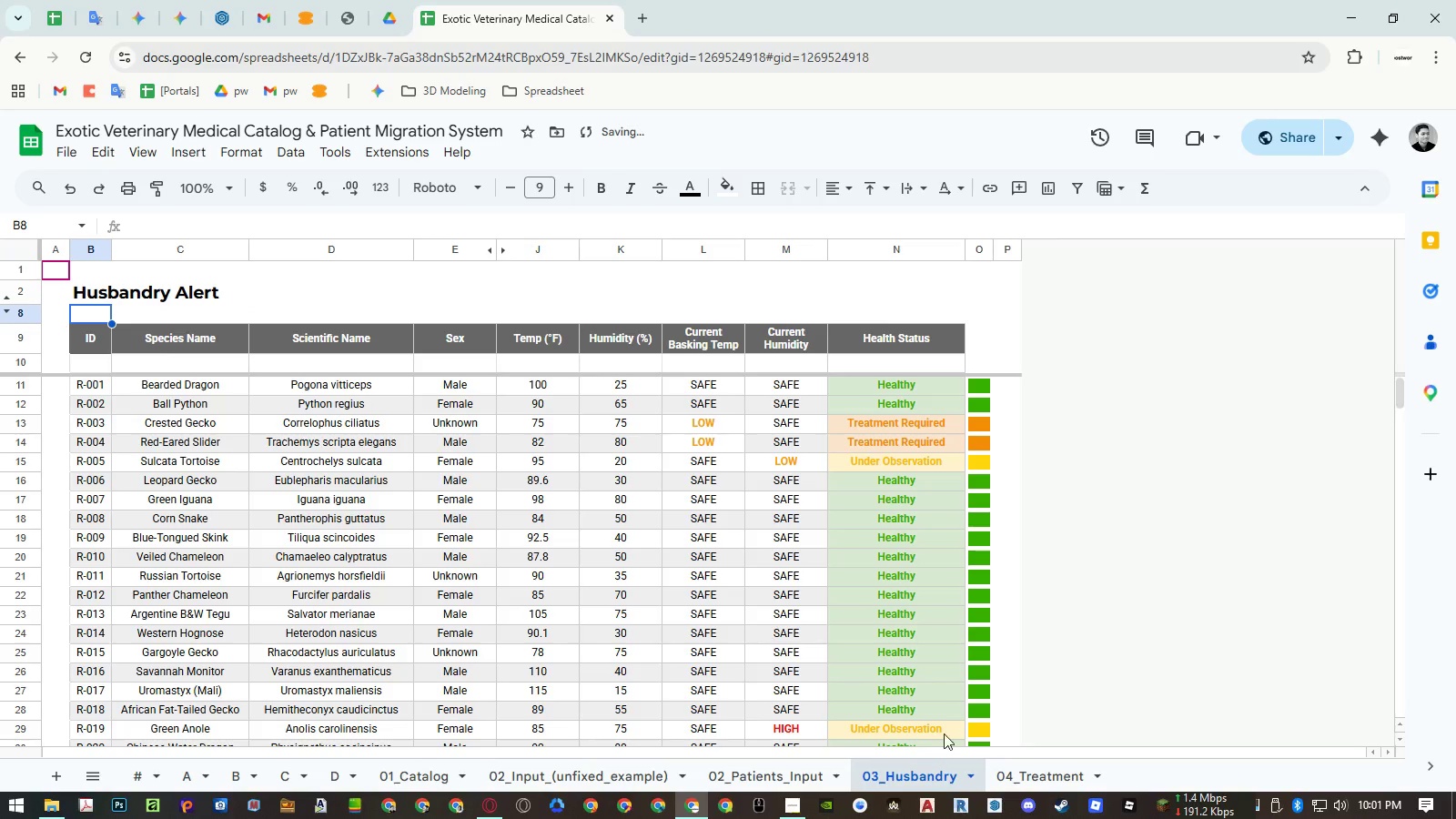 
mouse_move([1003, 779])
 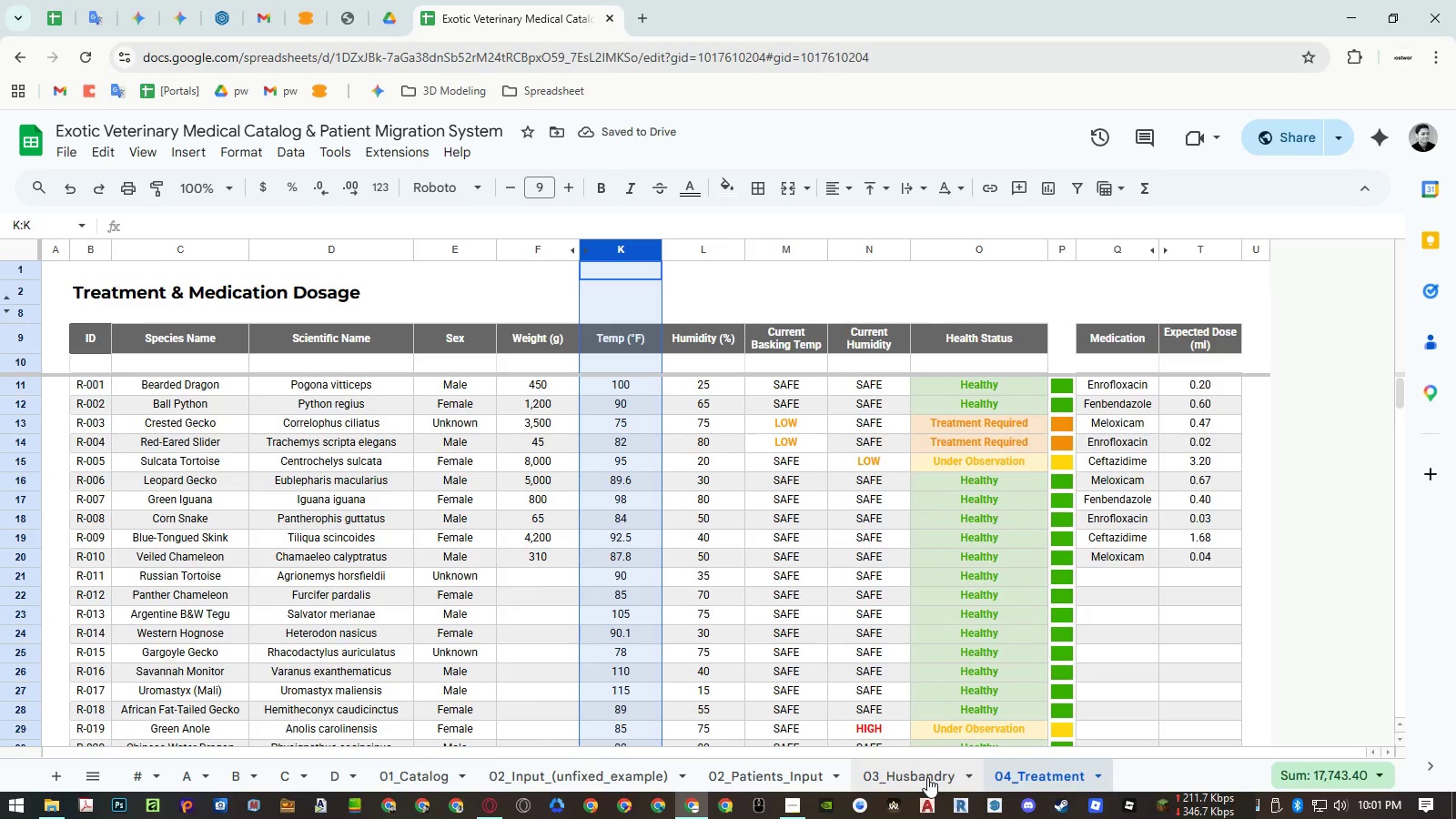 
left_click([927, 777])
 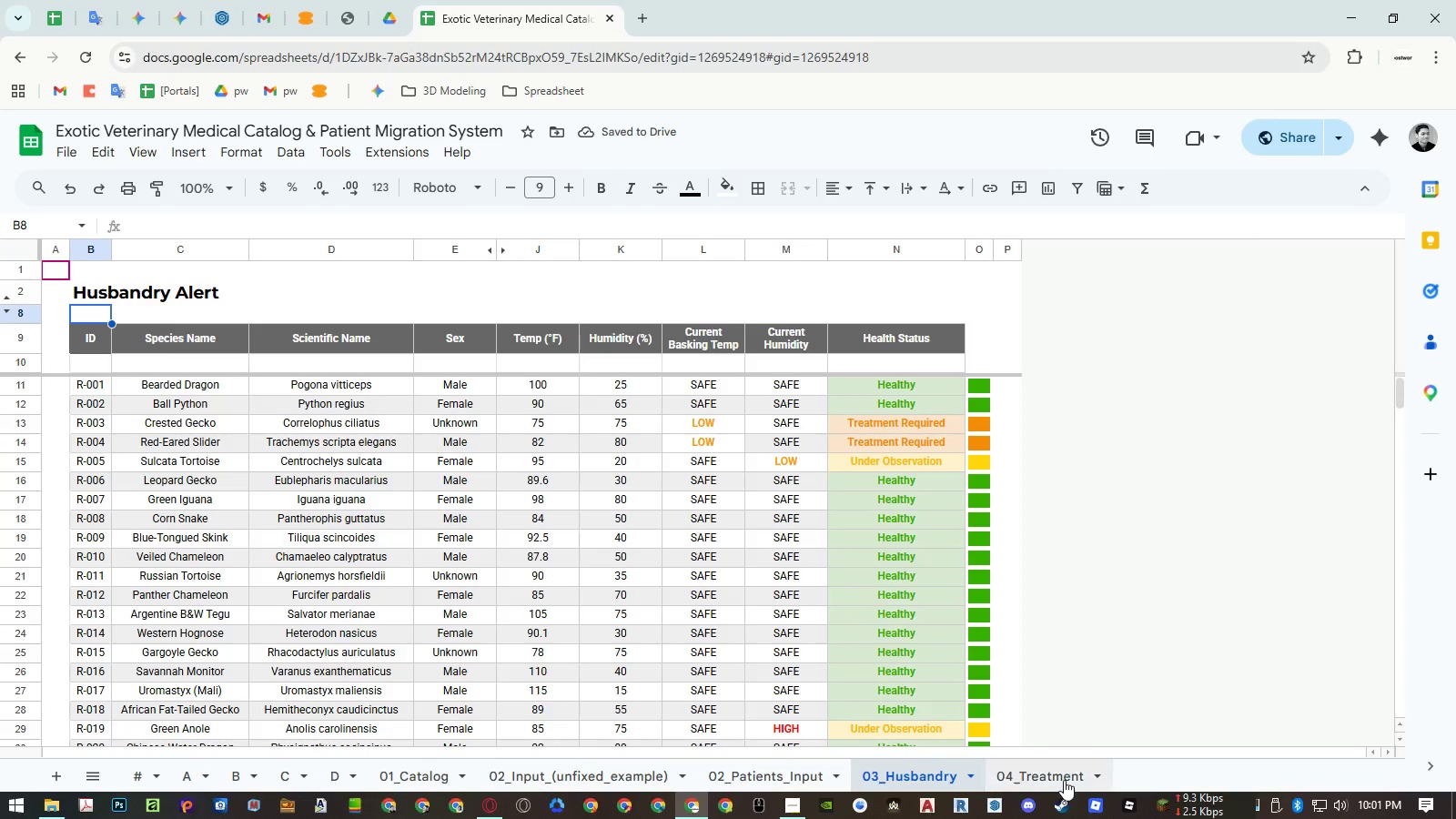 
left_click([1056, 776])
 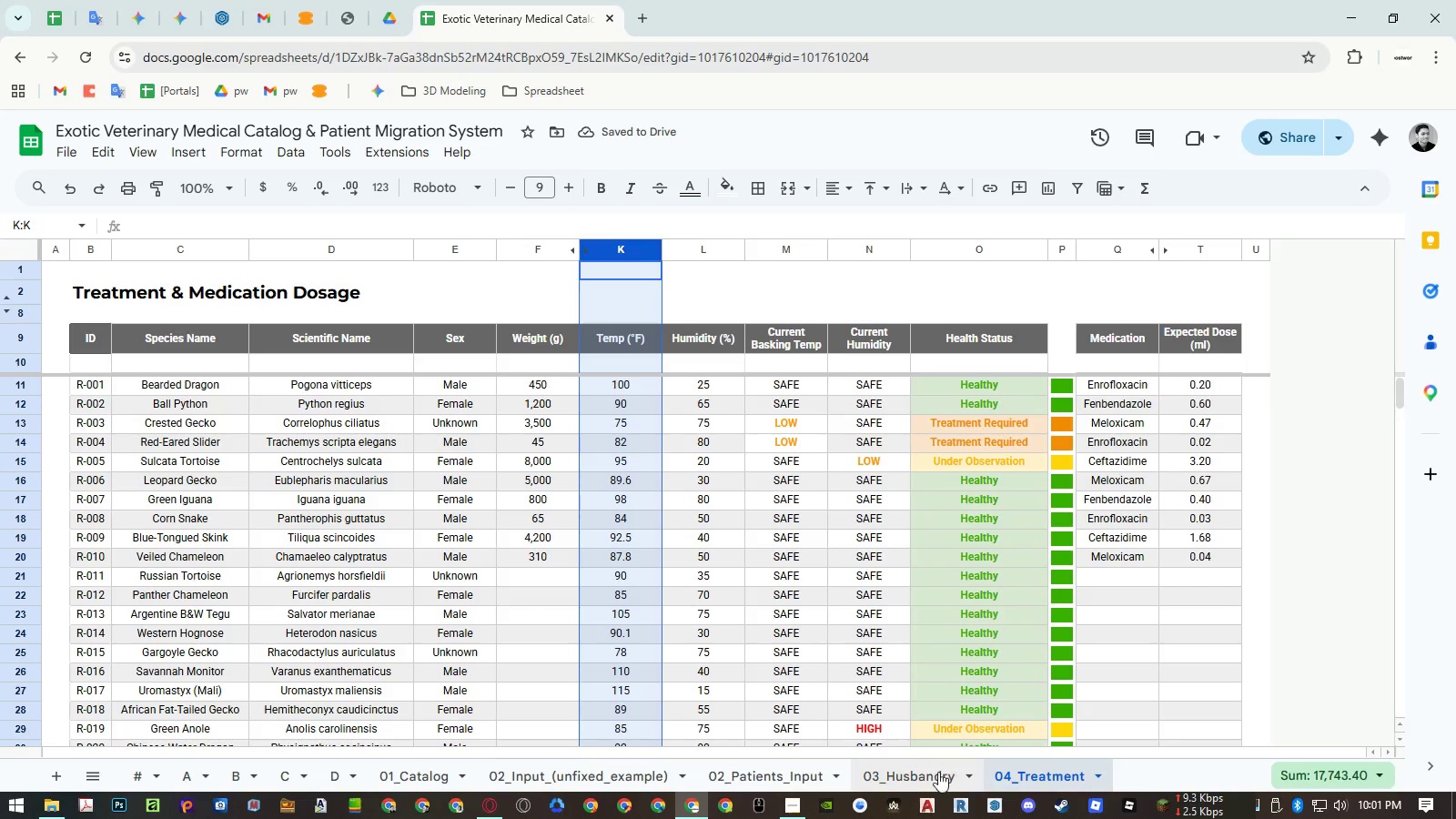 
left_click([933, 772])
 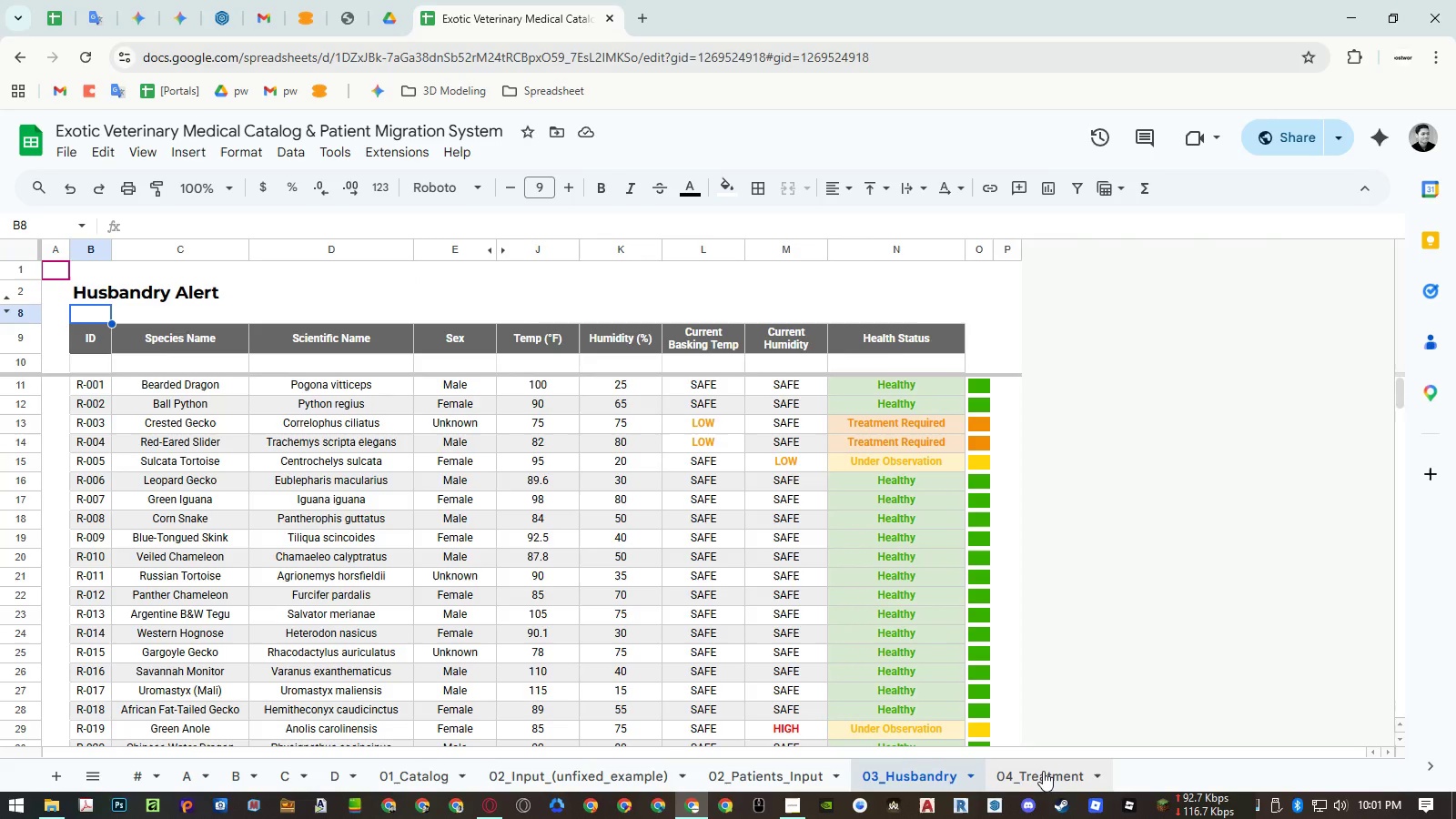 
left_click([1044, 771])
 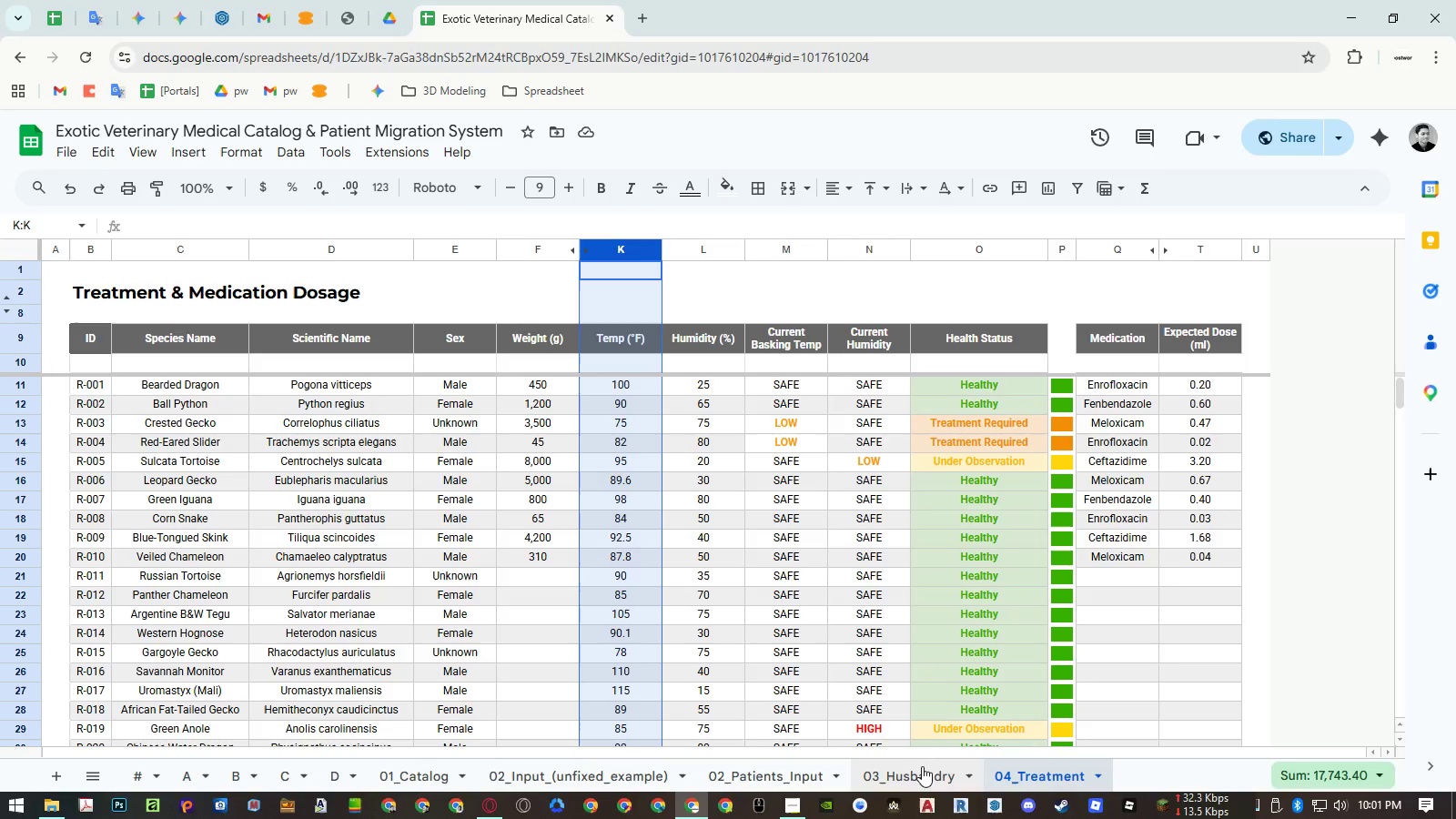 
wait(11.23)
 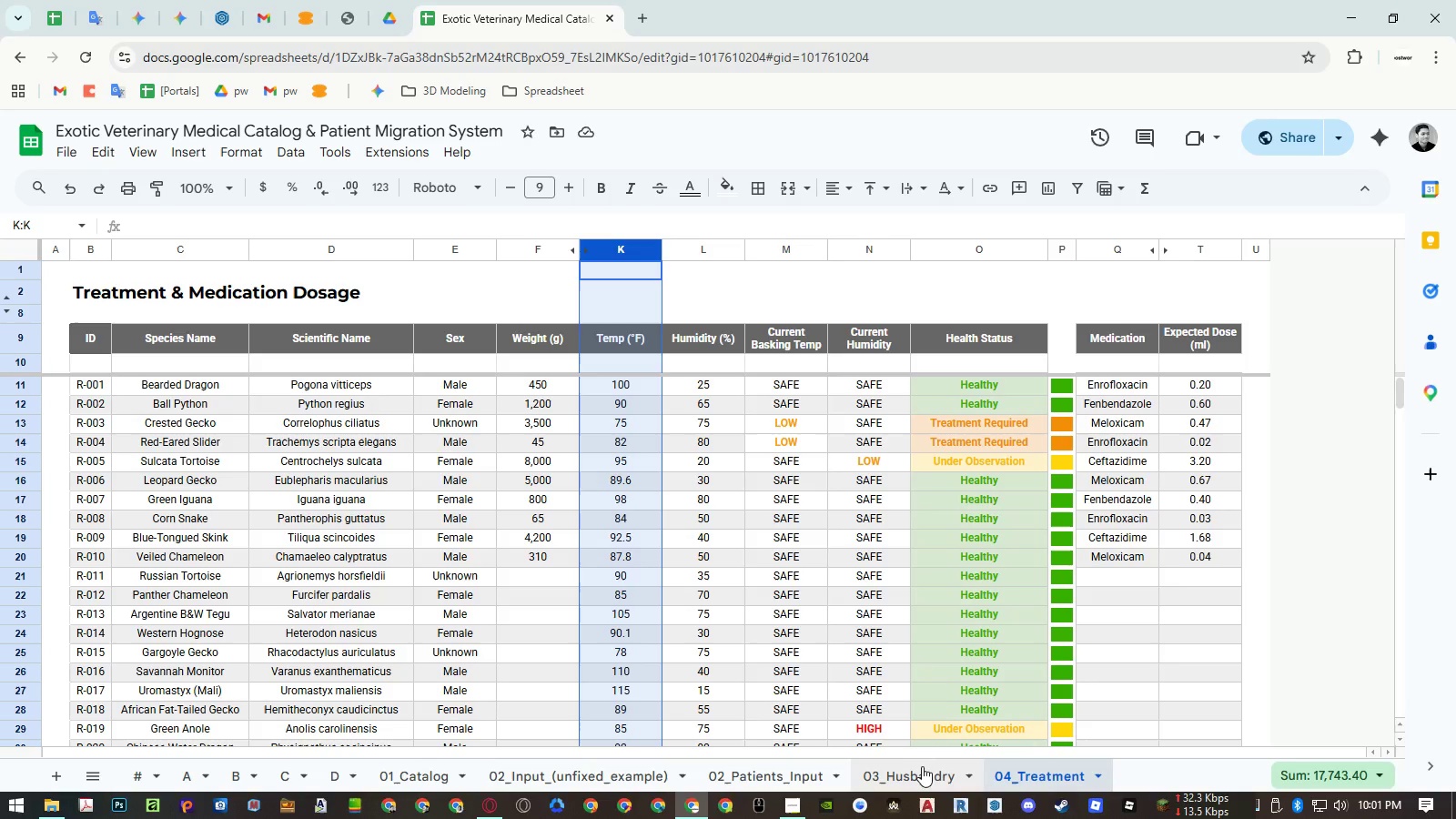 
left_click([935, 365])
 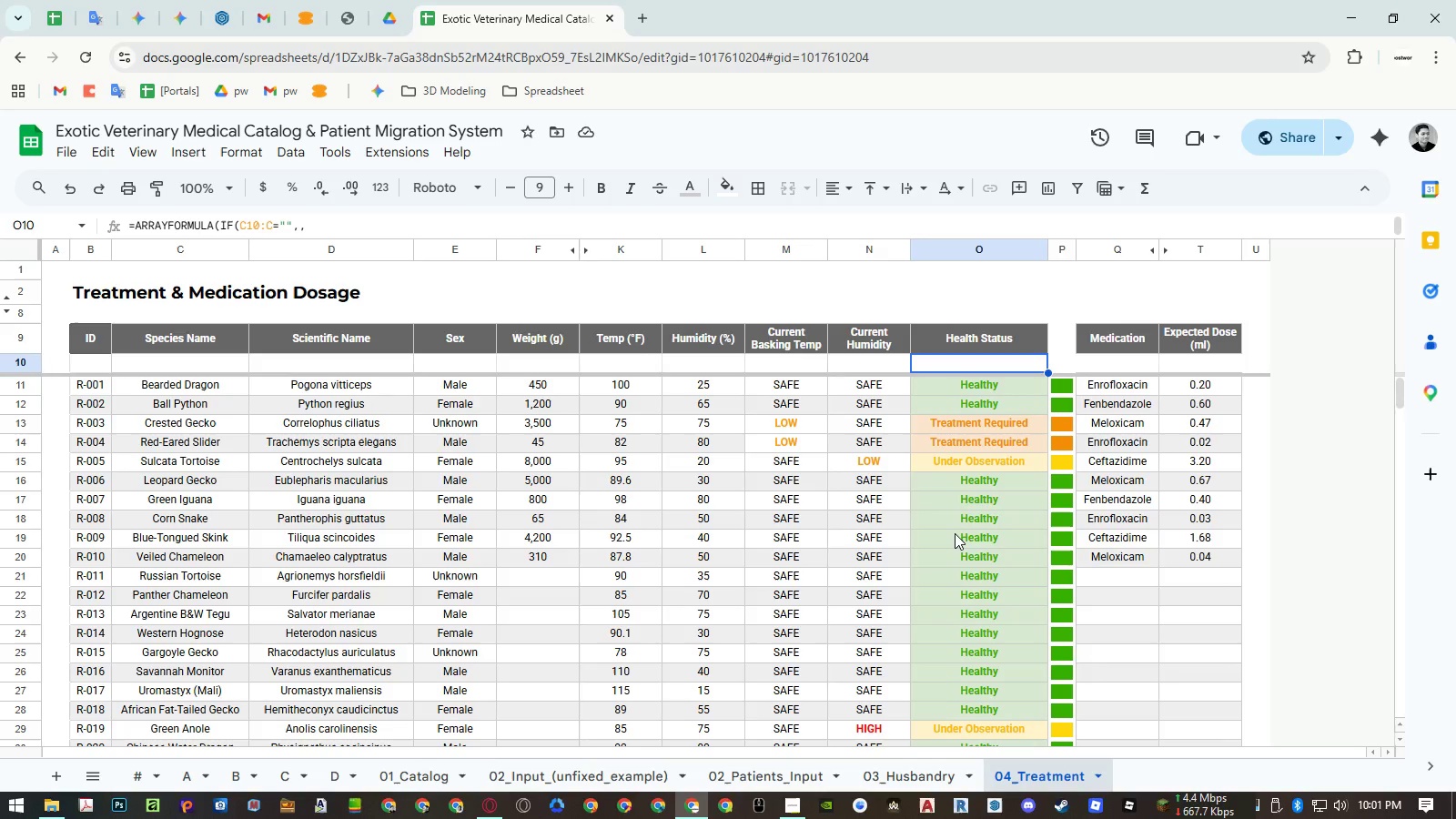 
wait(5.61)
 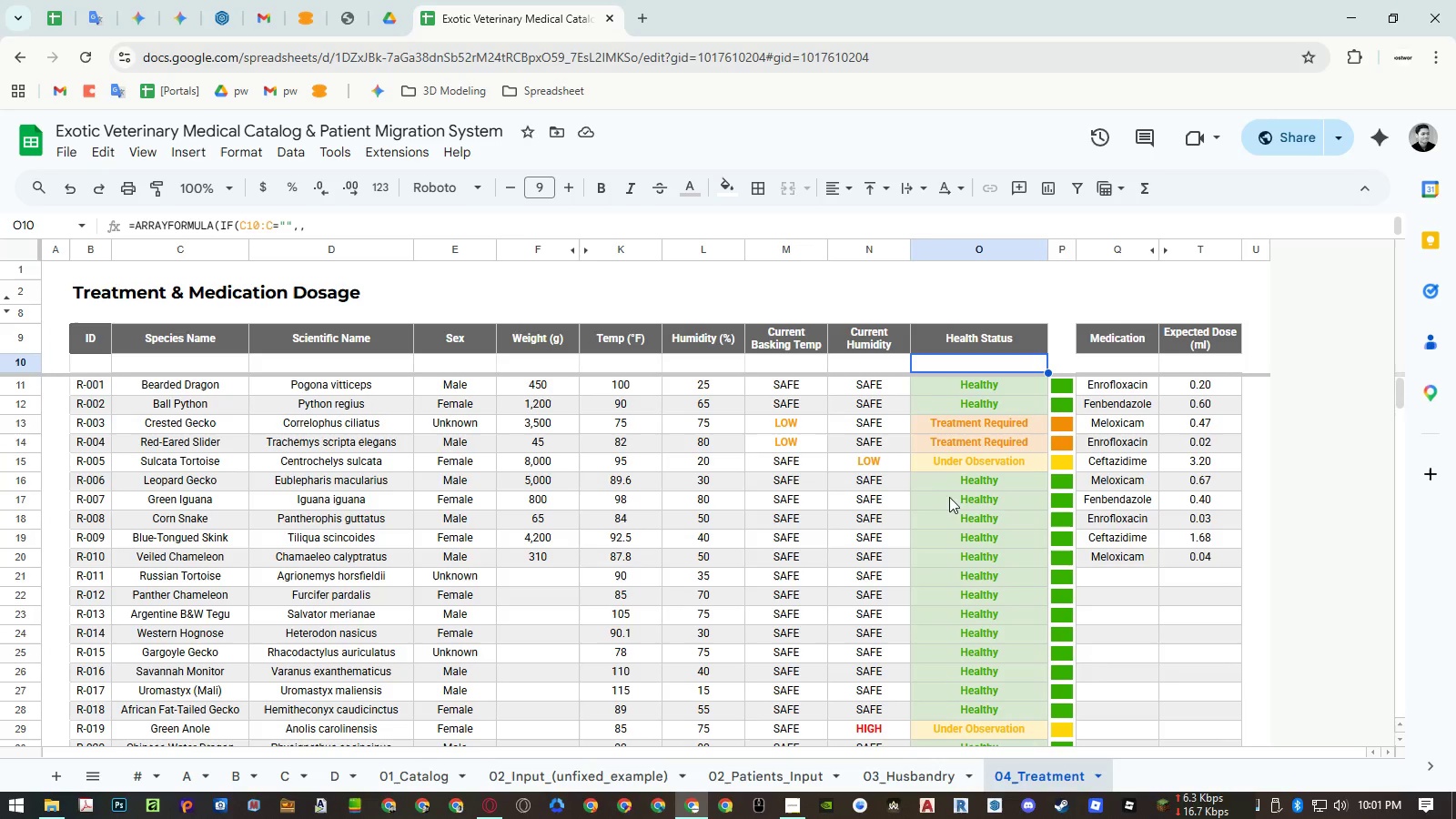 
key(Equal)
 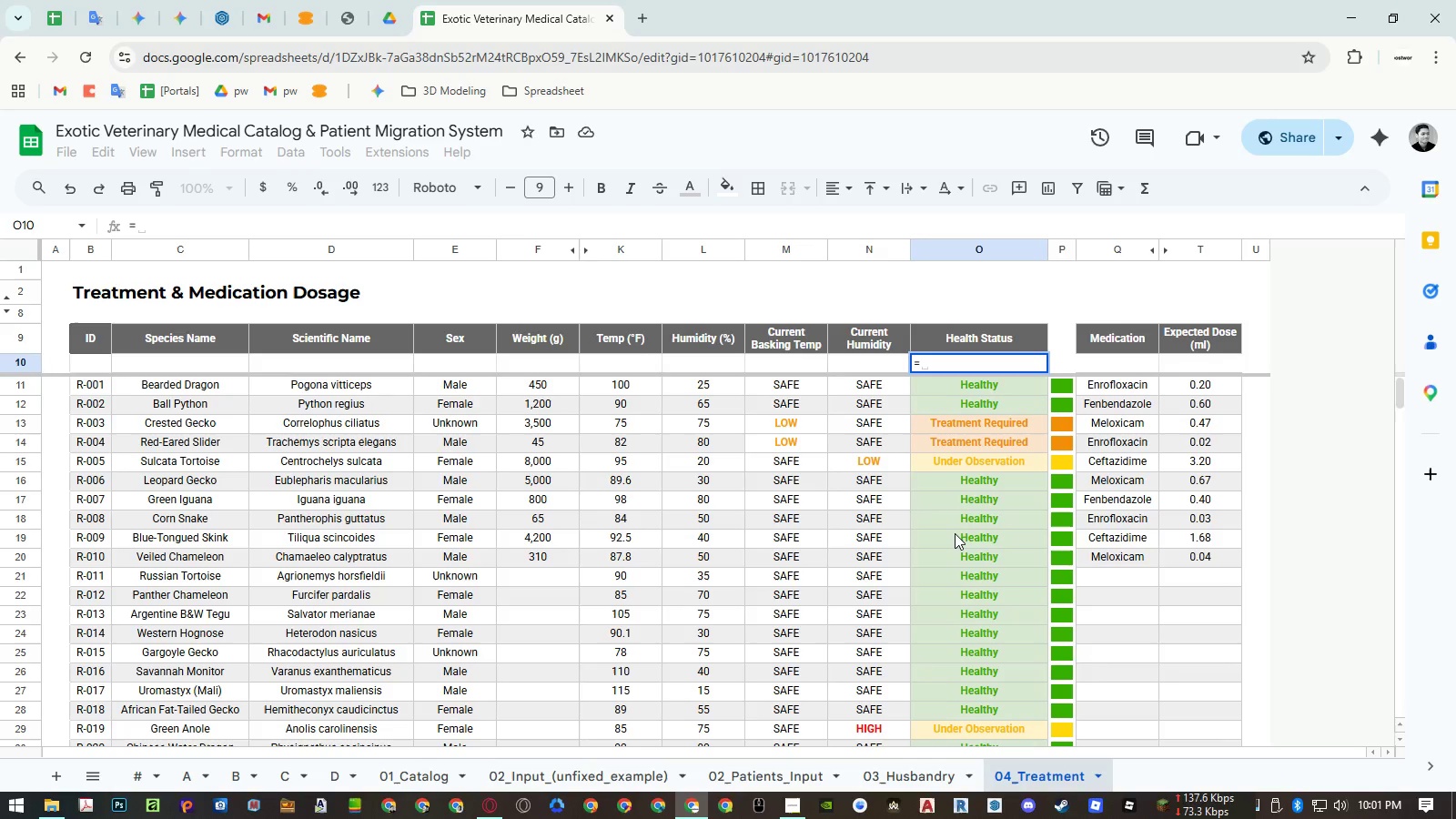 
key(Escape)
 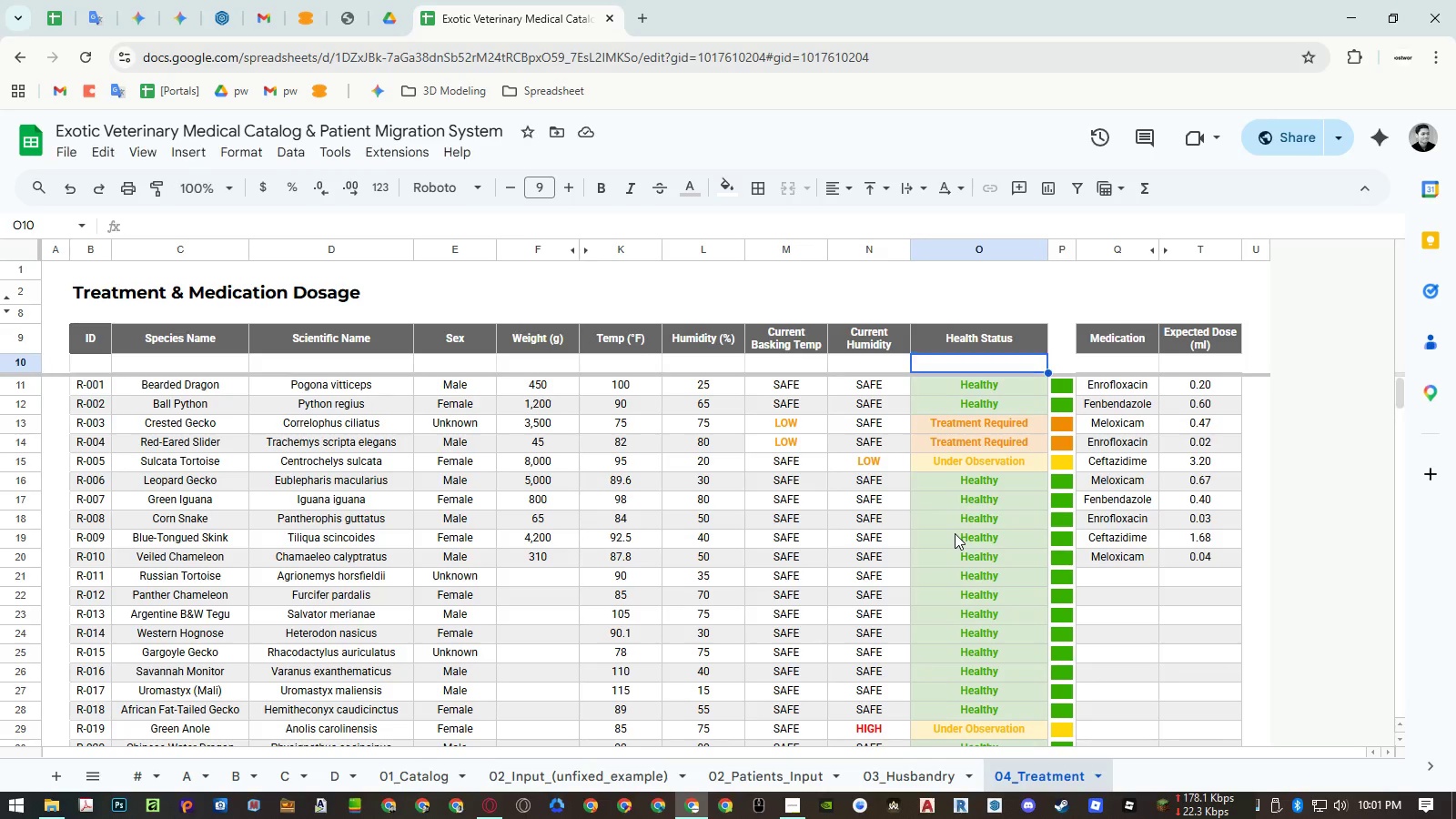 
key(Escape)
 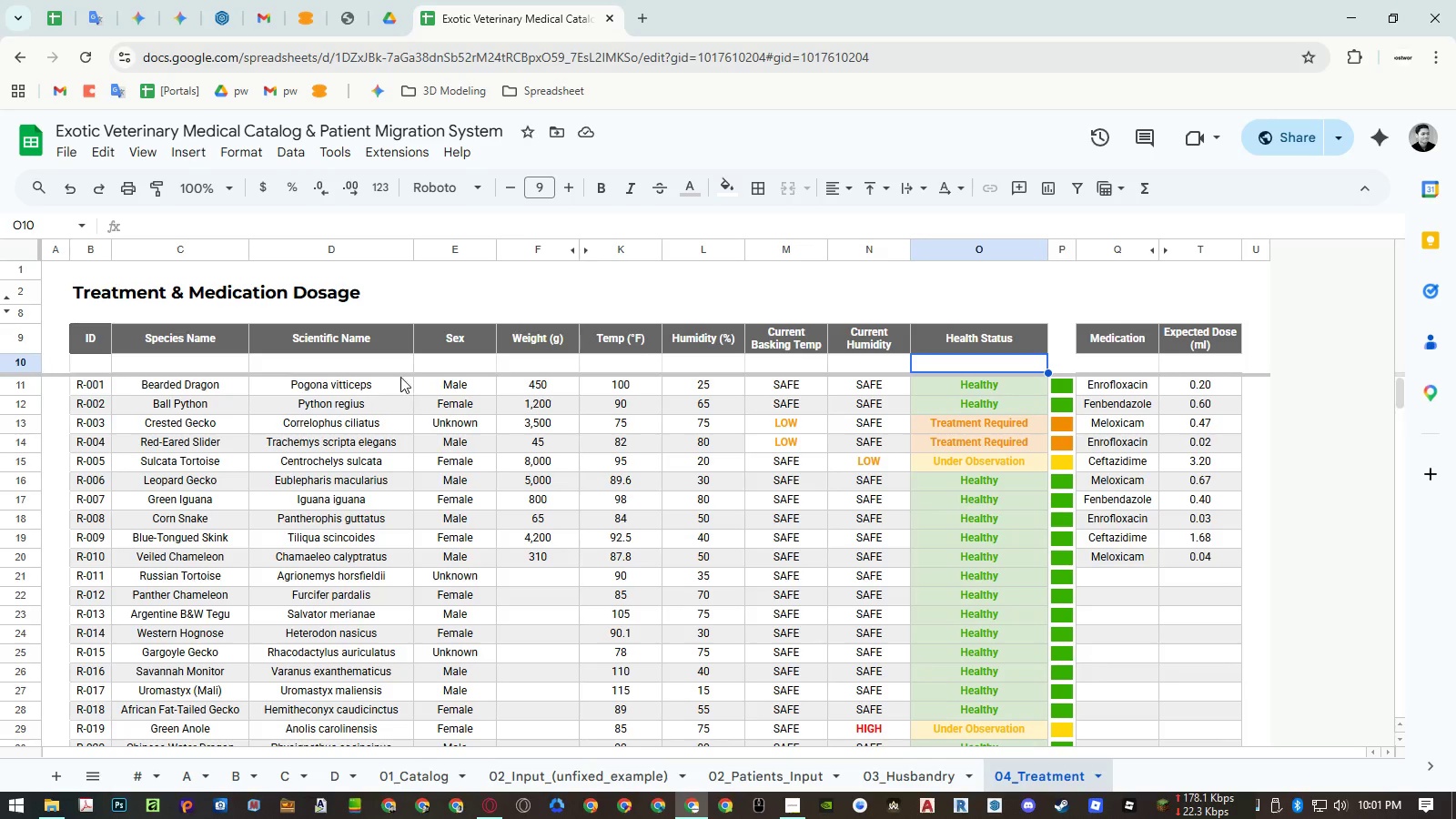 
left_click([430, 365])
 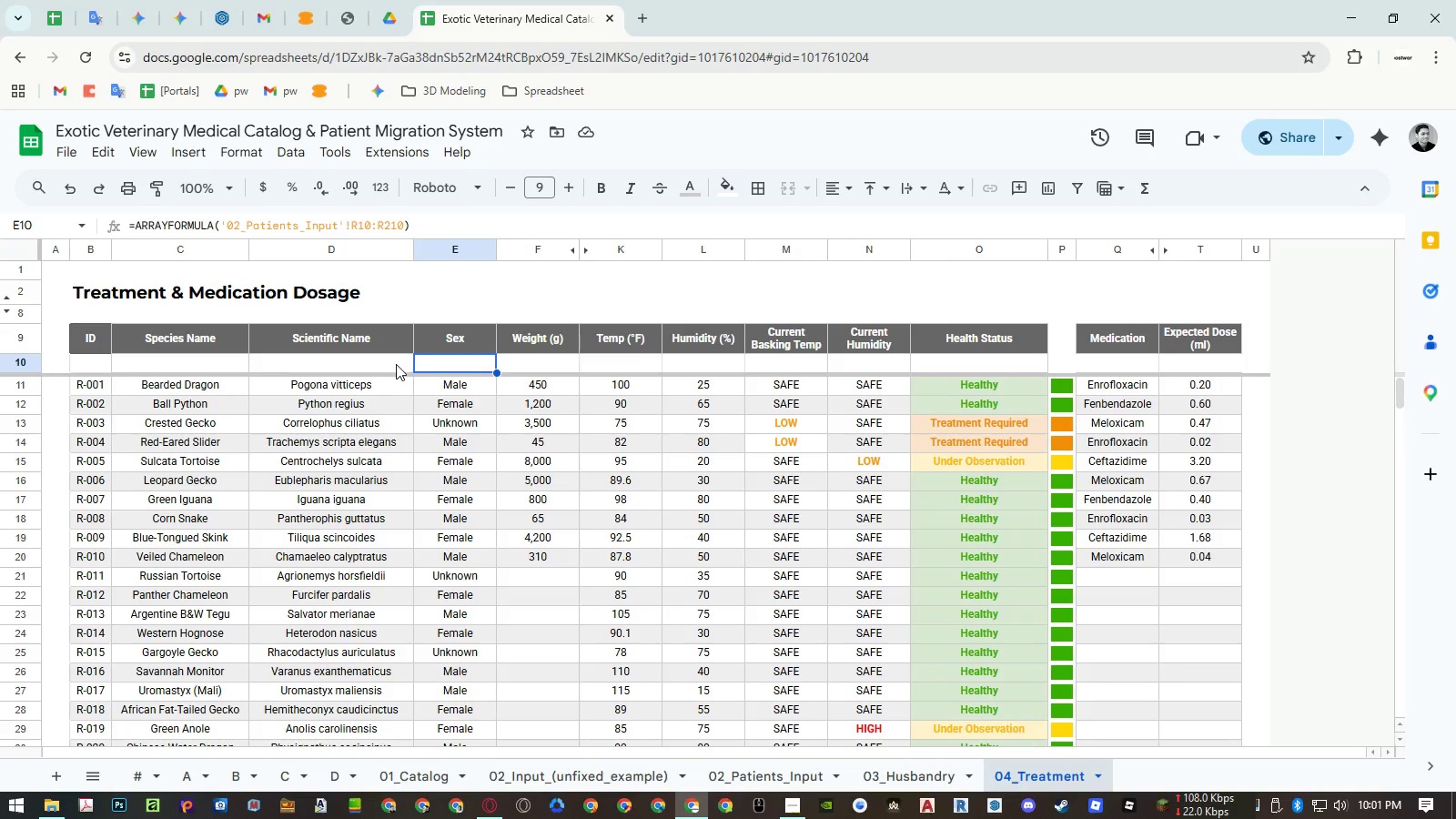 
left_click([396, 364])
 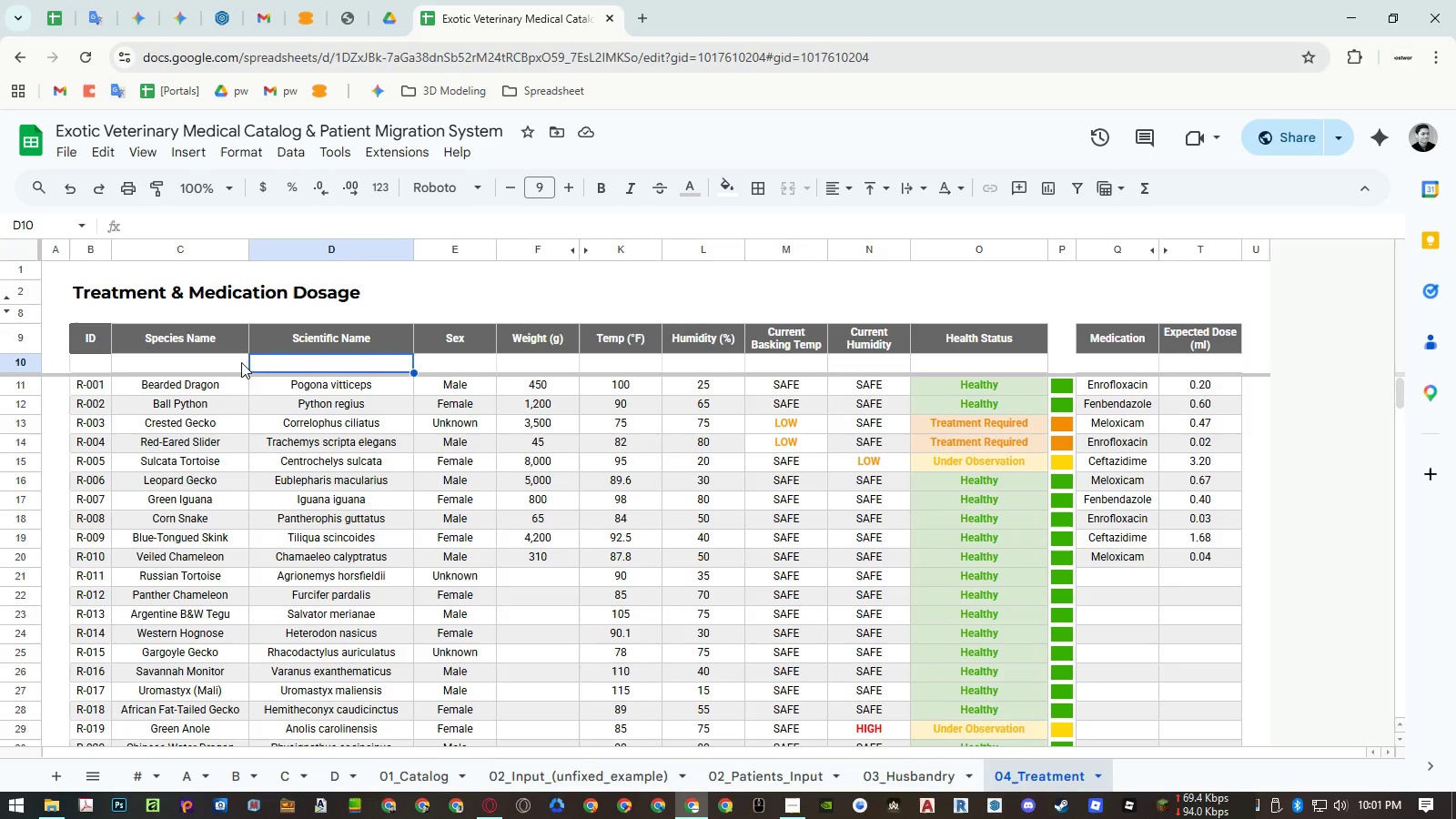 
left_click([224, 362])
 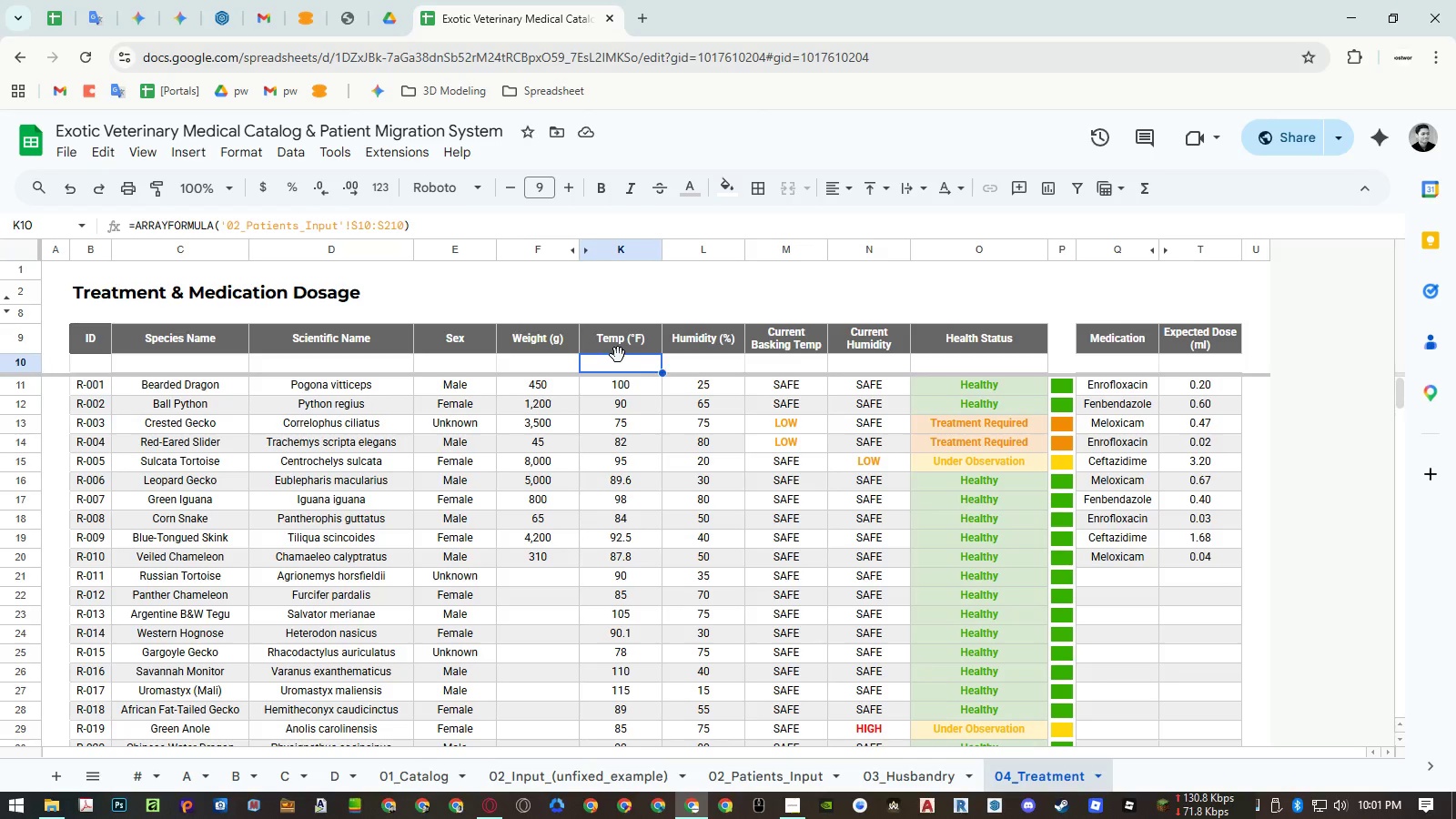 
left_click([1121, 369])
 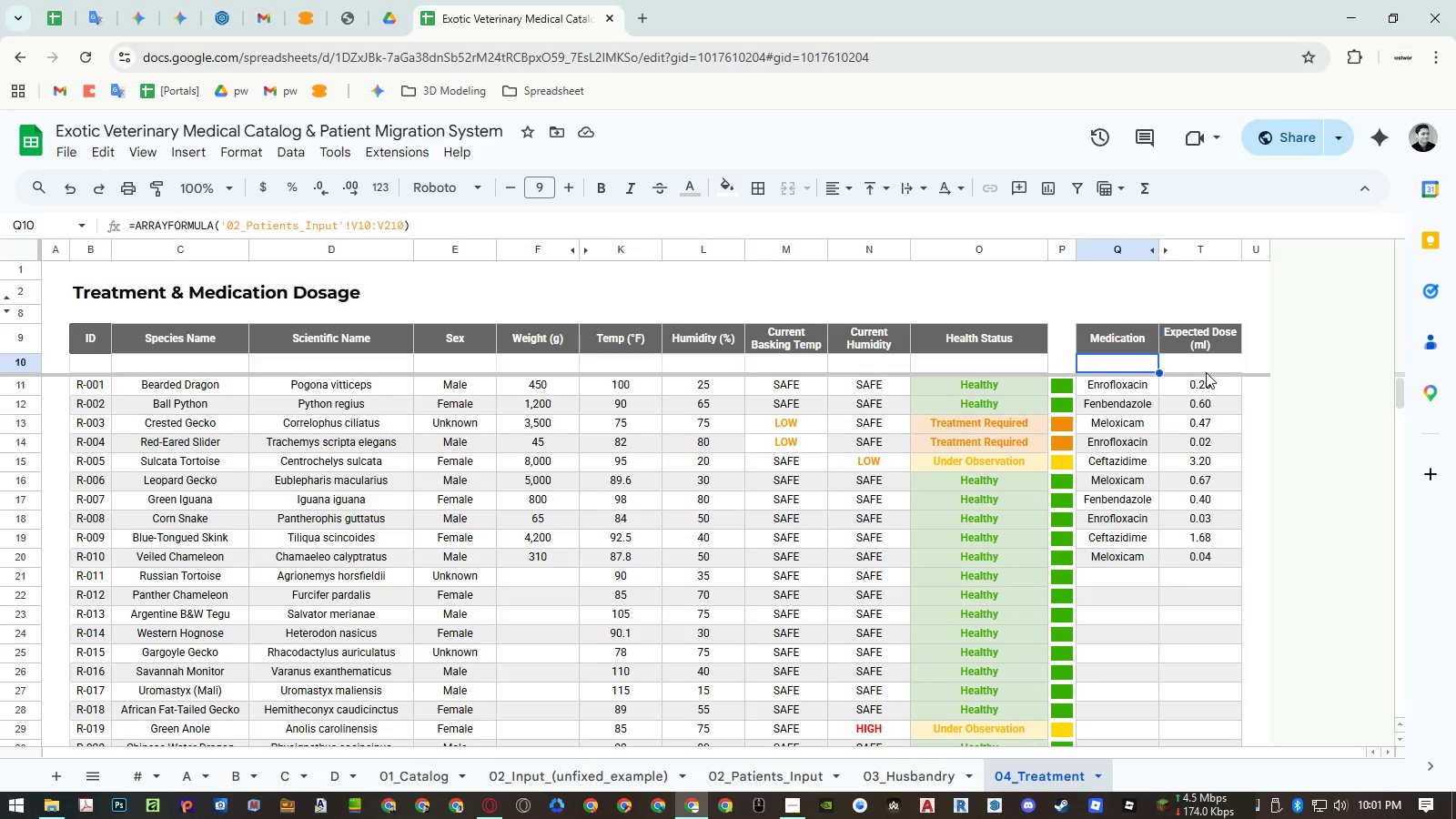 
left_click([1200, 368])
 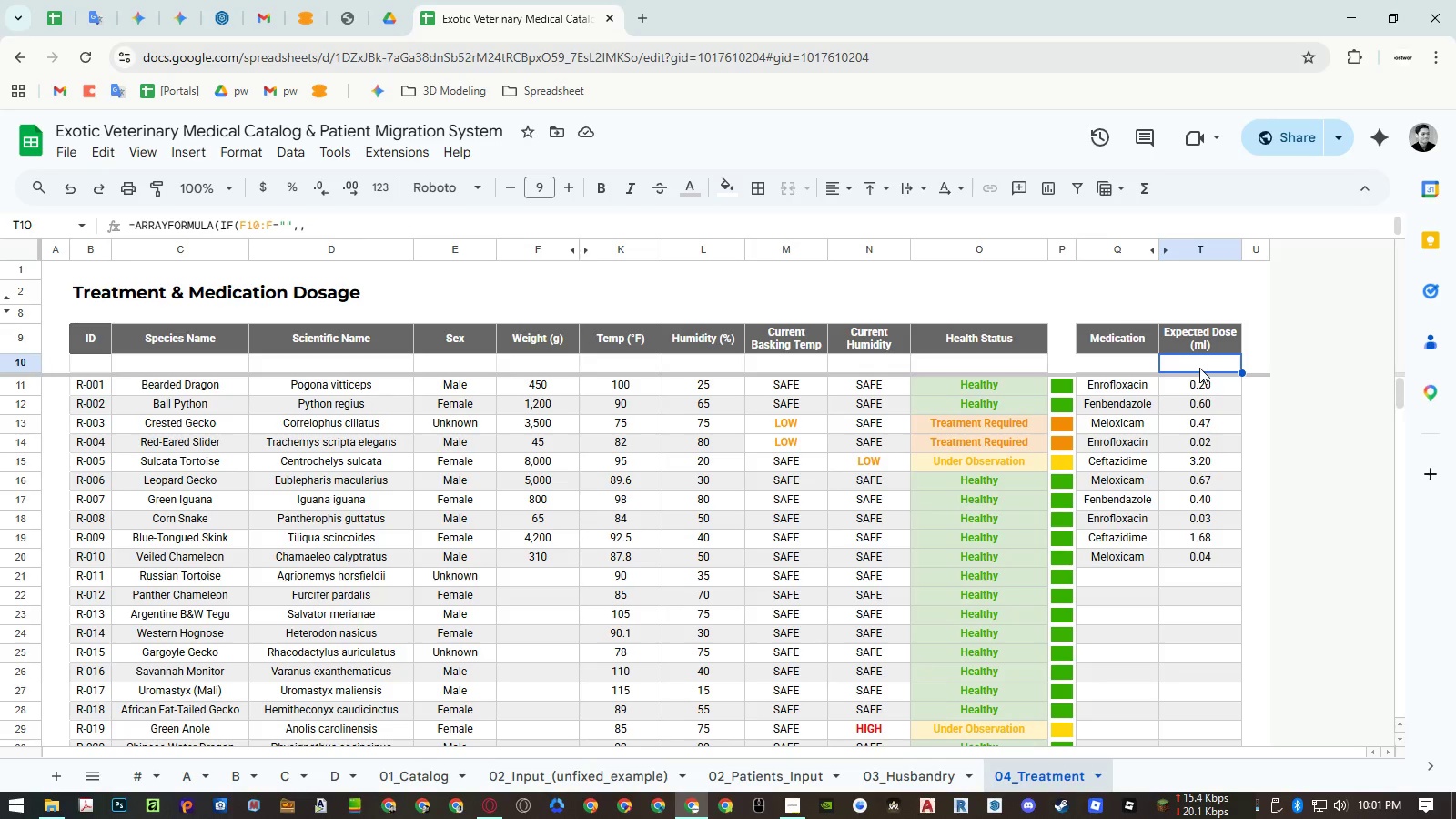 
double_click([1199, 368])
 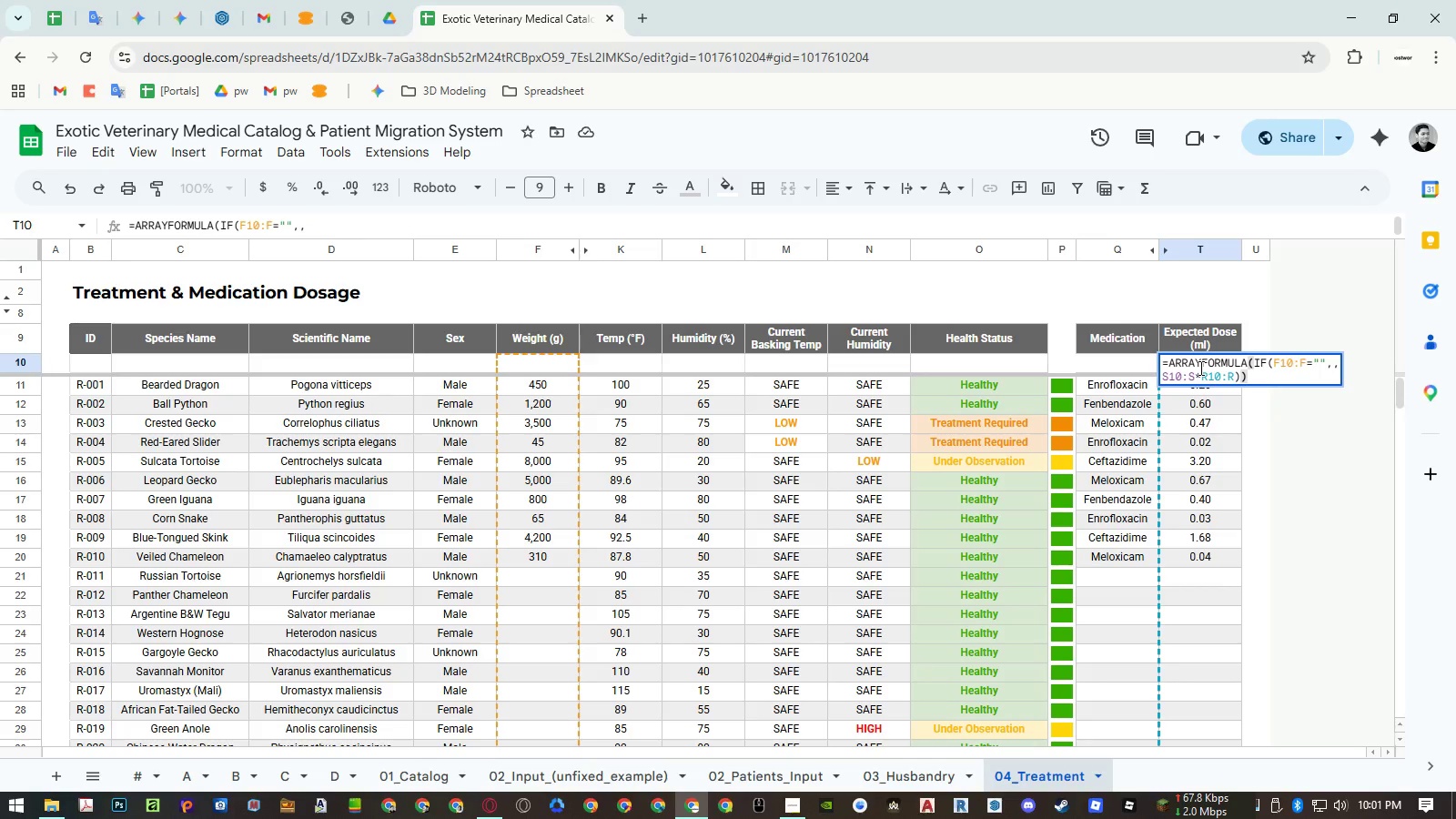 
key(Escape)
 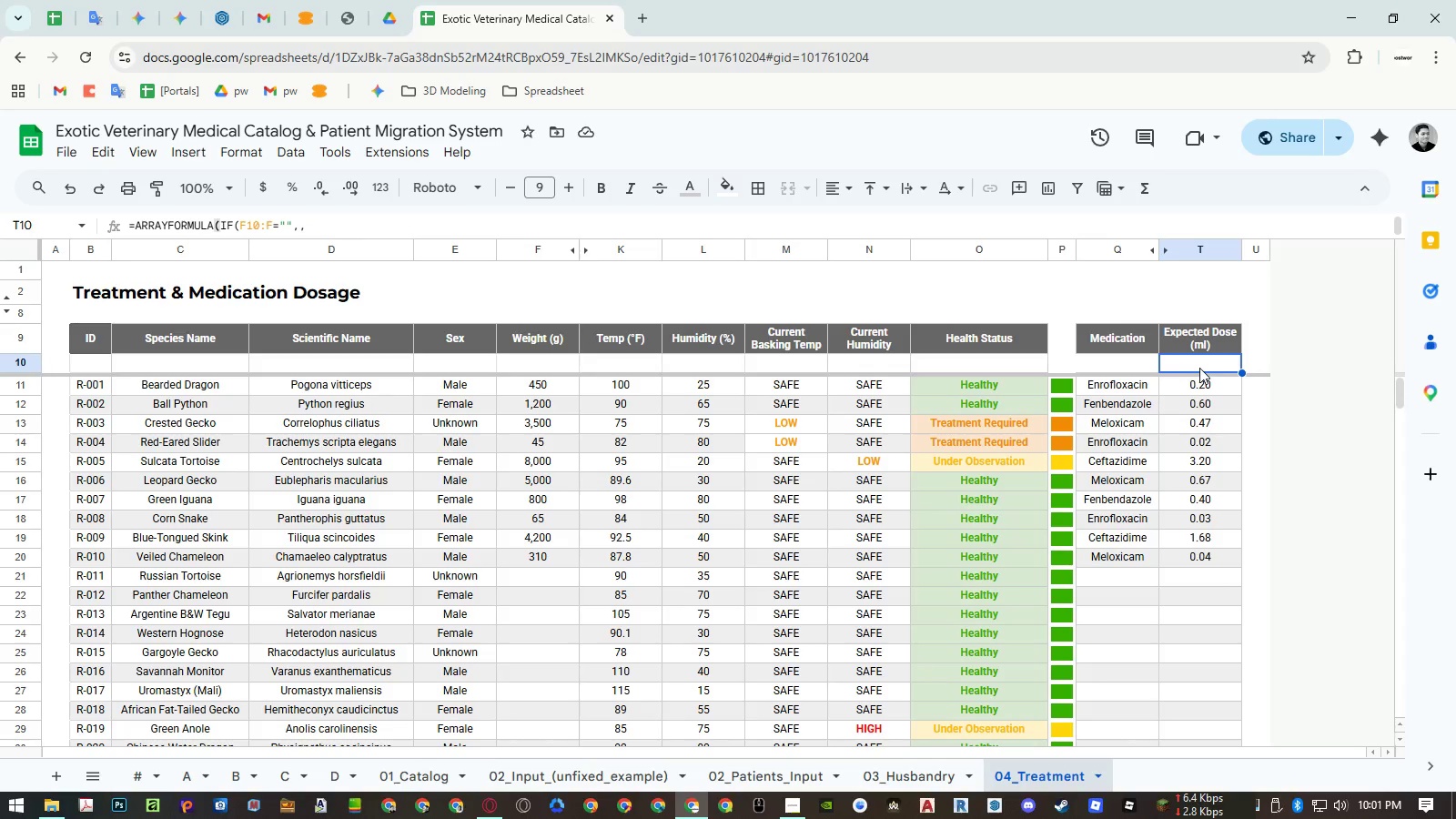 
key(Escape)
 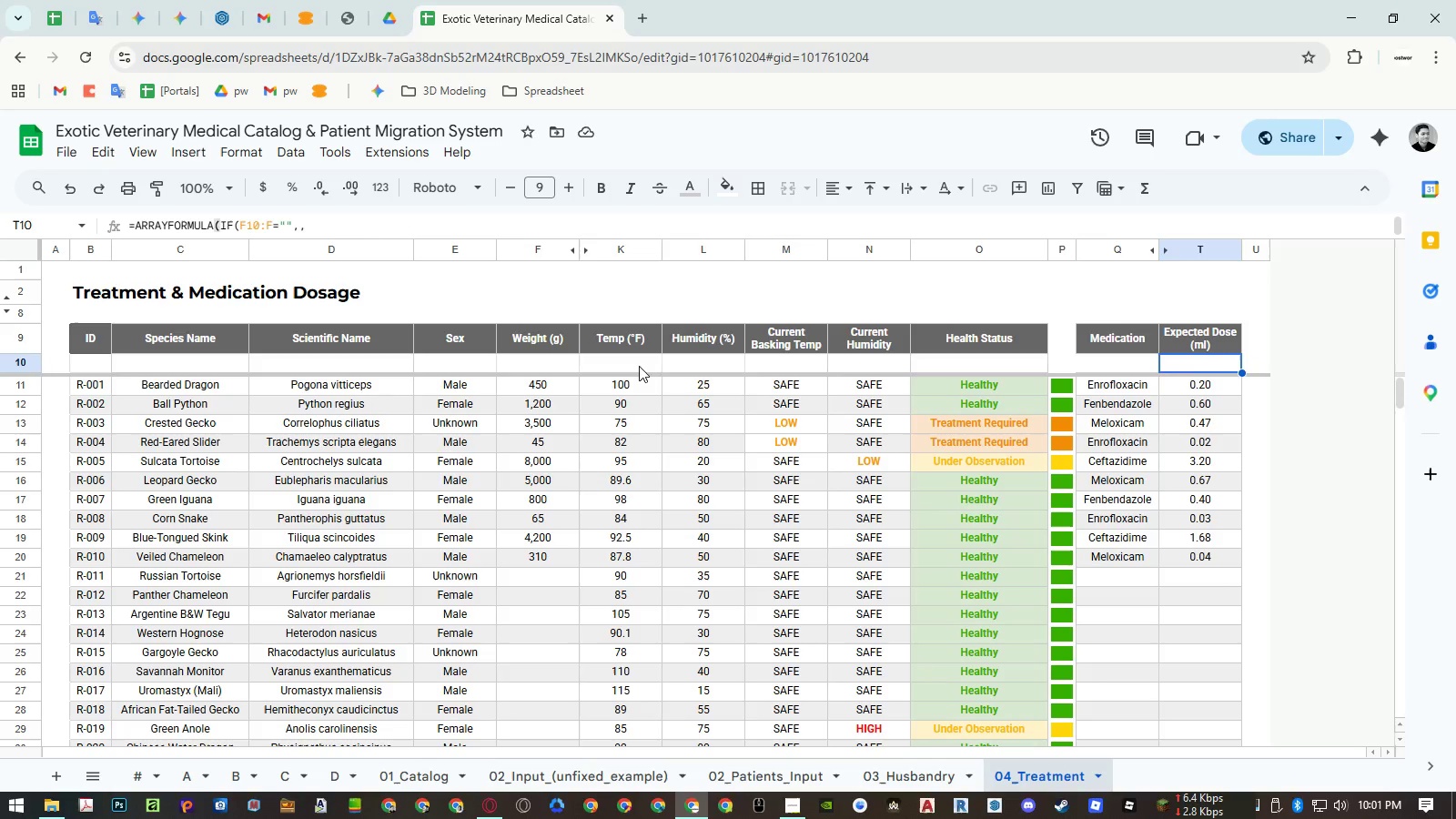 
double_click([639, 366])
 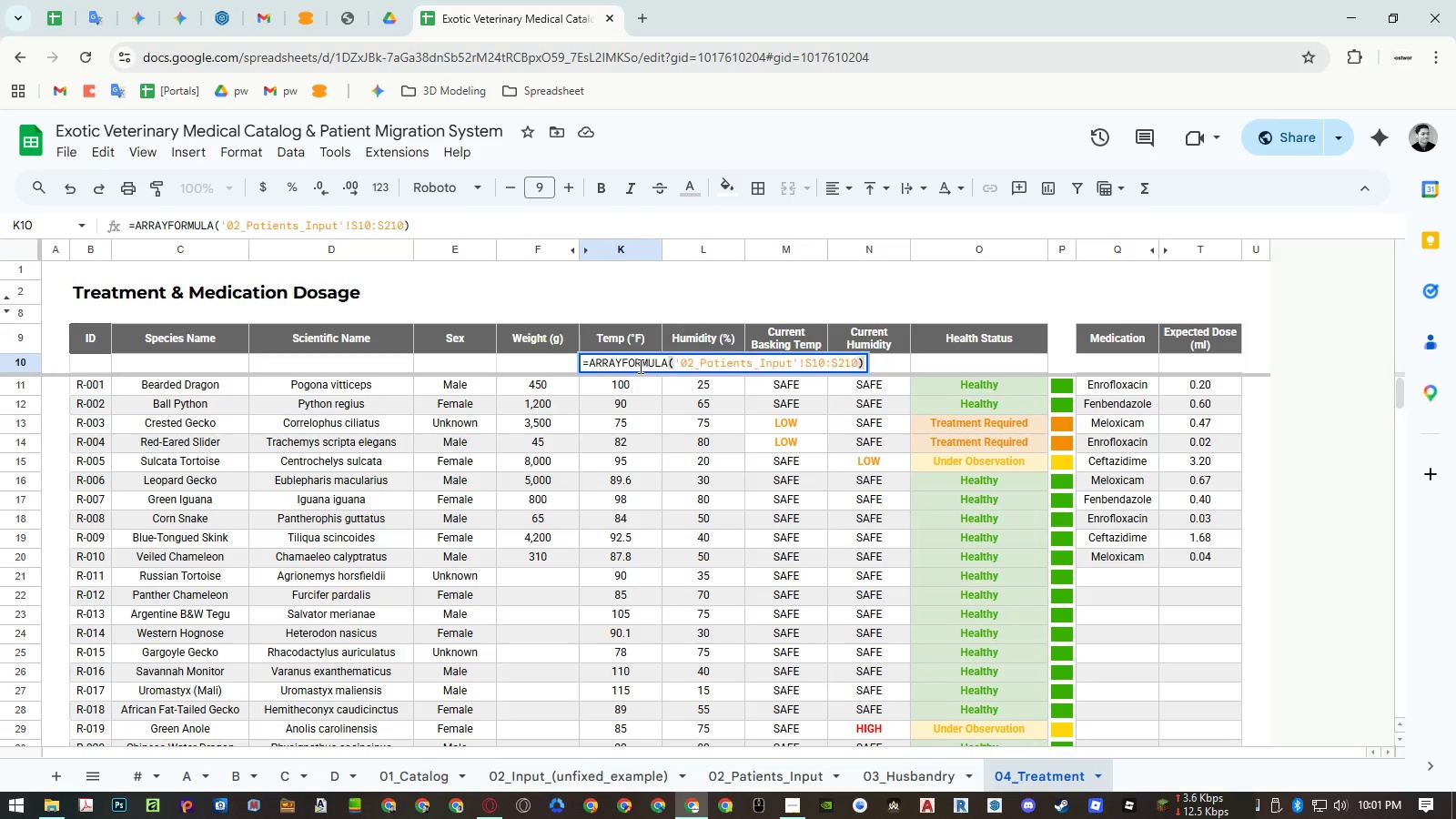 
key(Escape)
 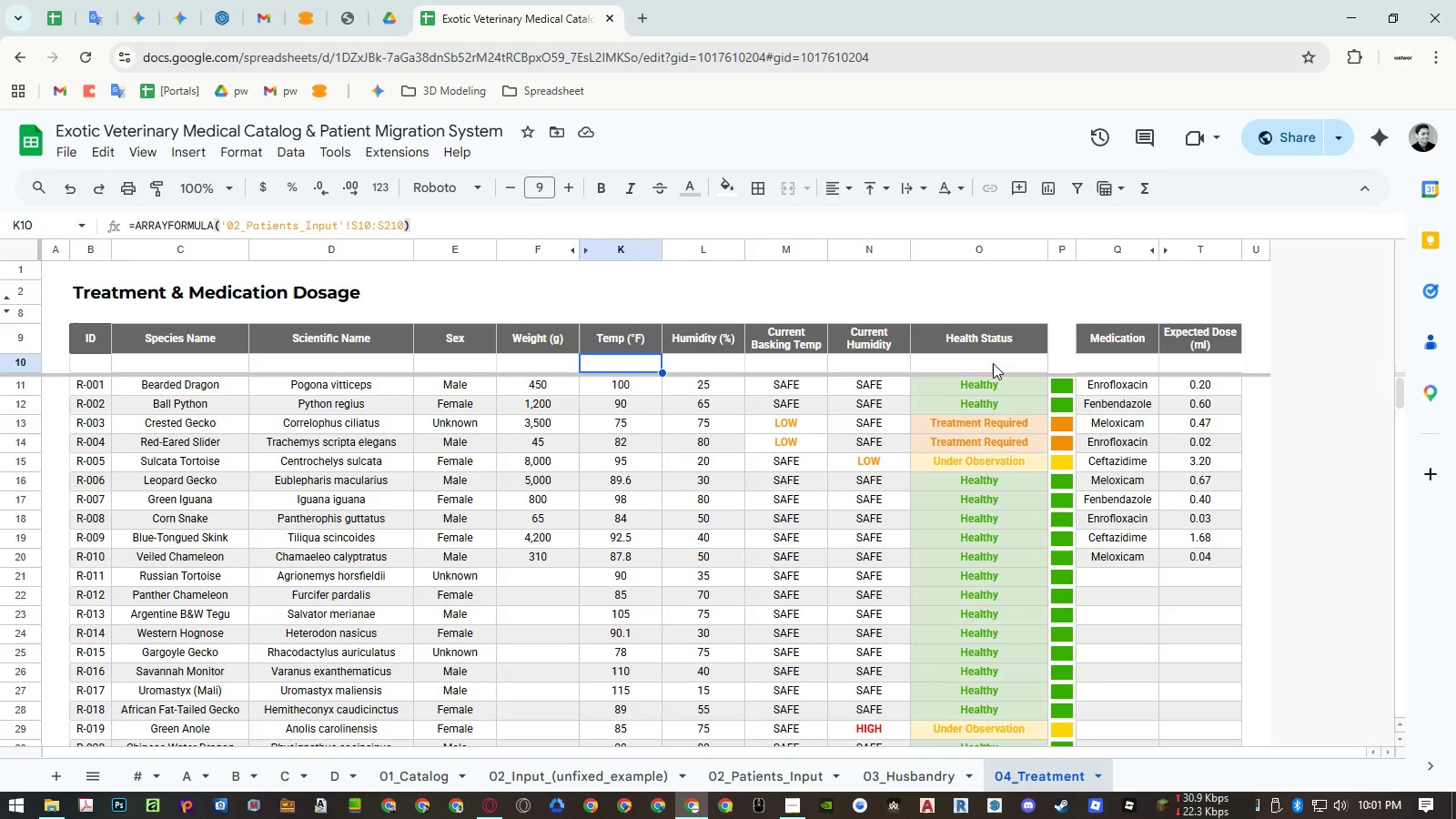 
double_click([993, 363])
 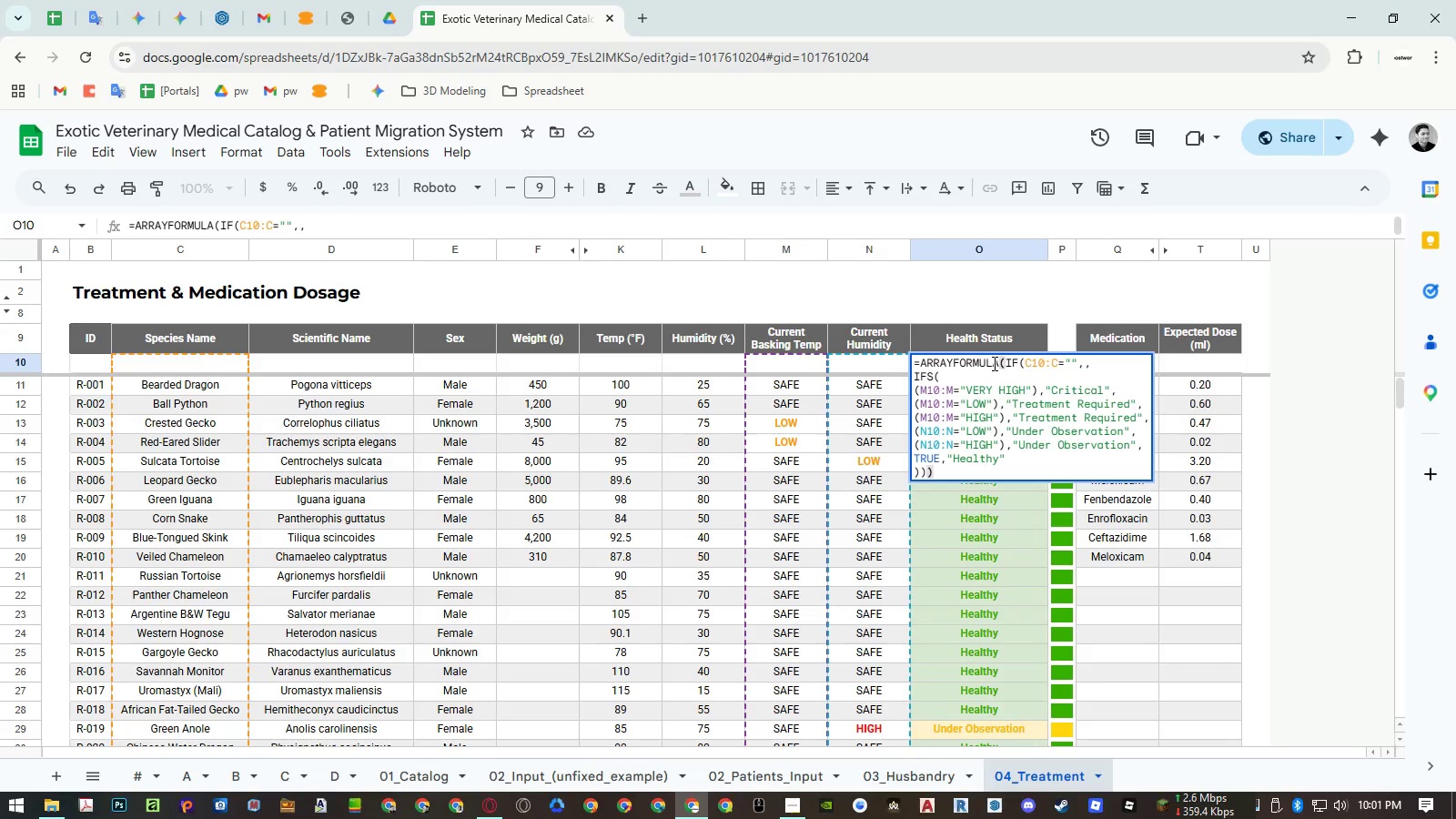 
key(Escape)
 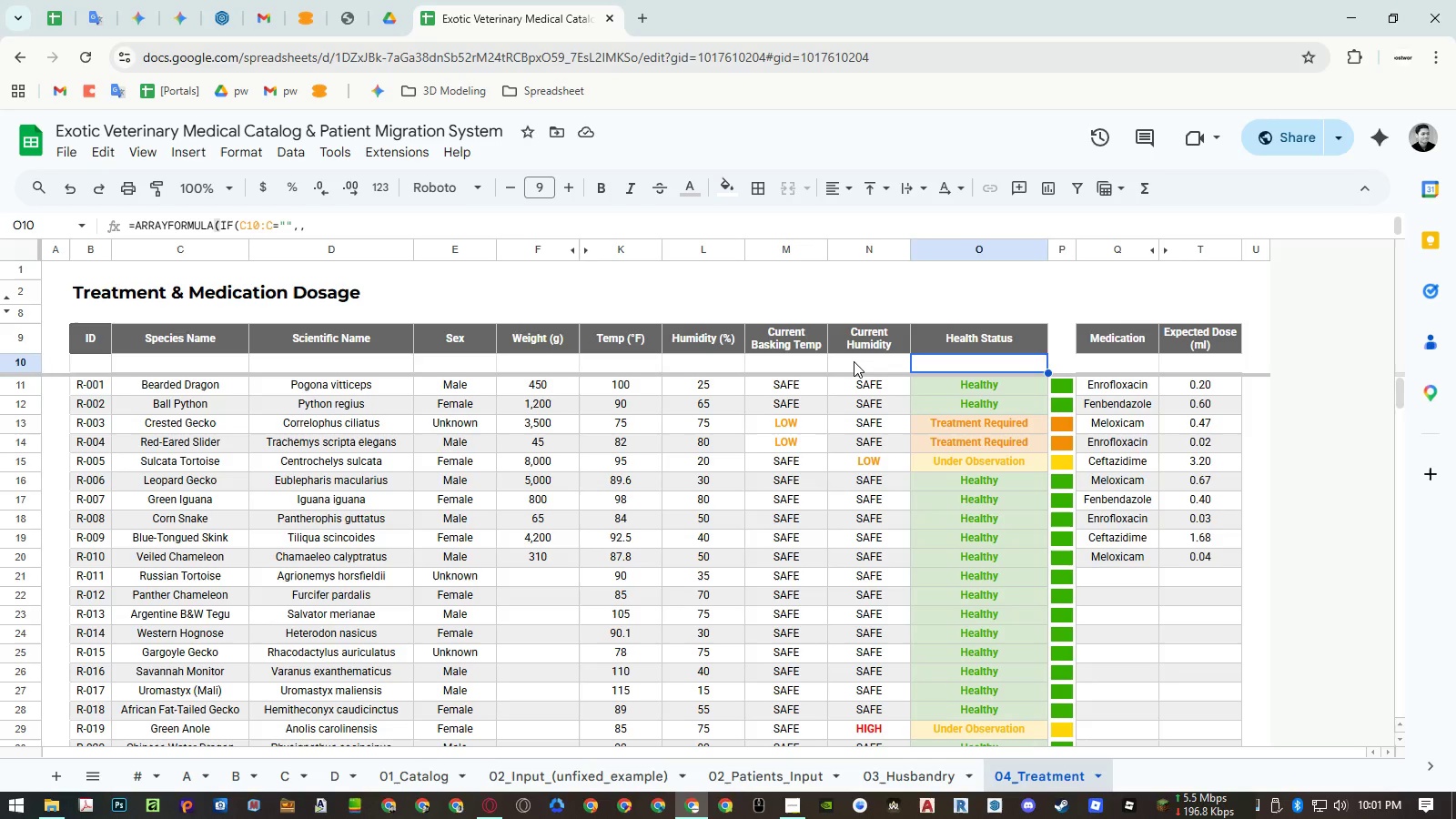 
double_click([854, 361])
 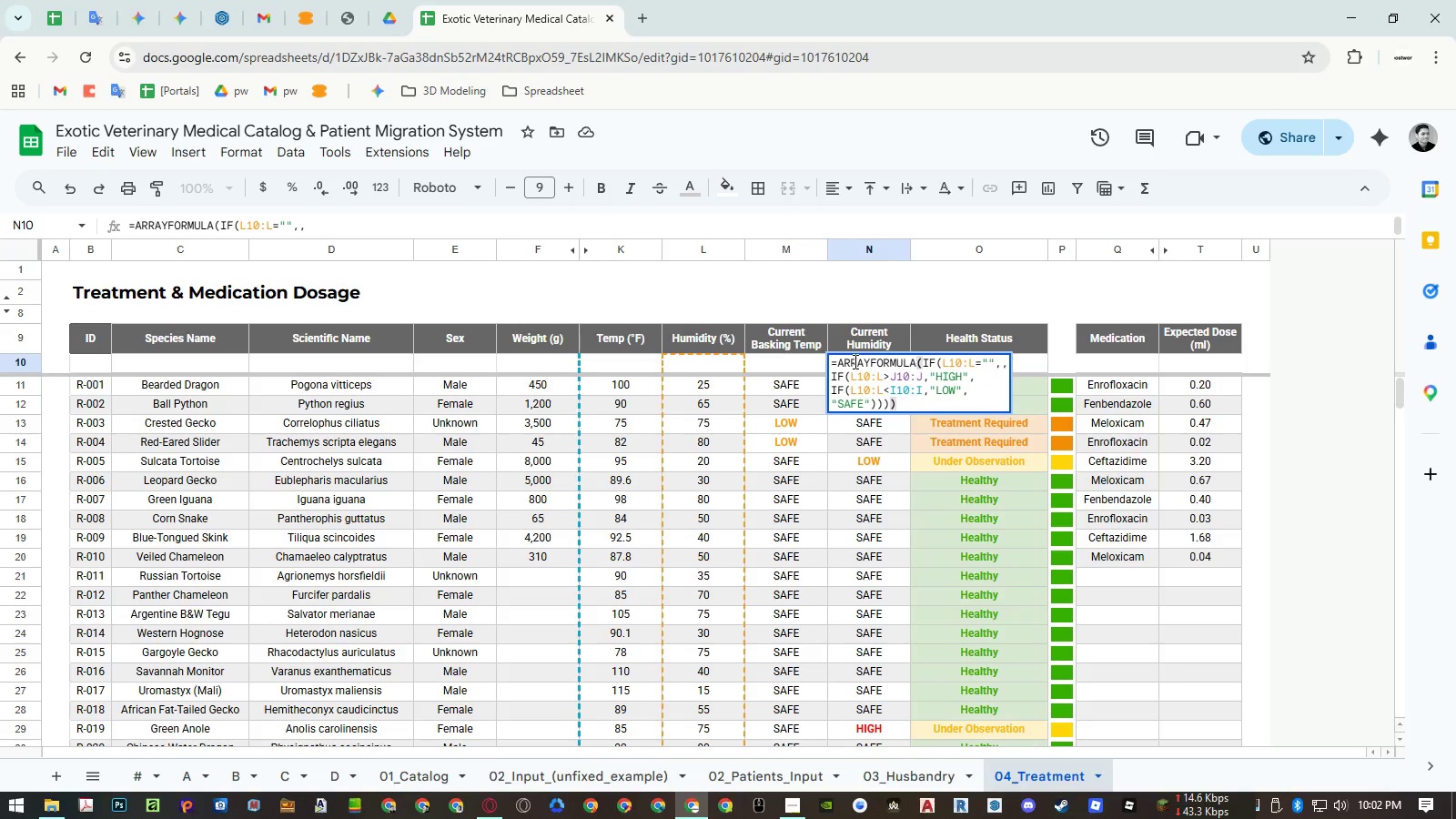 
key(Escape)
 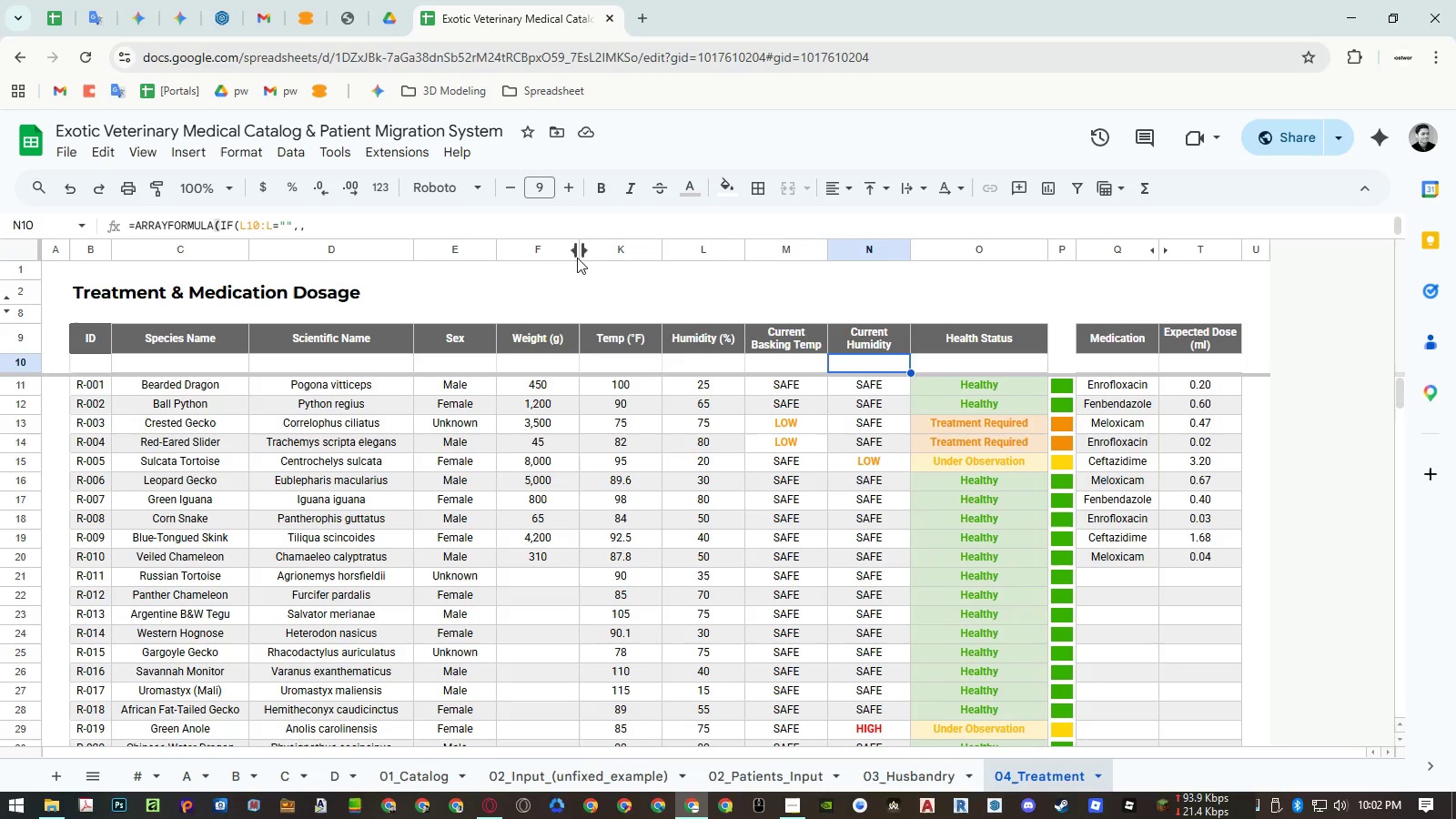 
left_click([582, 251])
 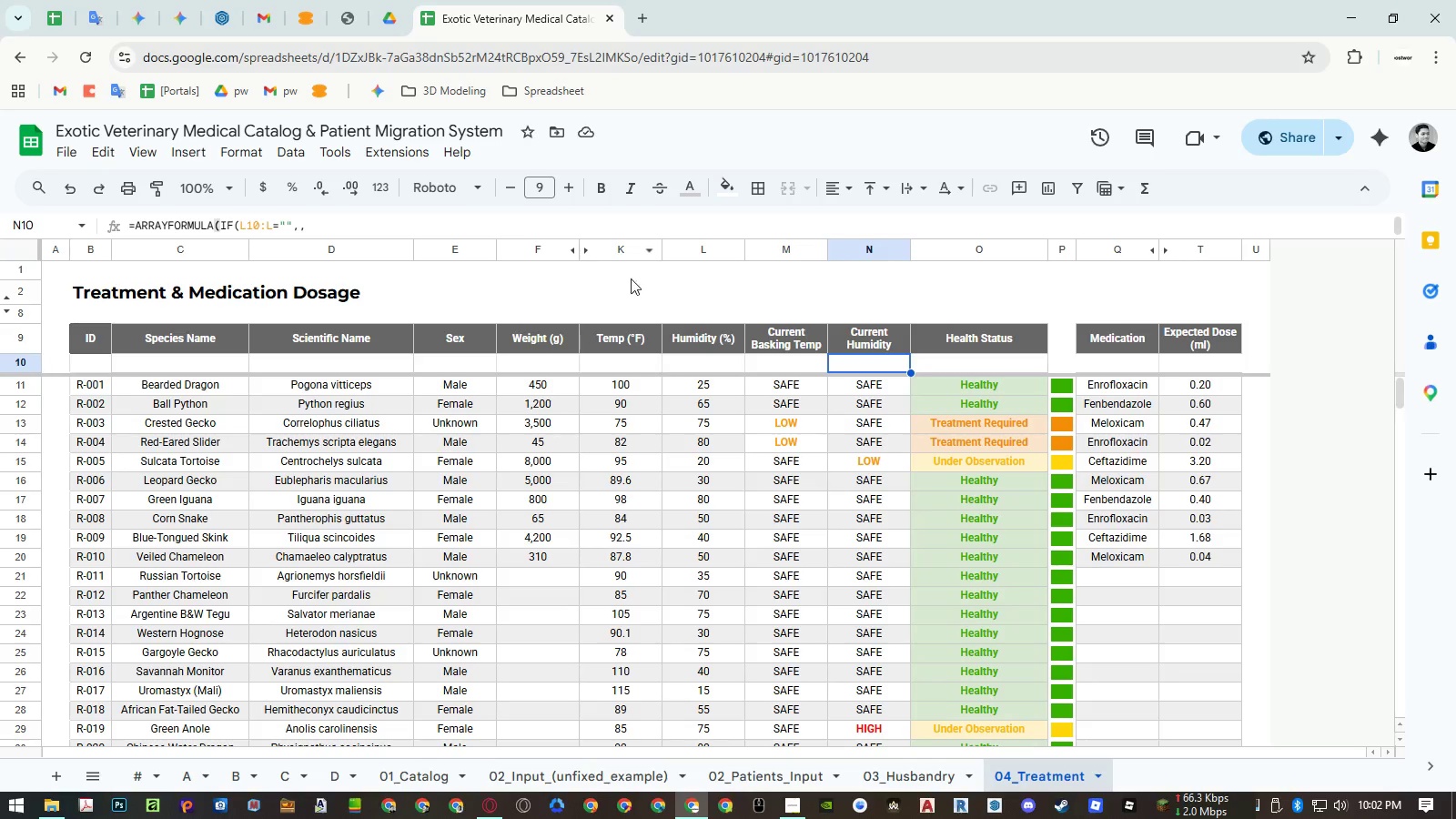 
key(Control+Z)
 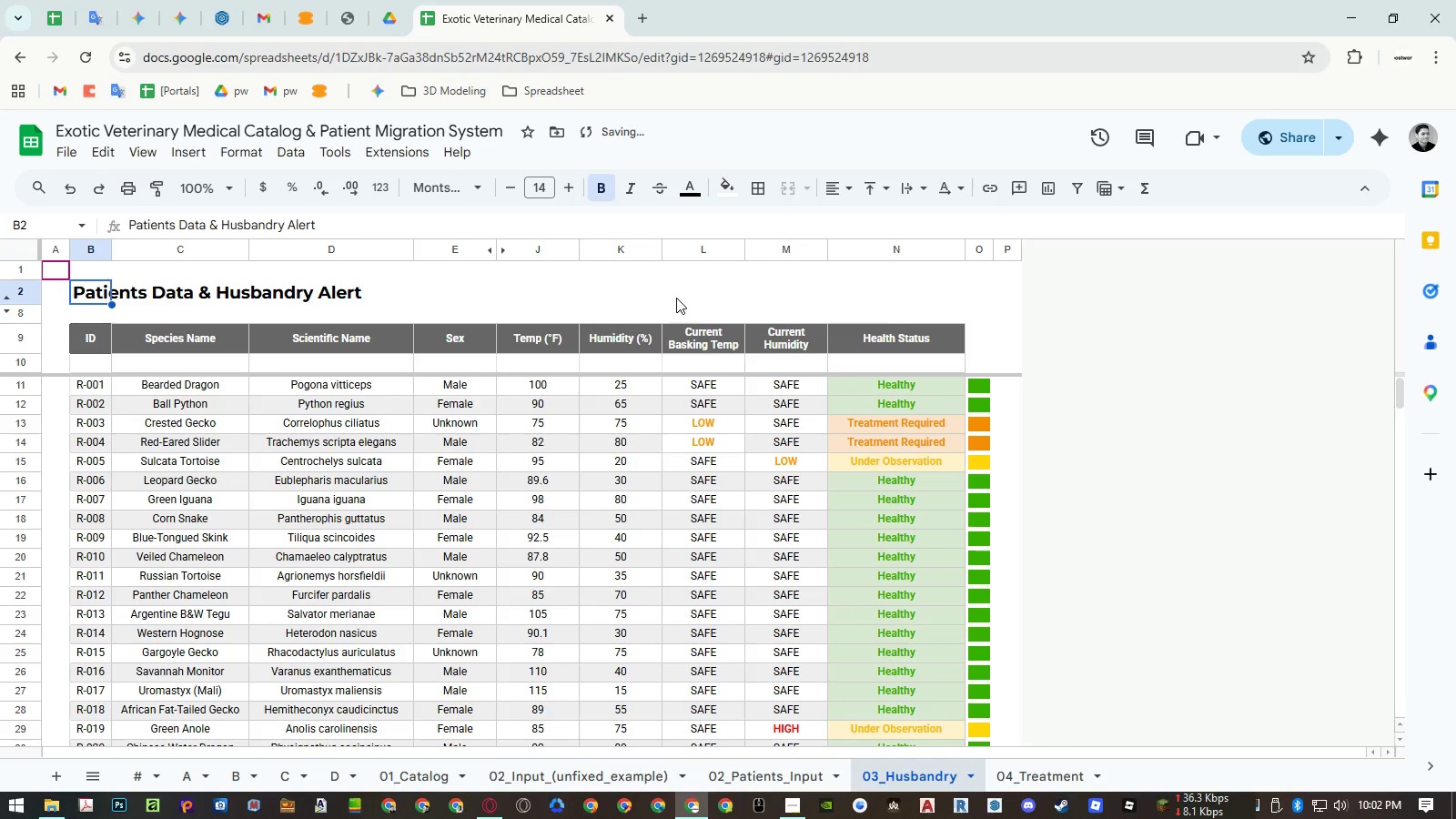 
key(Control+Y)
 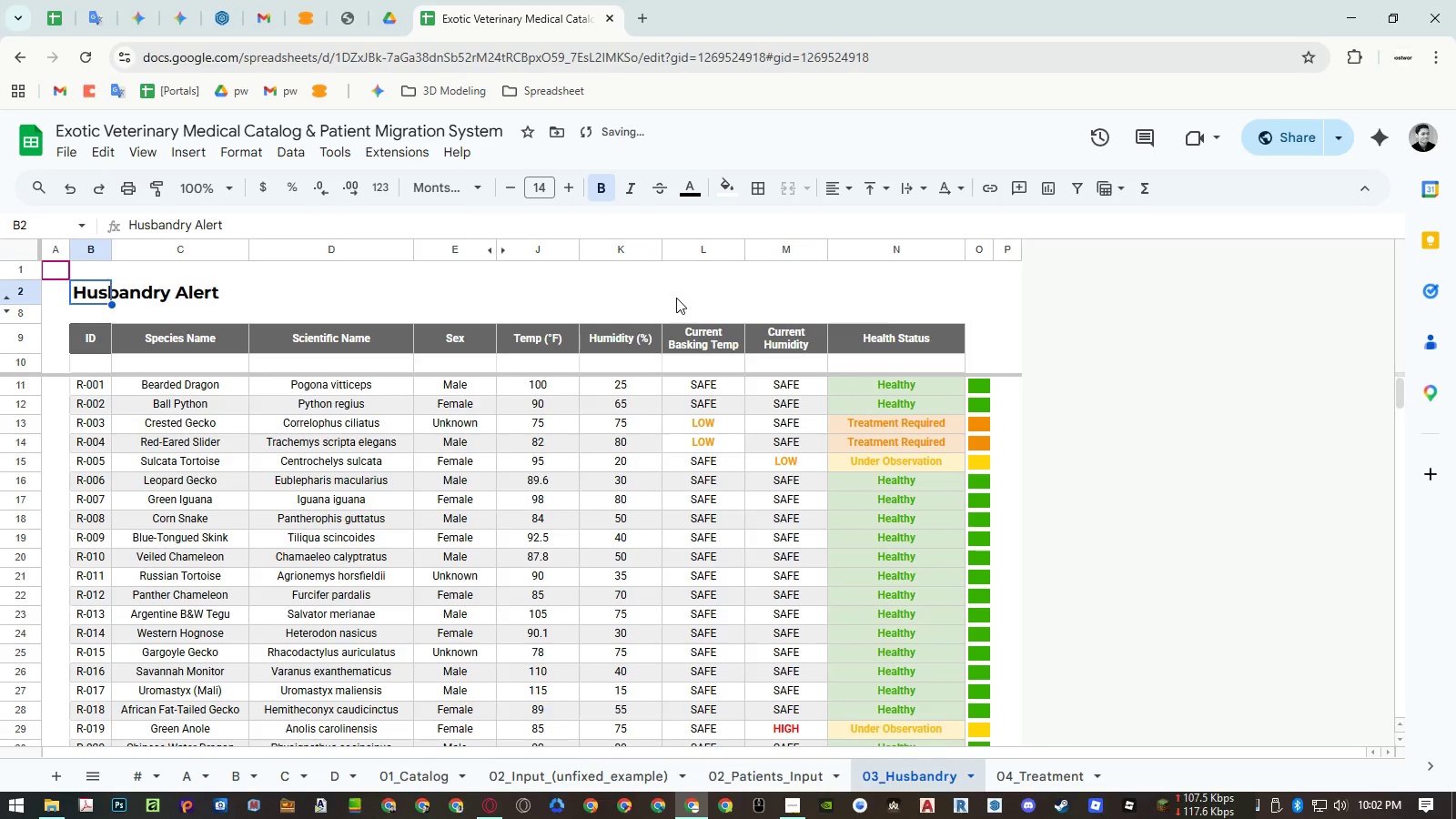 
key(Control+Z)
 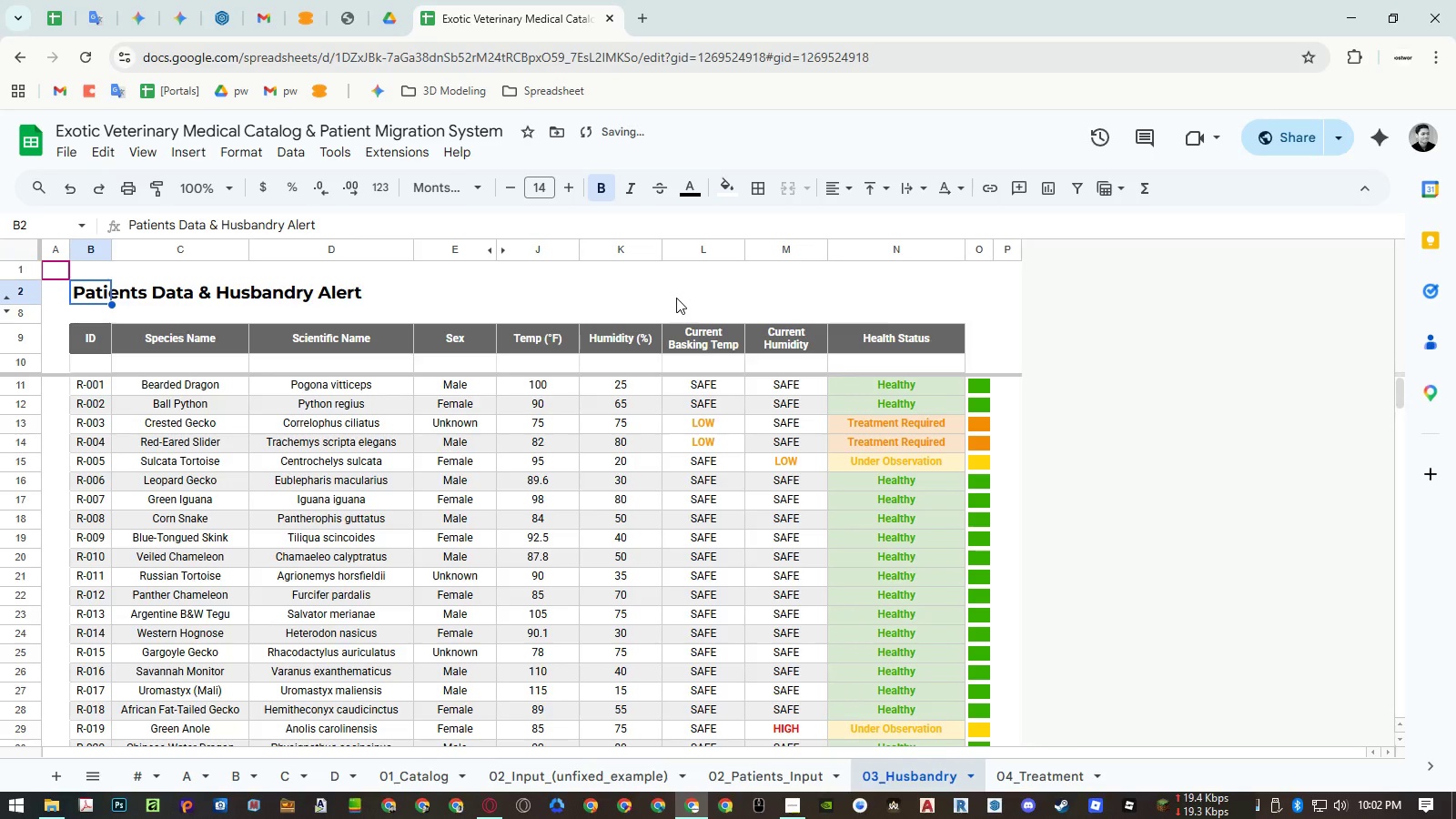 
key(Control+Y)
 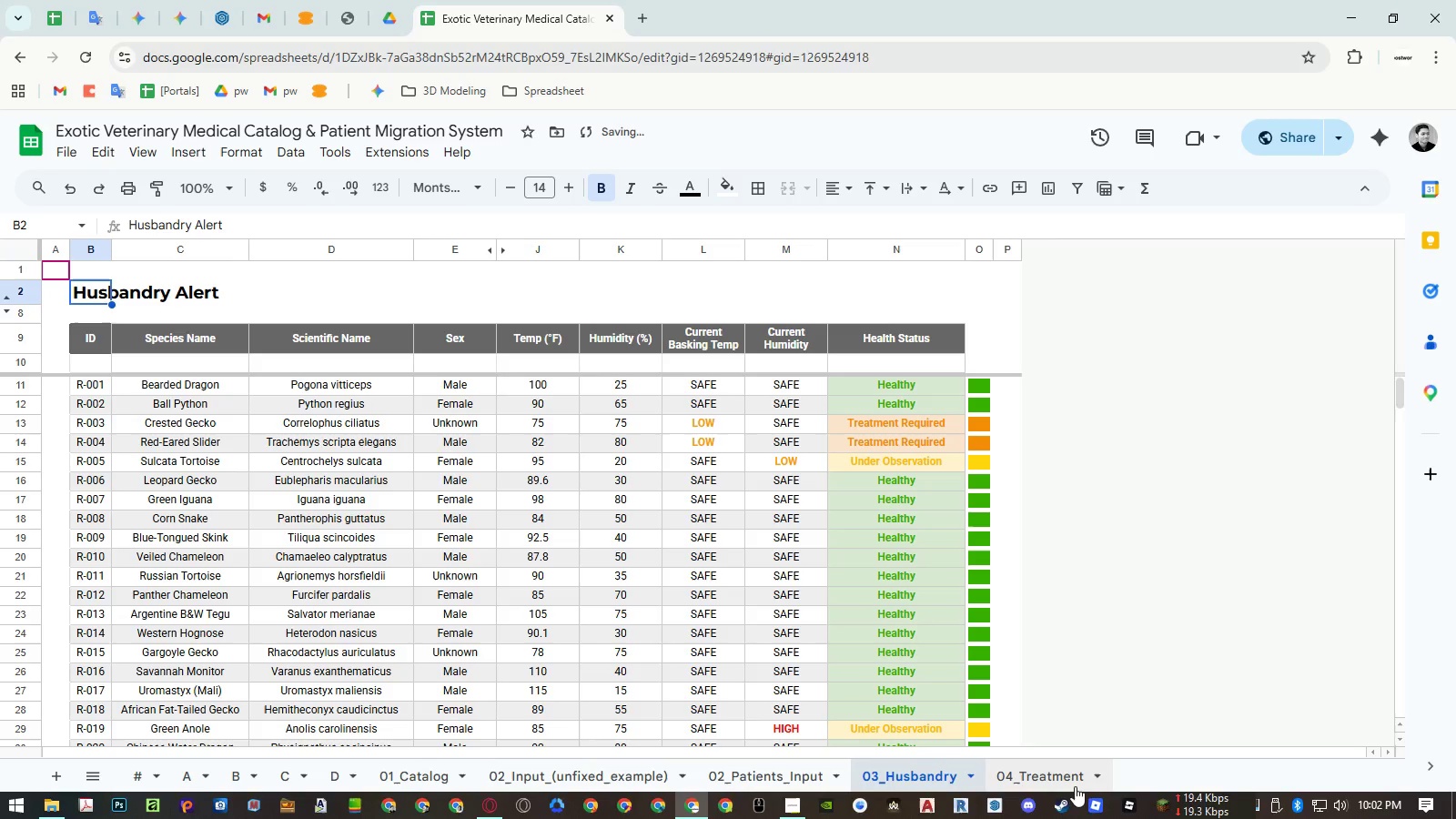 
left_click([1067, 787])
 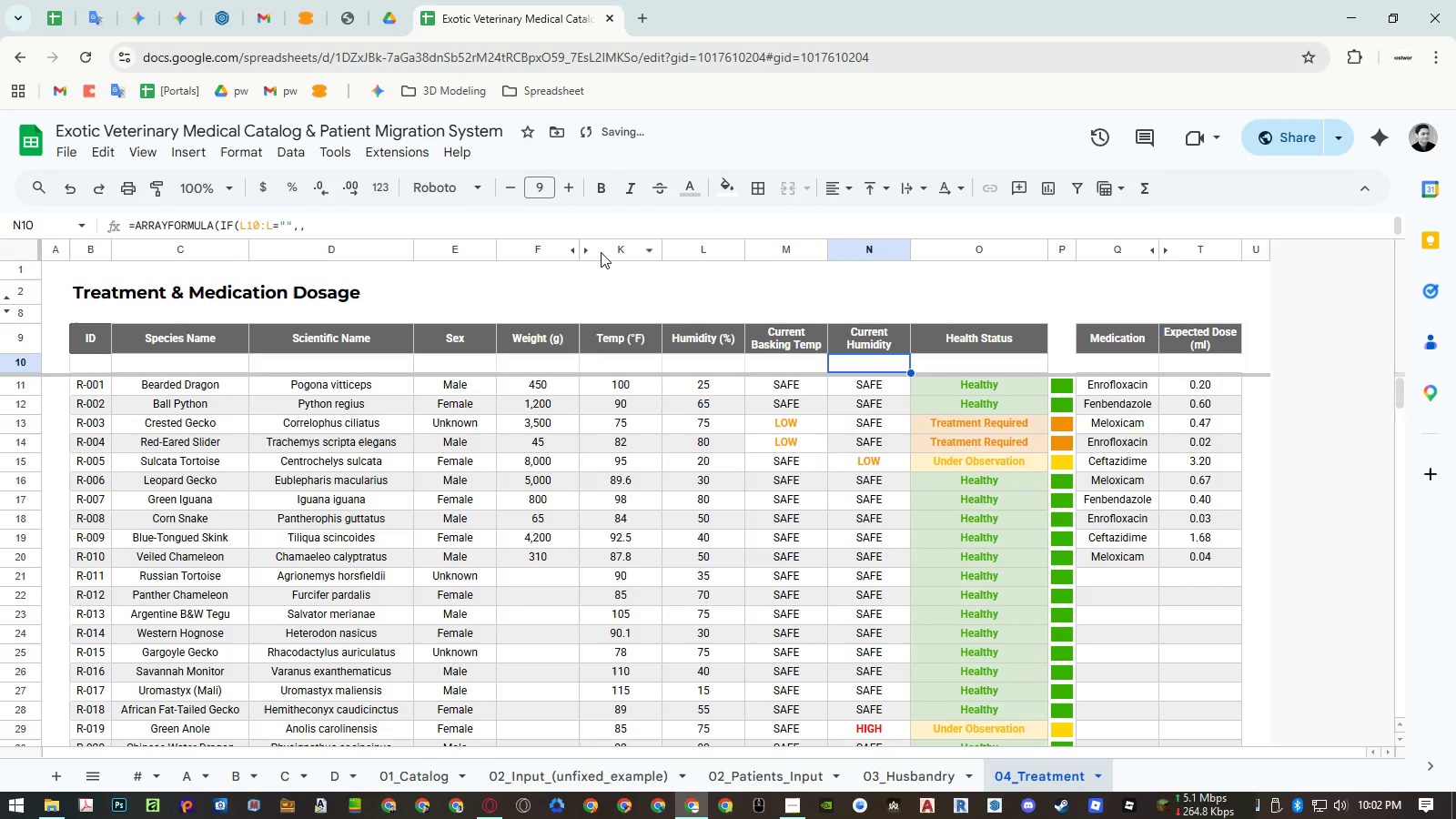 
left_click([590, 250])
 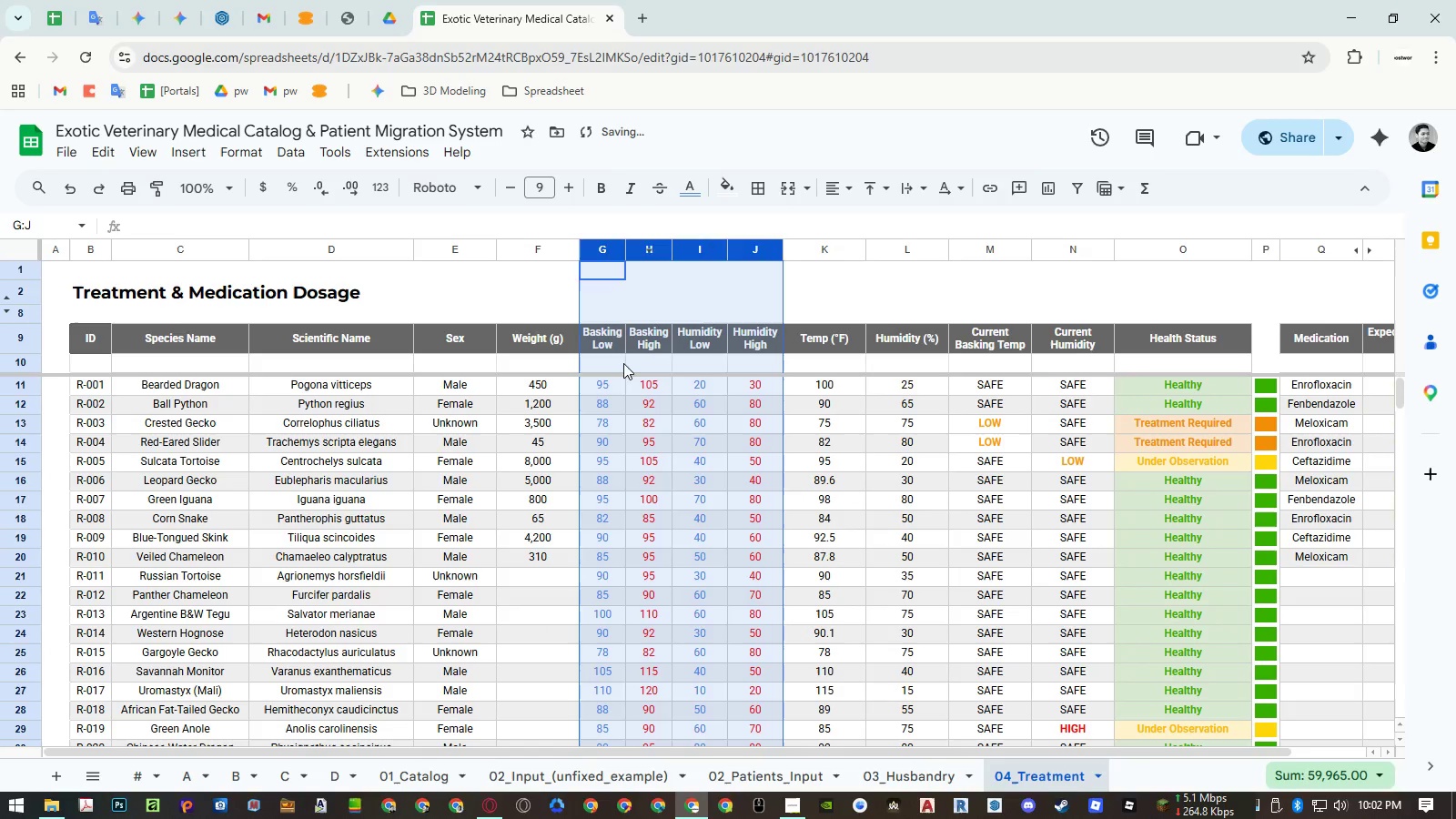 
double_click([614, 363])
 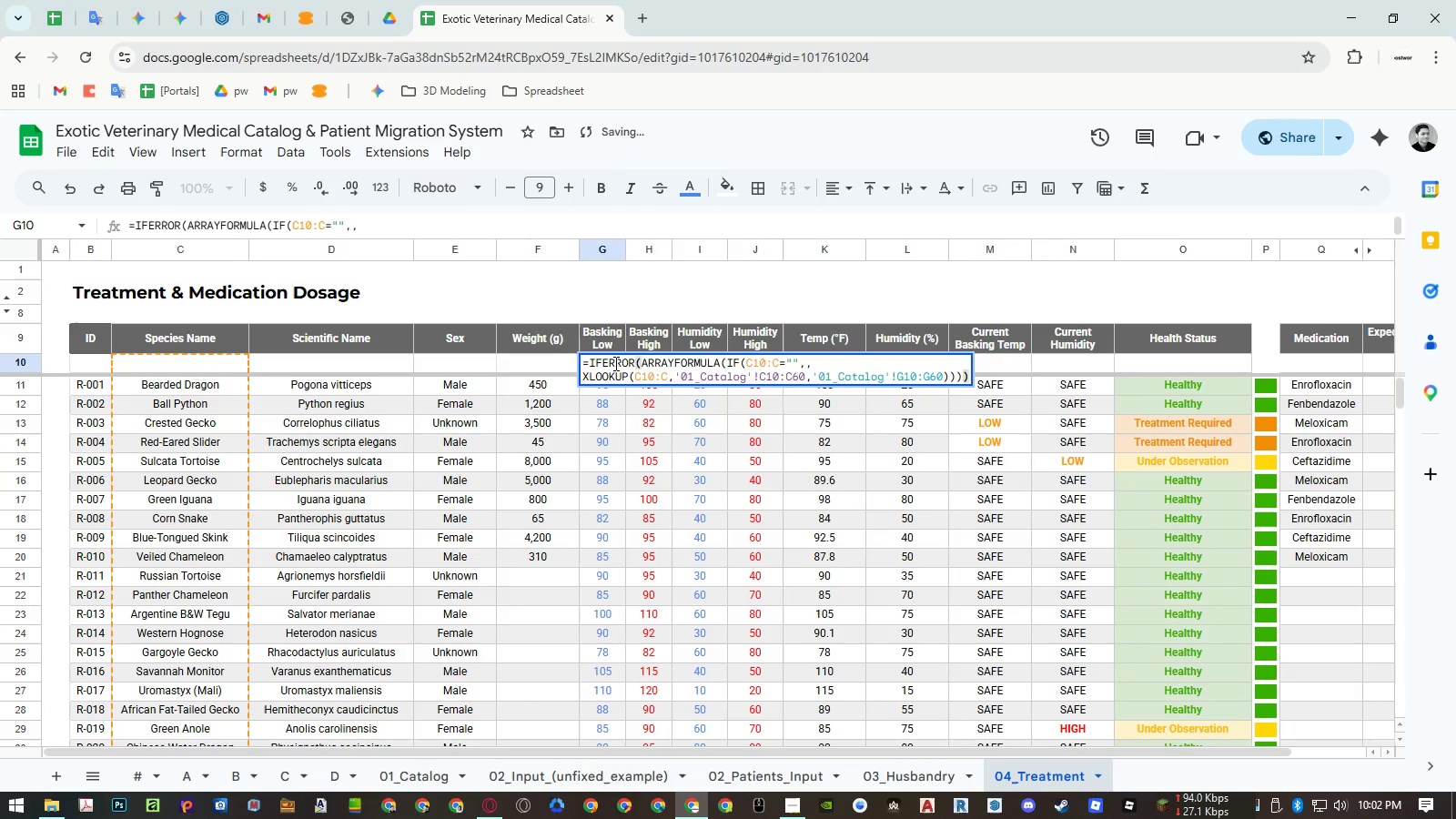 
double_click([614, 363])
 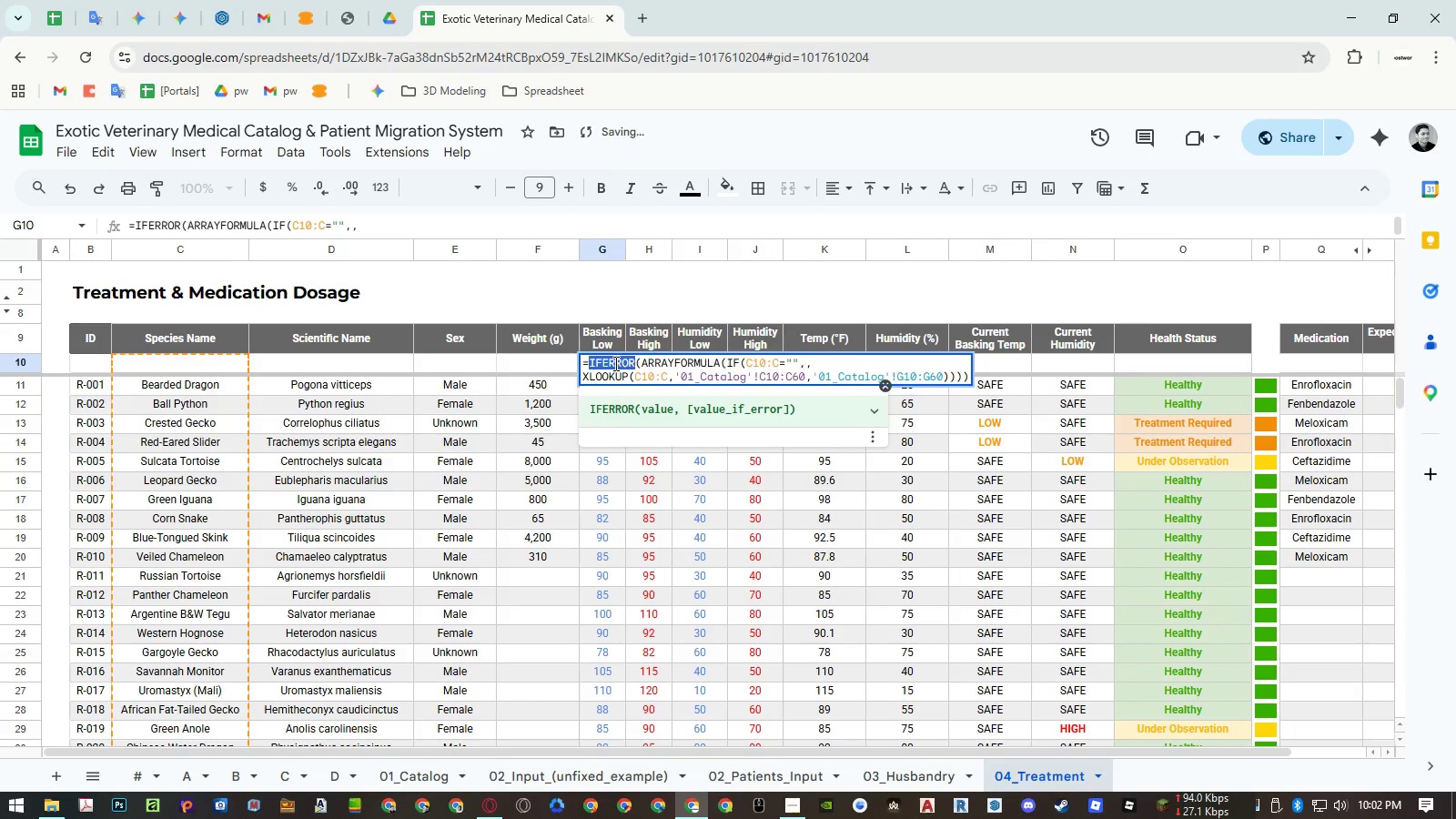 
triple_click([614, 363])
 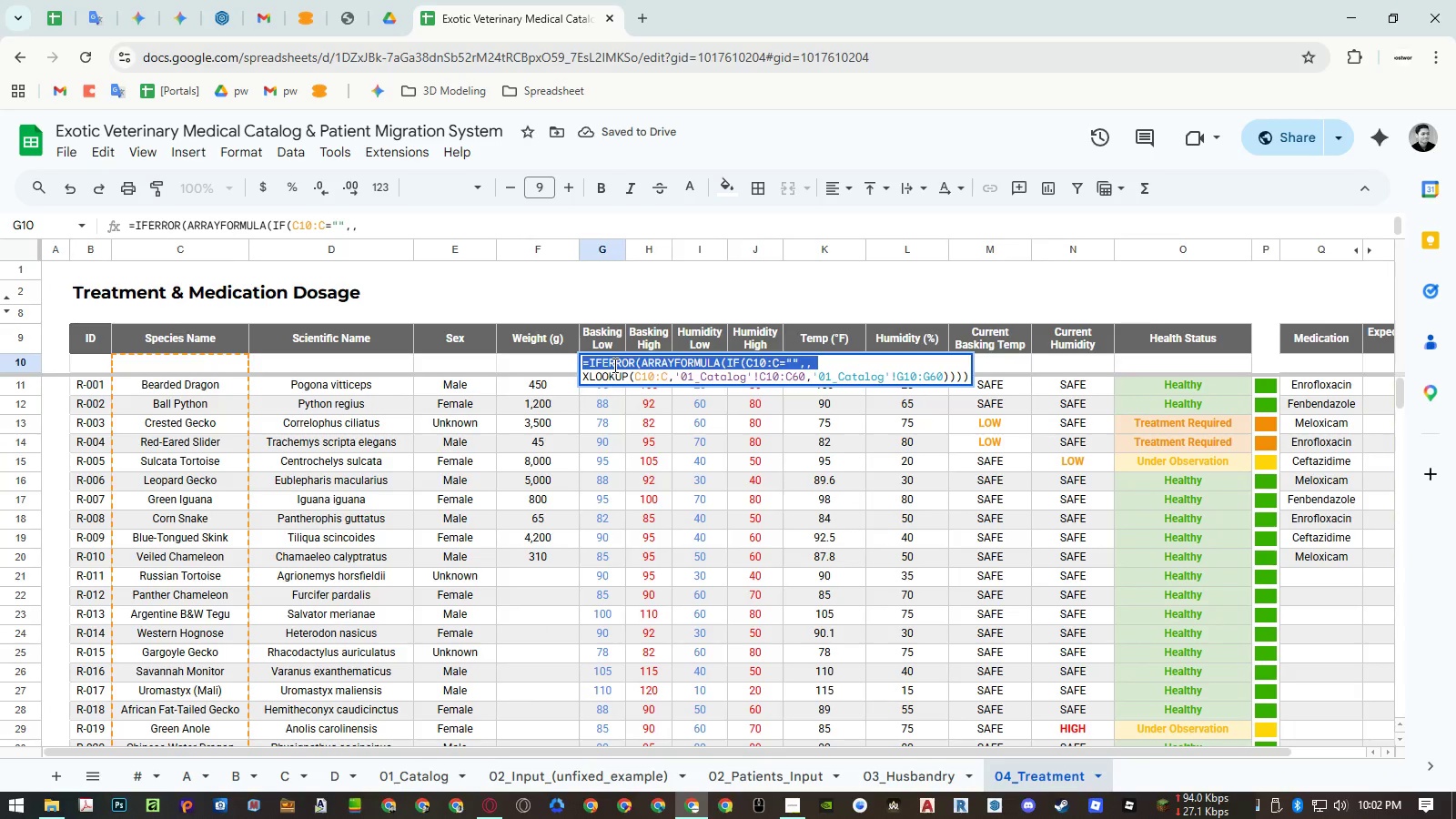 
key(Control+ControlLeft)
 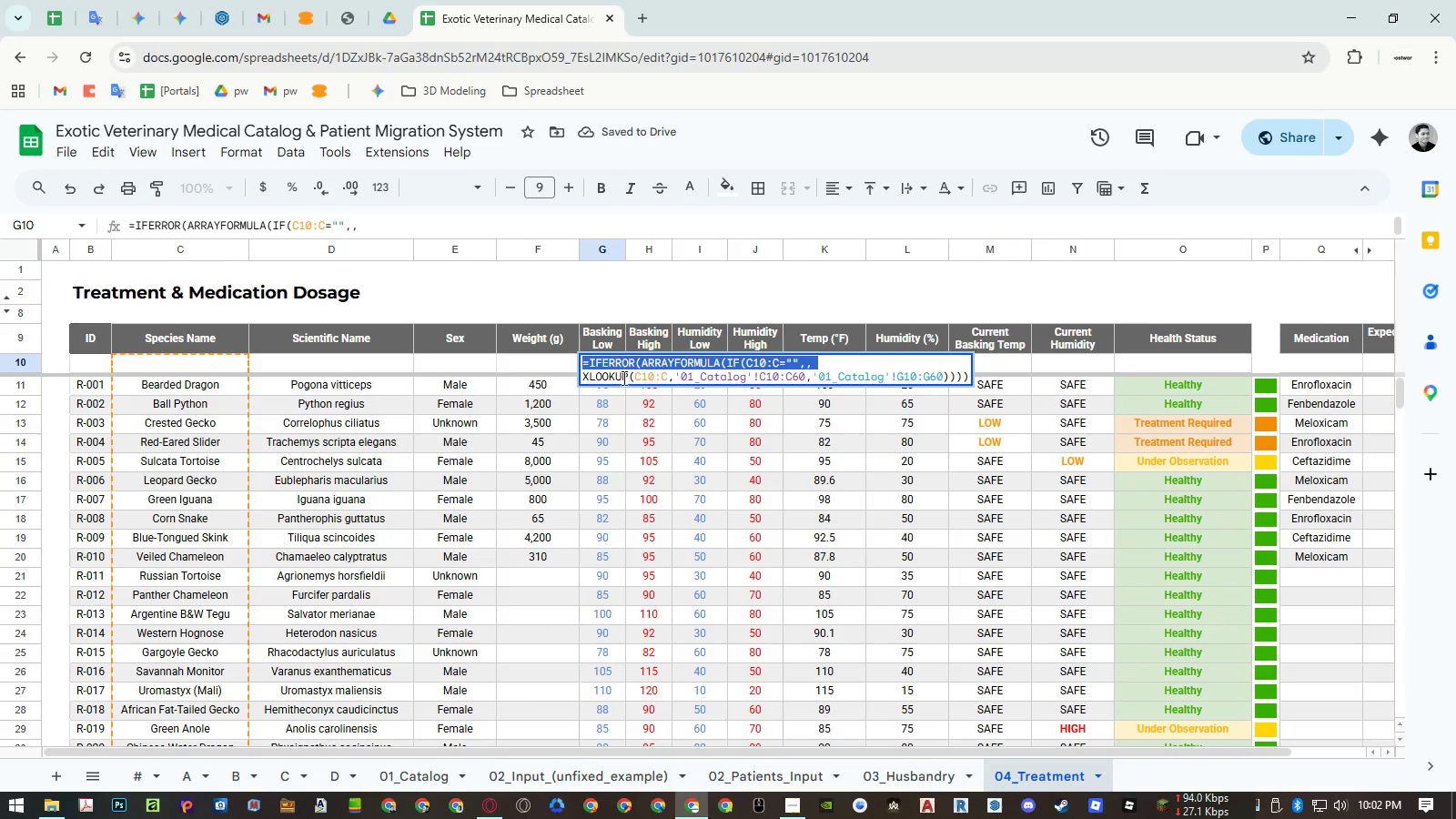 
key(Control+C)
 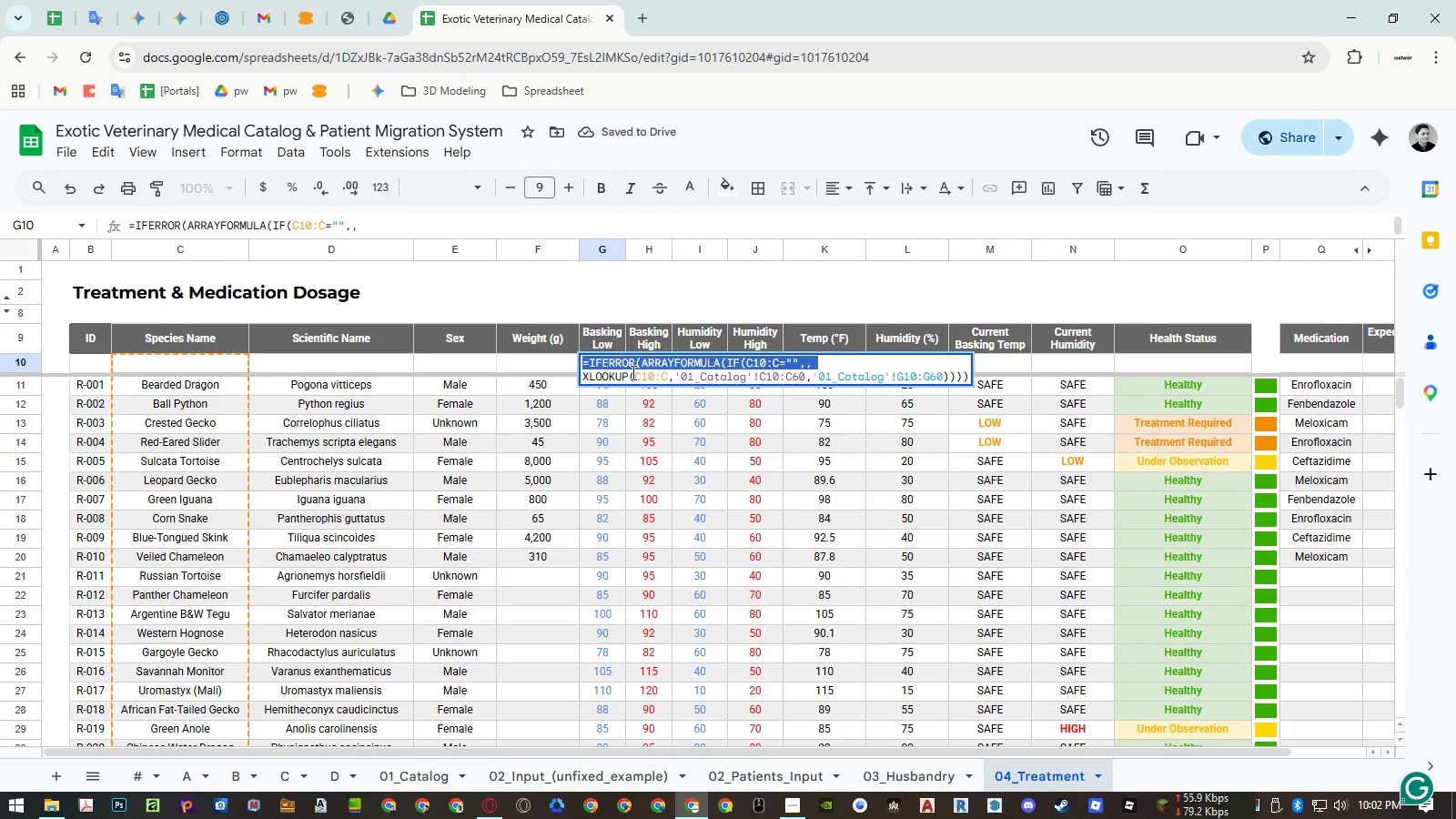 
key(Control+A)
 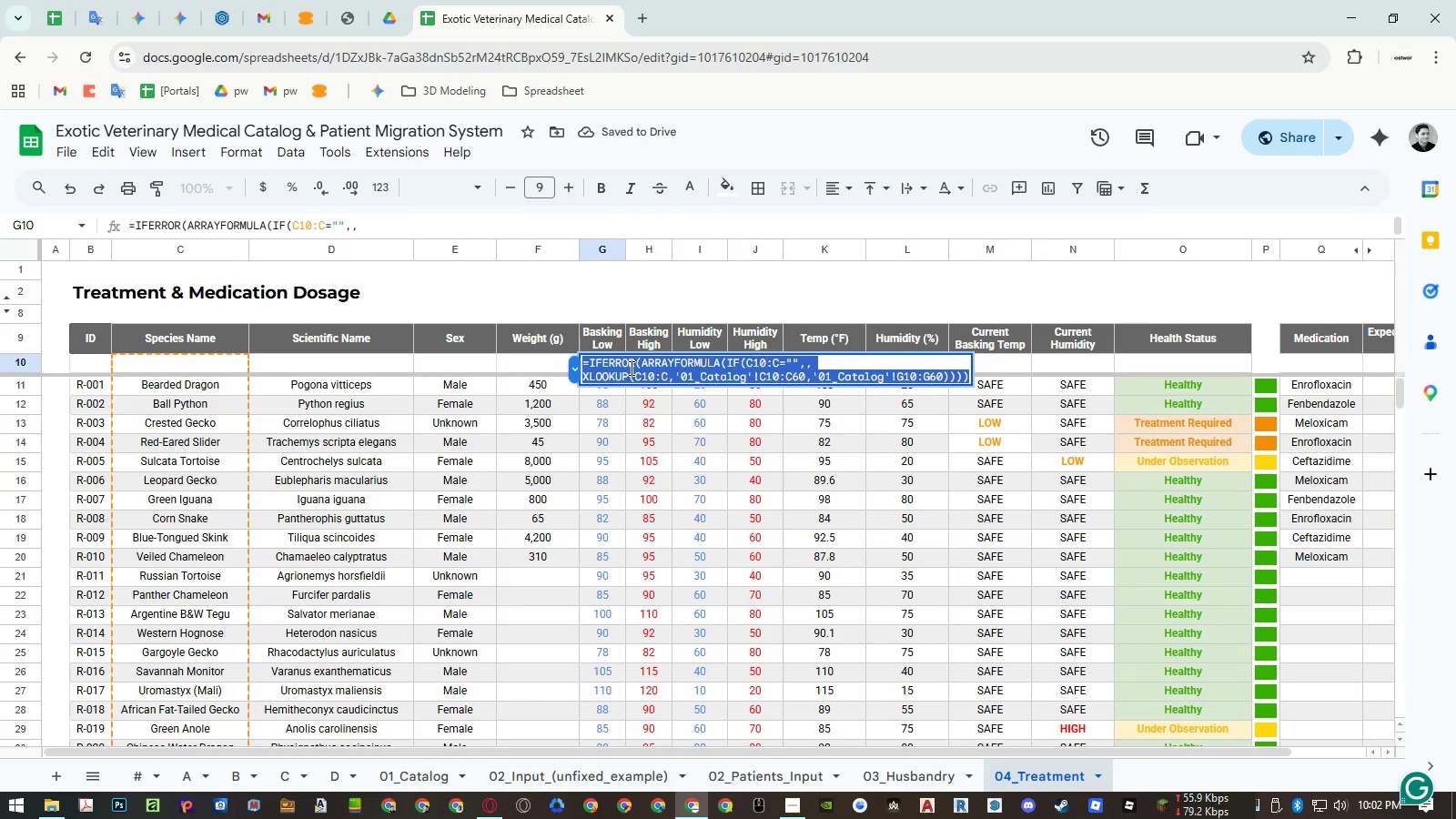 
key(Control+ControlLeft)
 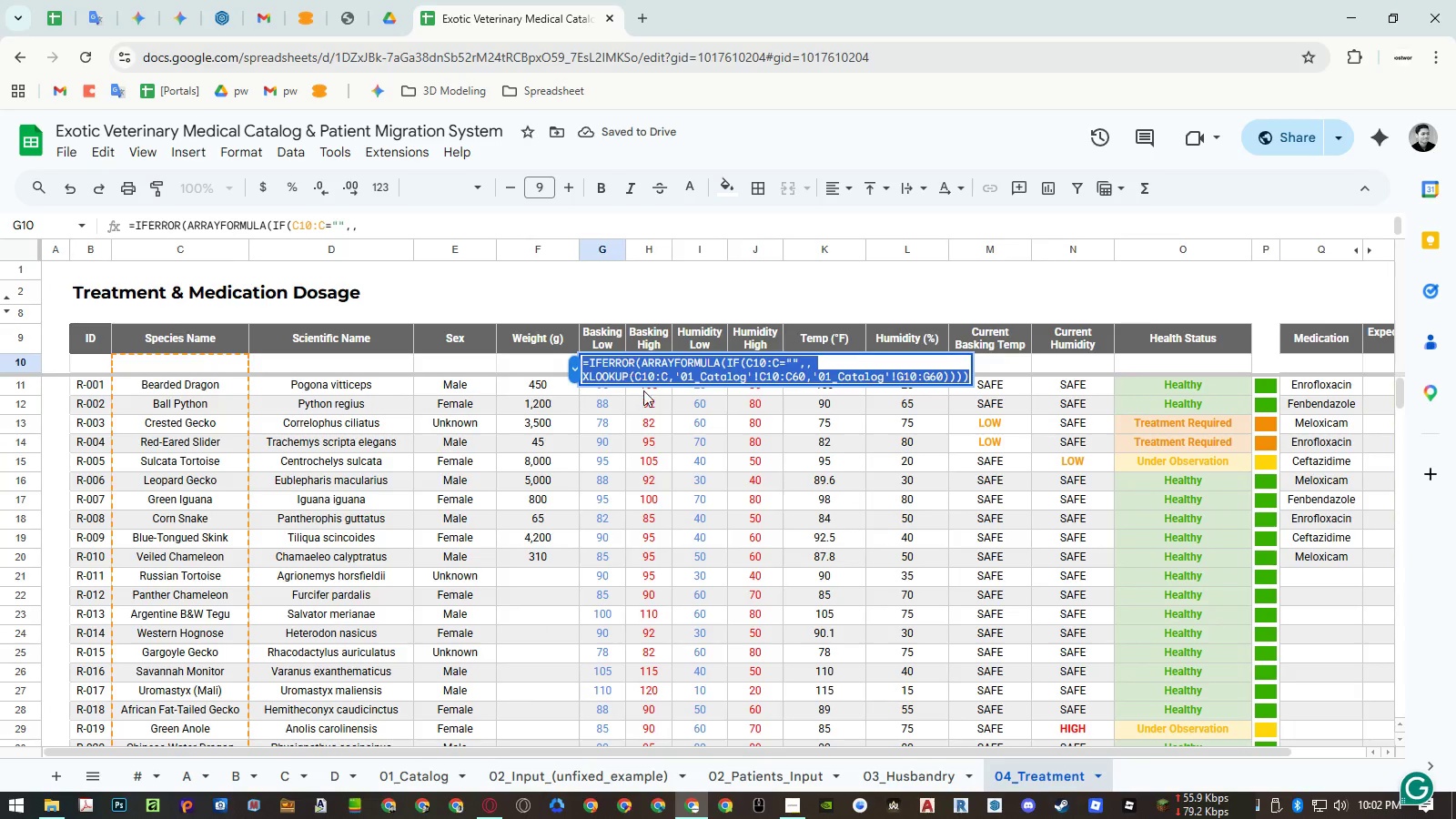 
key(Control+C)
 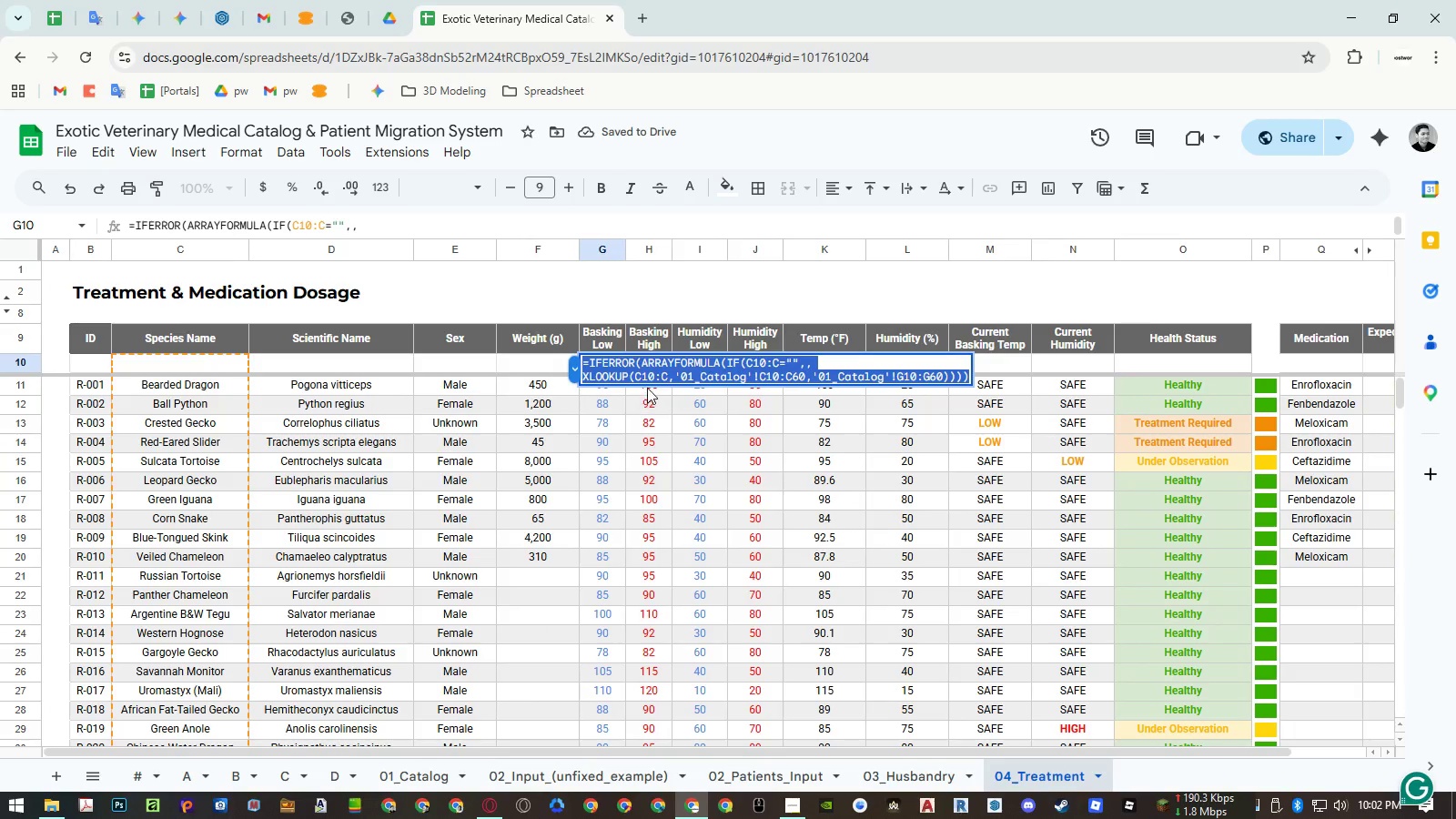 
key(Control+ControlLeft)
 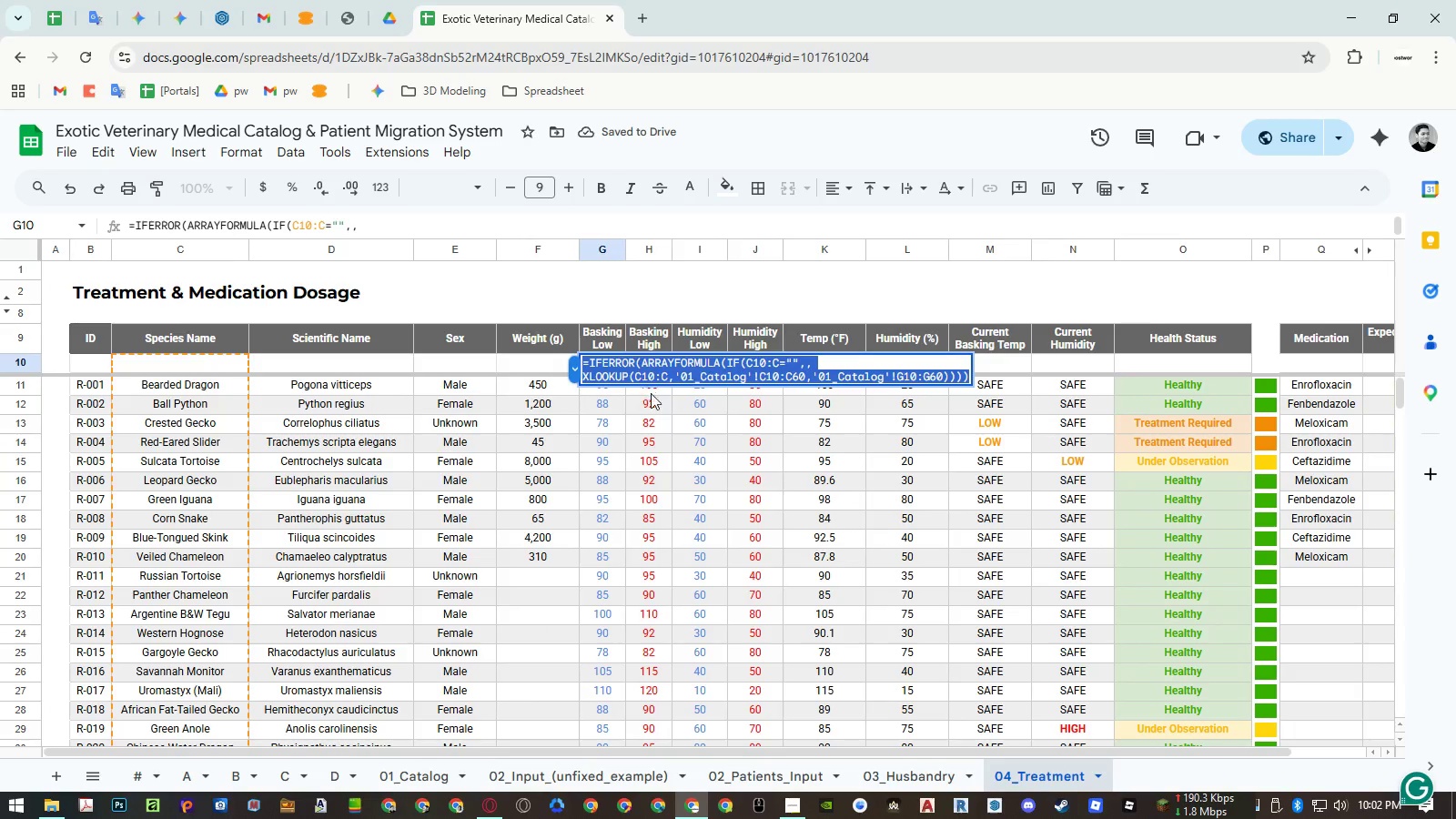 
key(Control+C)
 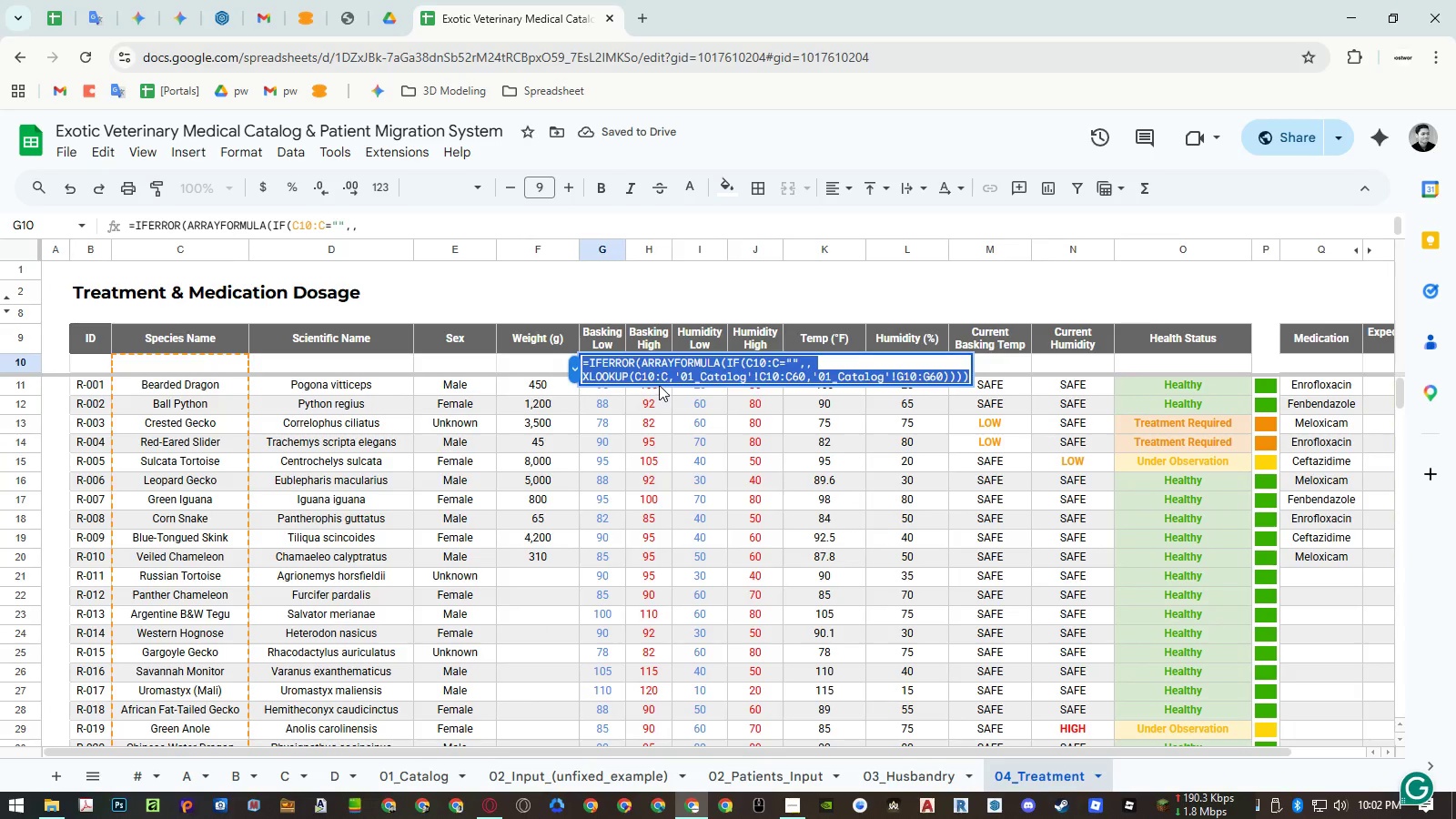 
key(Escape)
 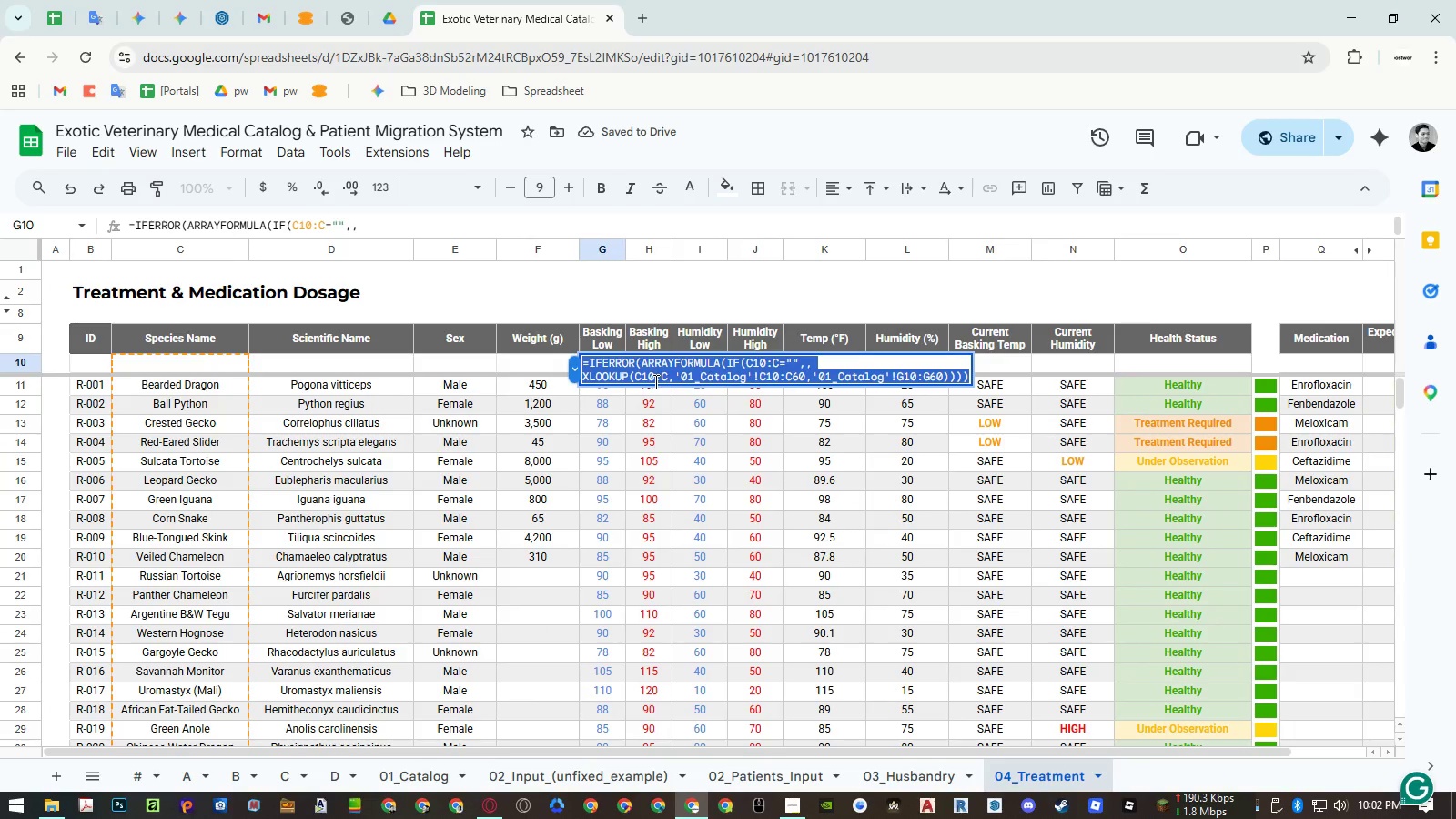 
key(Escape)
 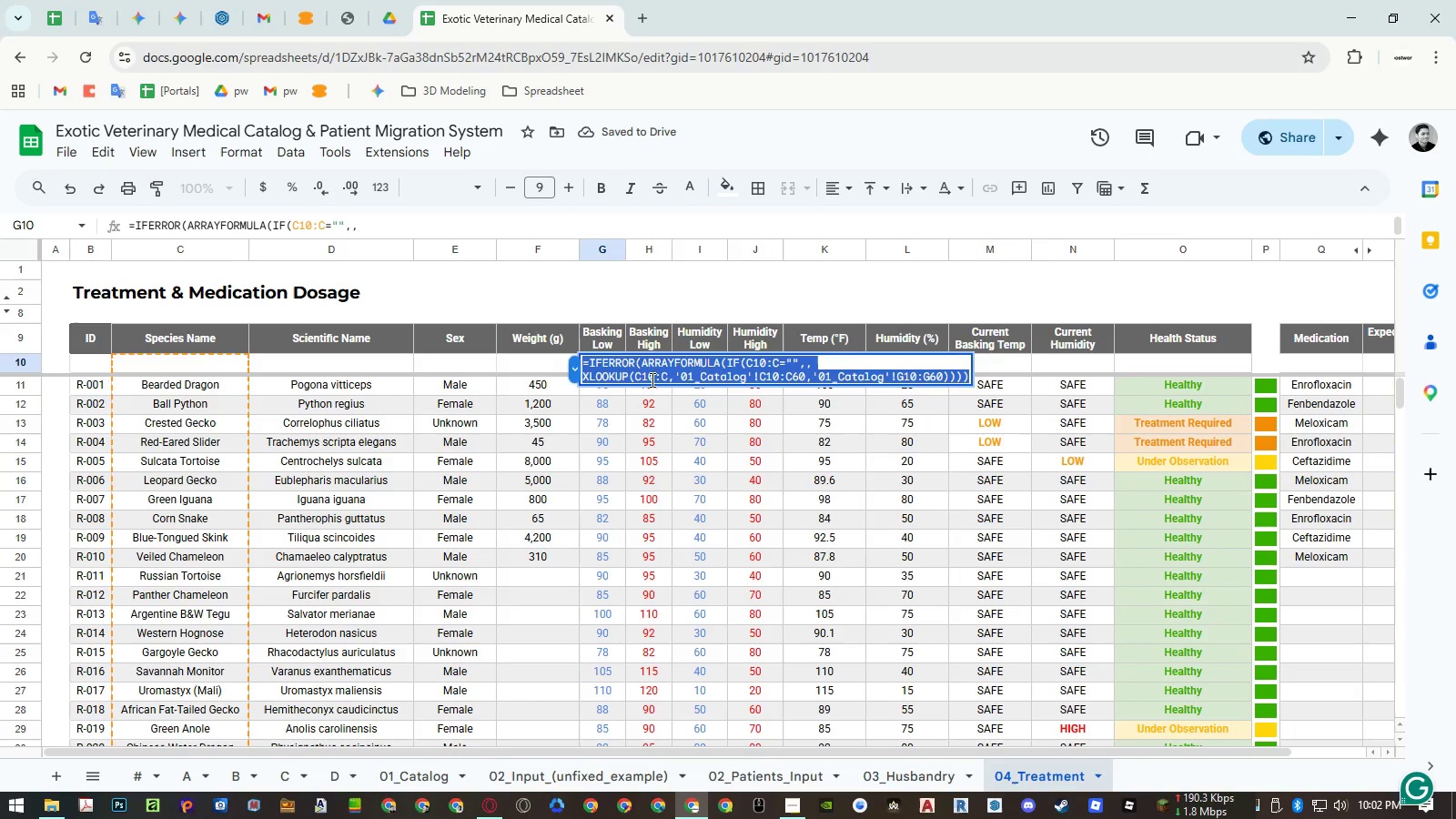 
key(Escape)
 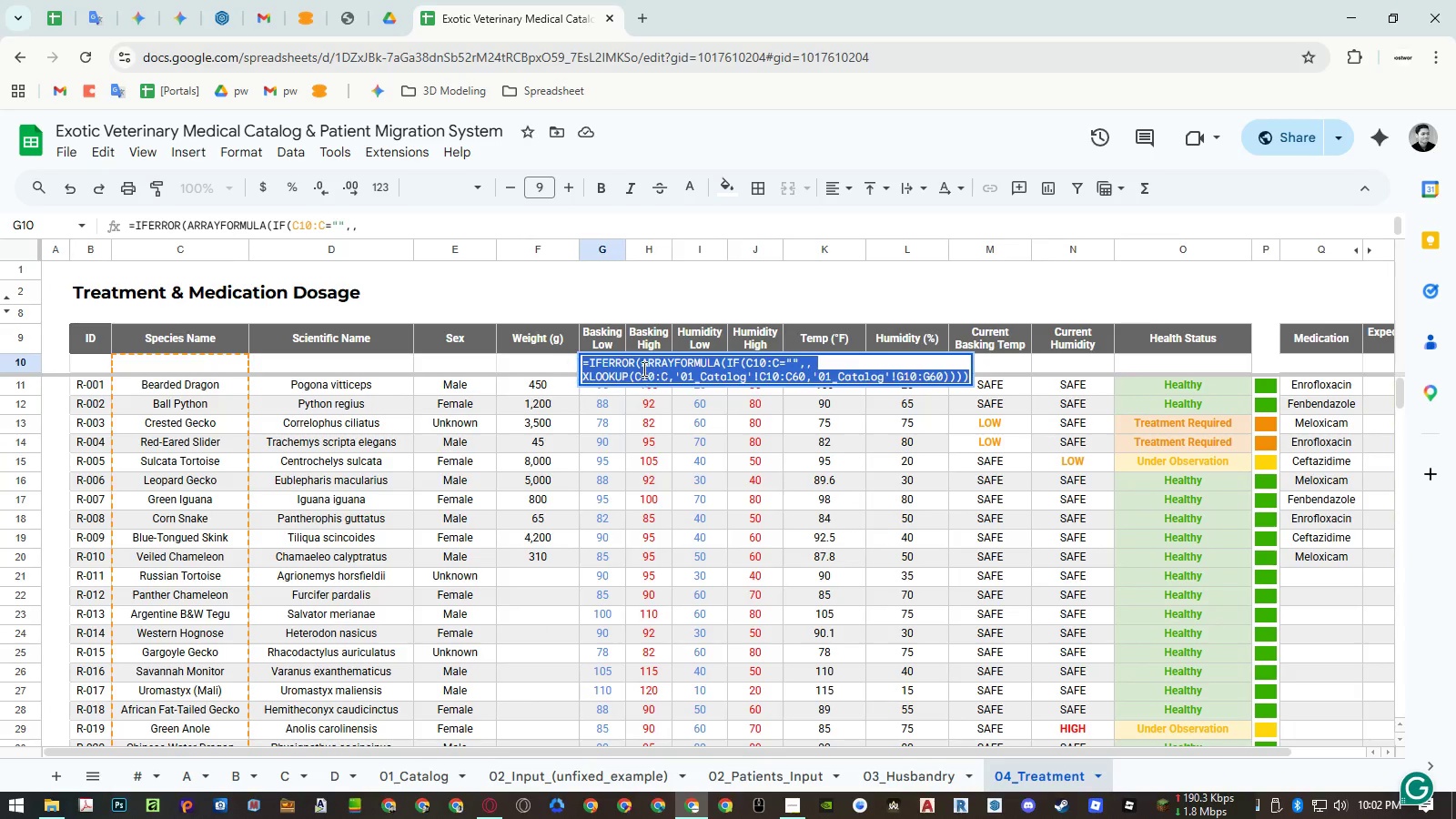 
left_click([642, 367])
 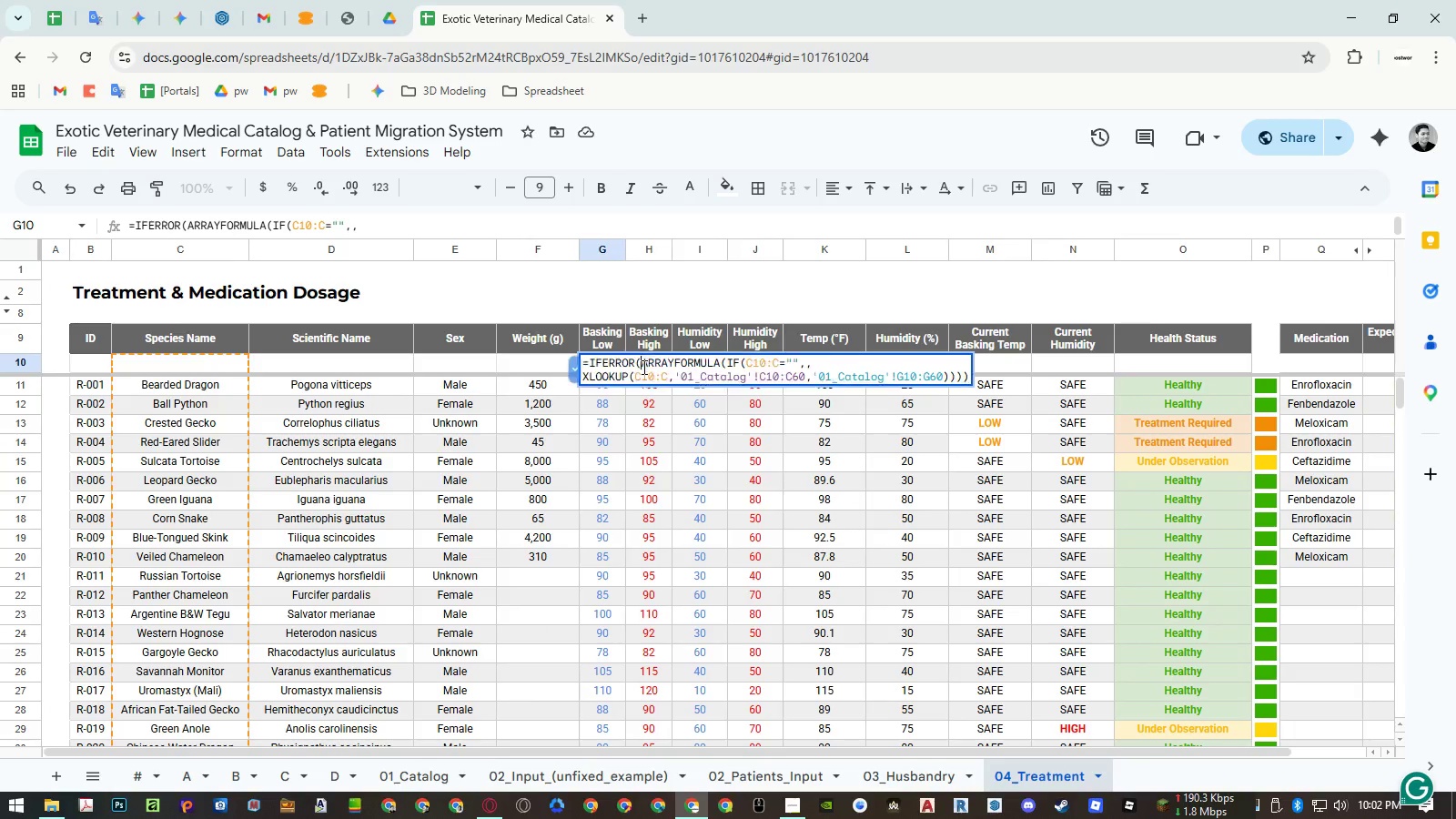 
key(Escape)
 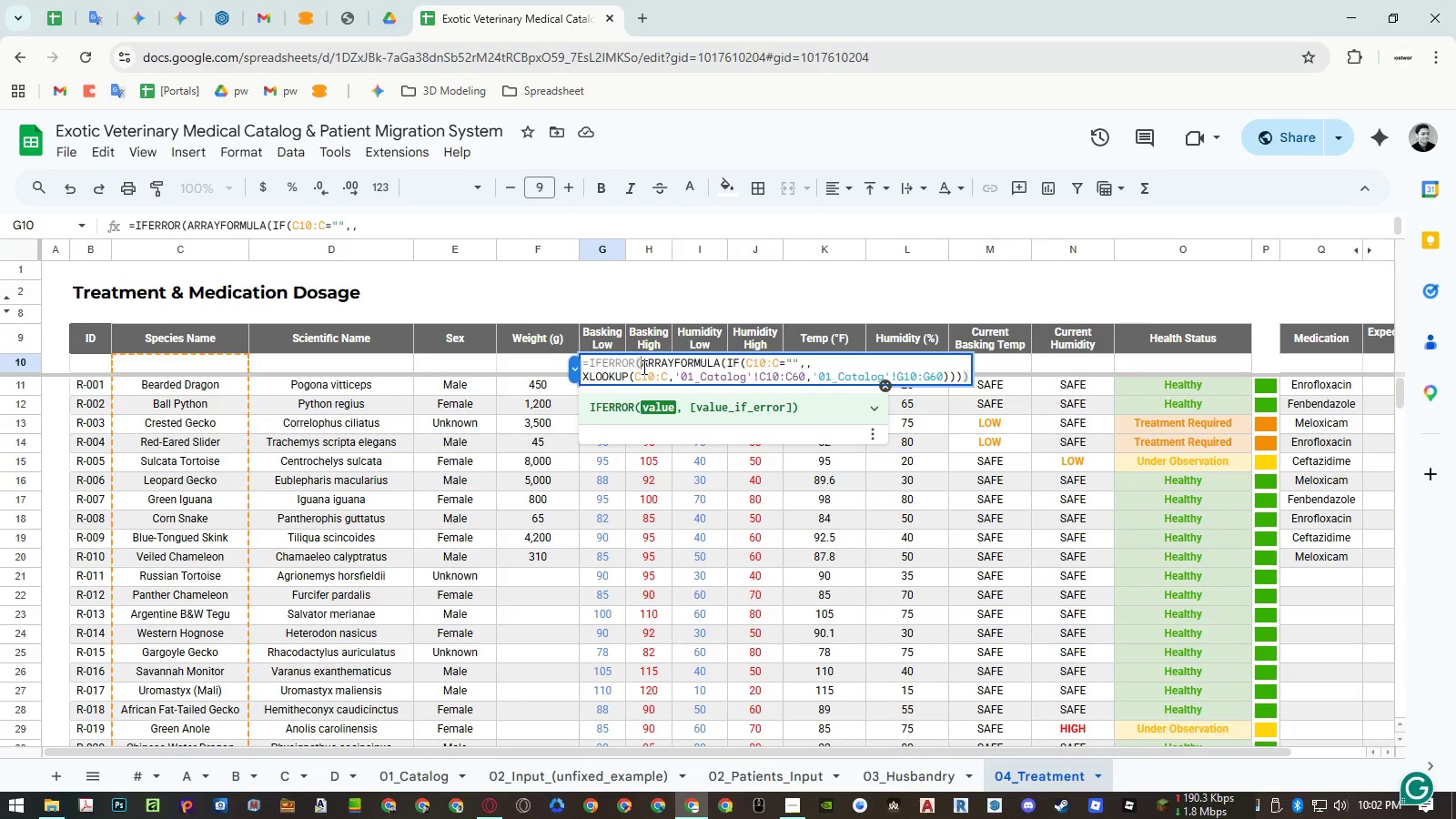 
key(Escape)
 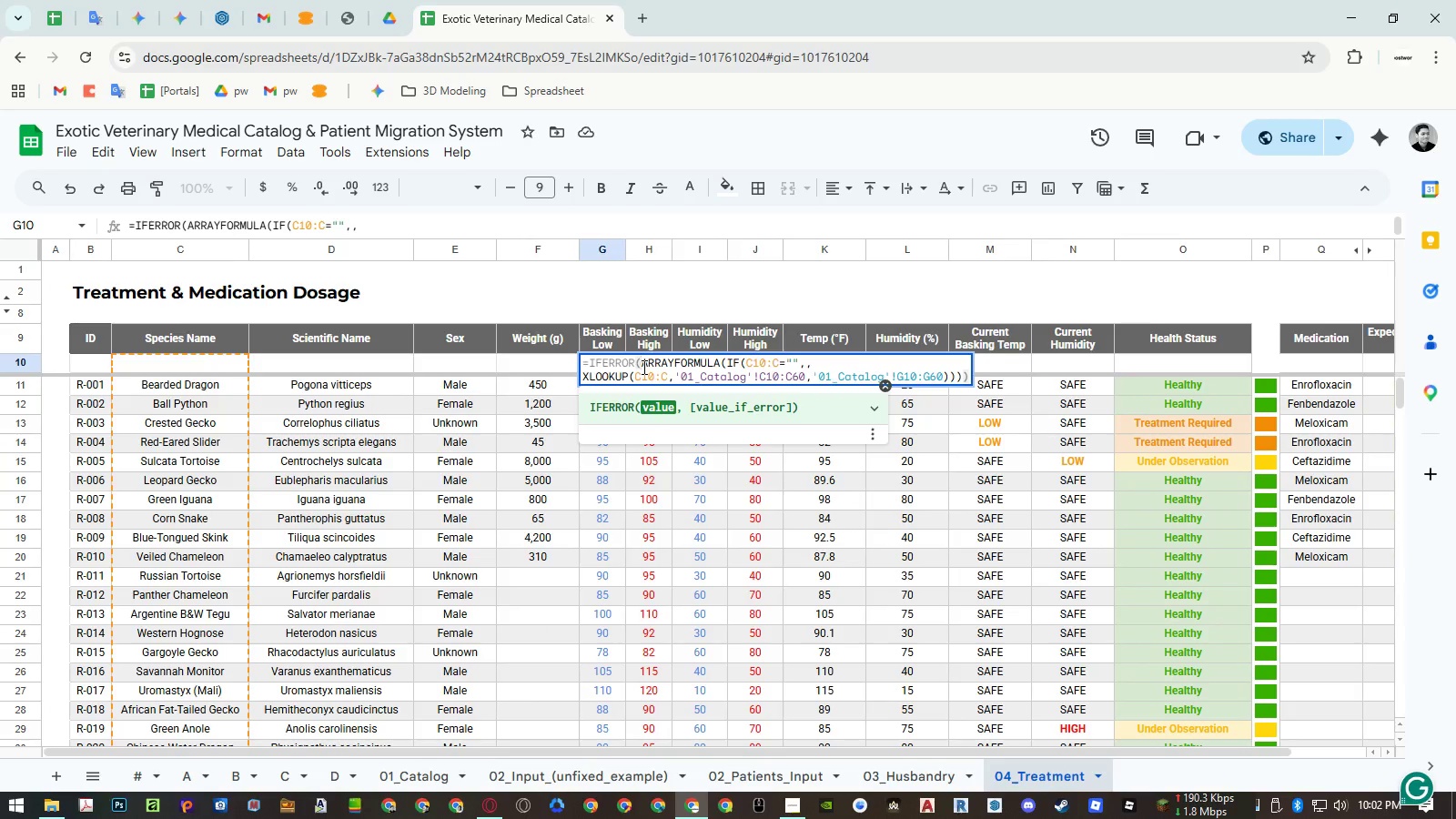 
key(Escape)
 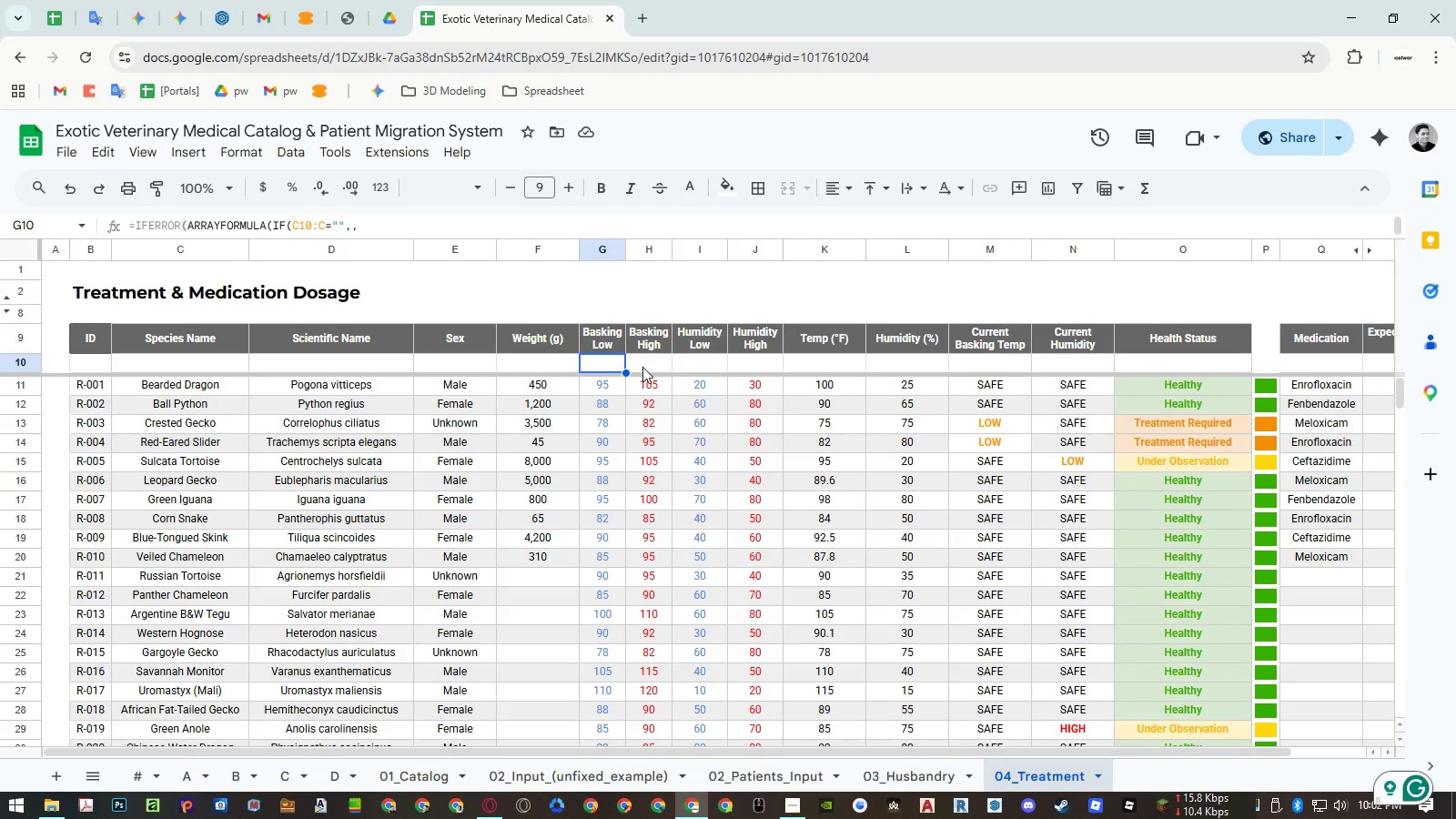 
key(Control+Z)
 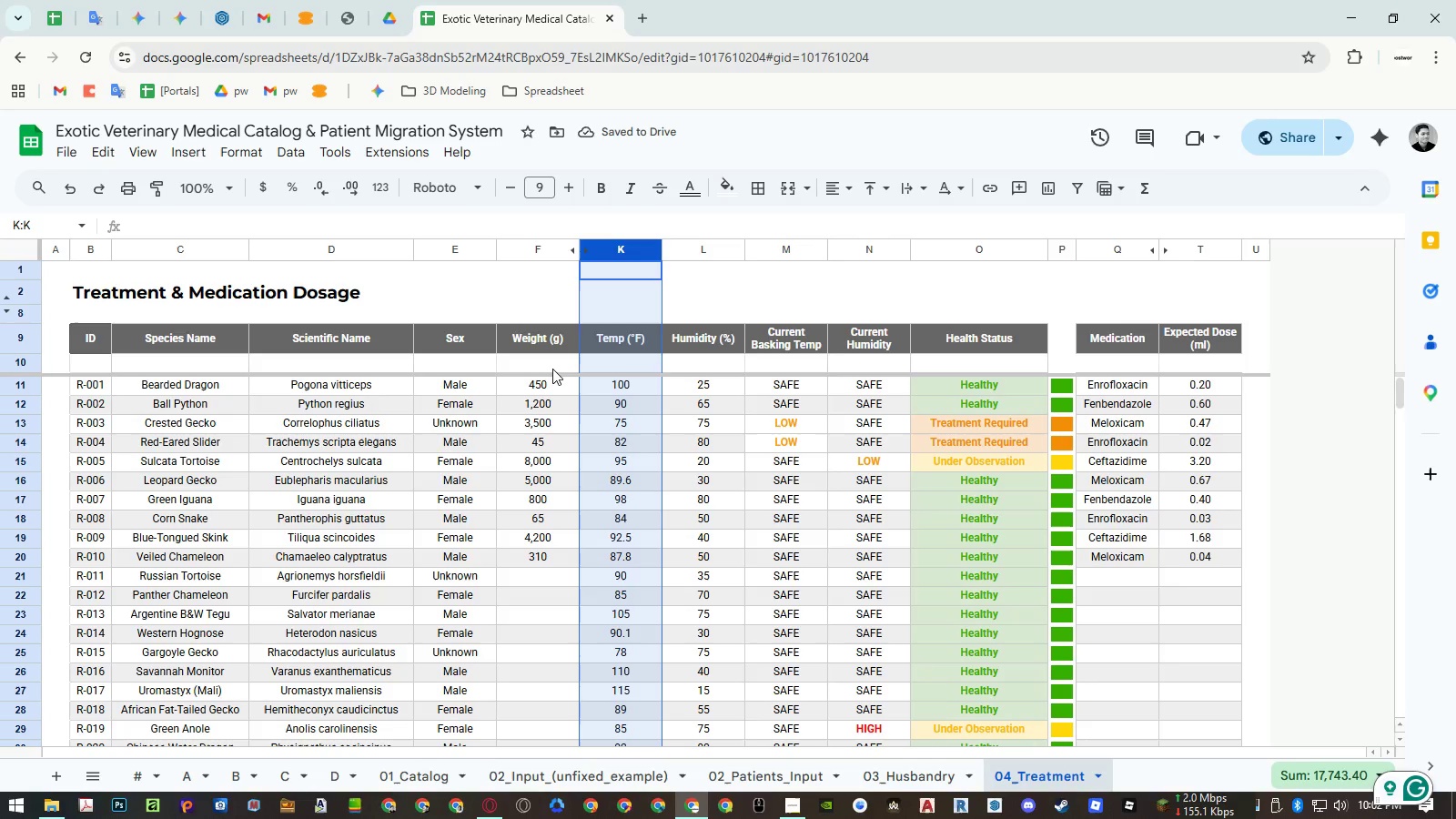 
wait(6.58)
 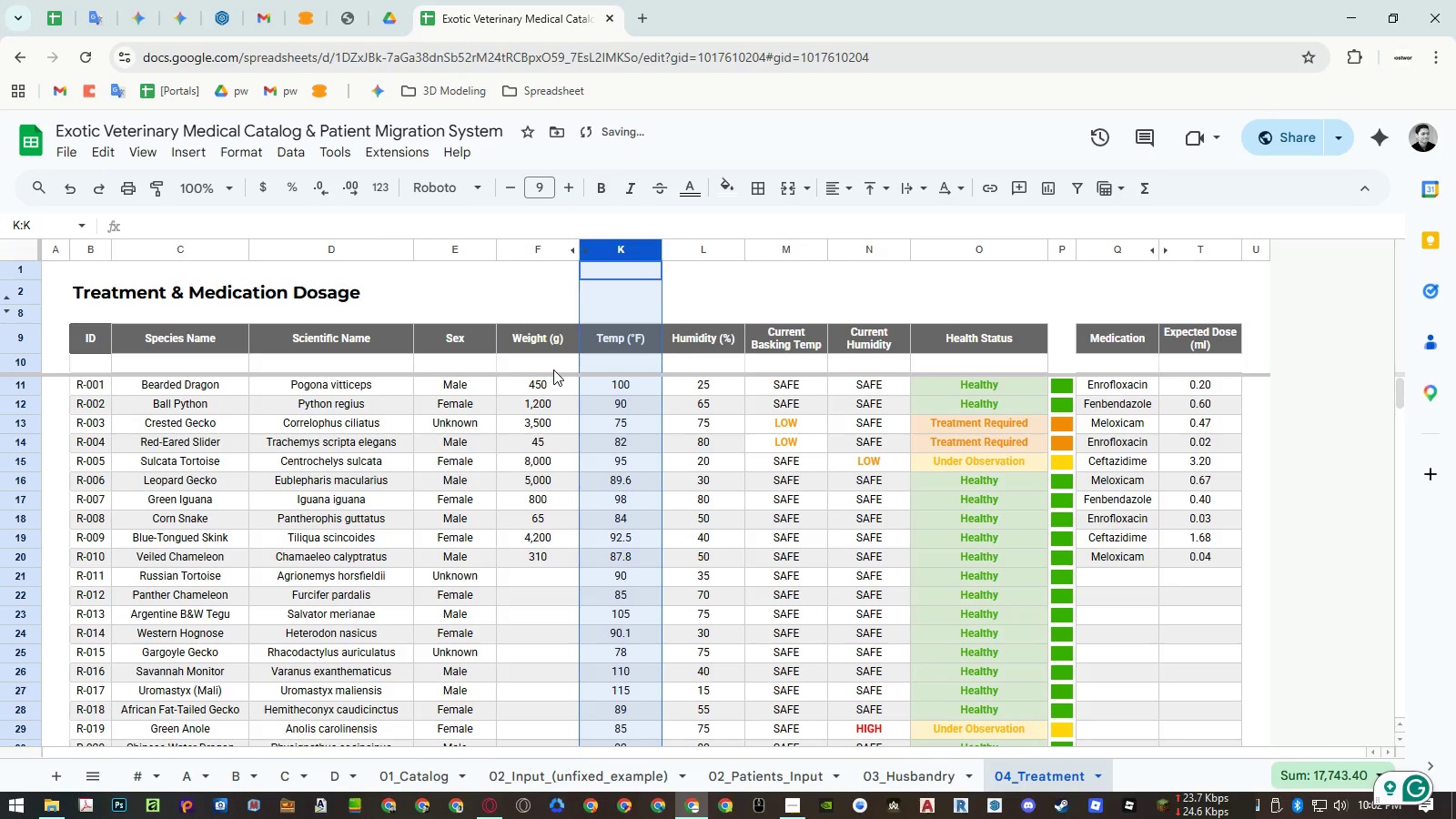 
double_click([966, 365])
 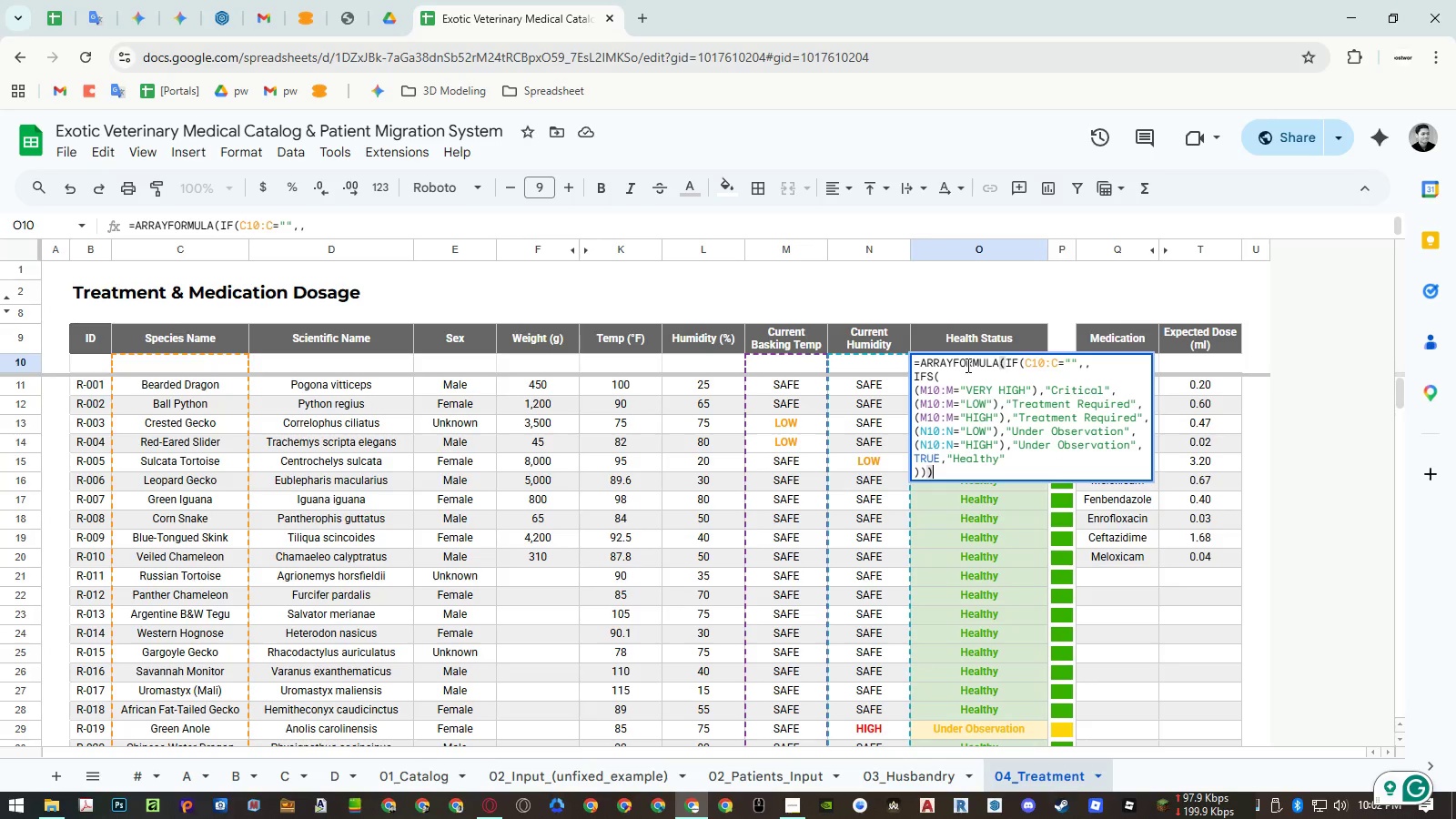 
key(Control+A)
 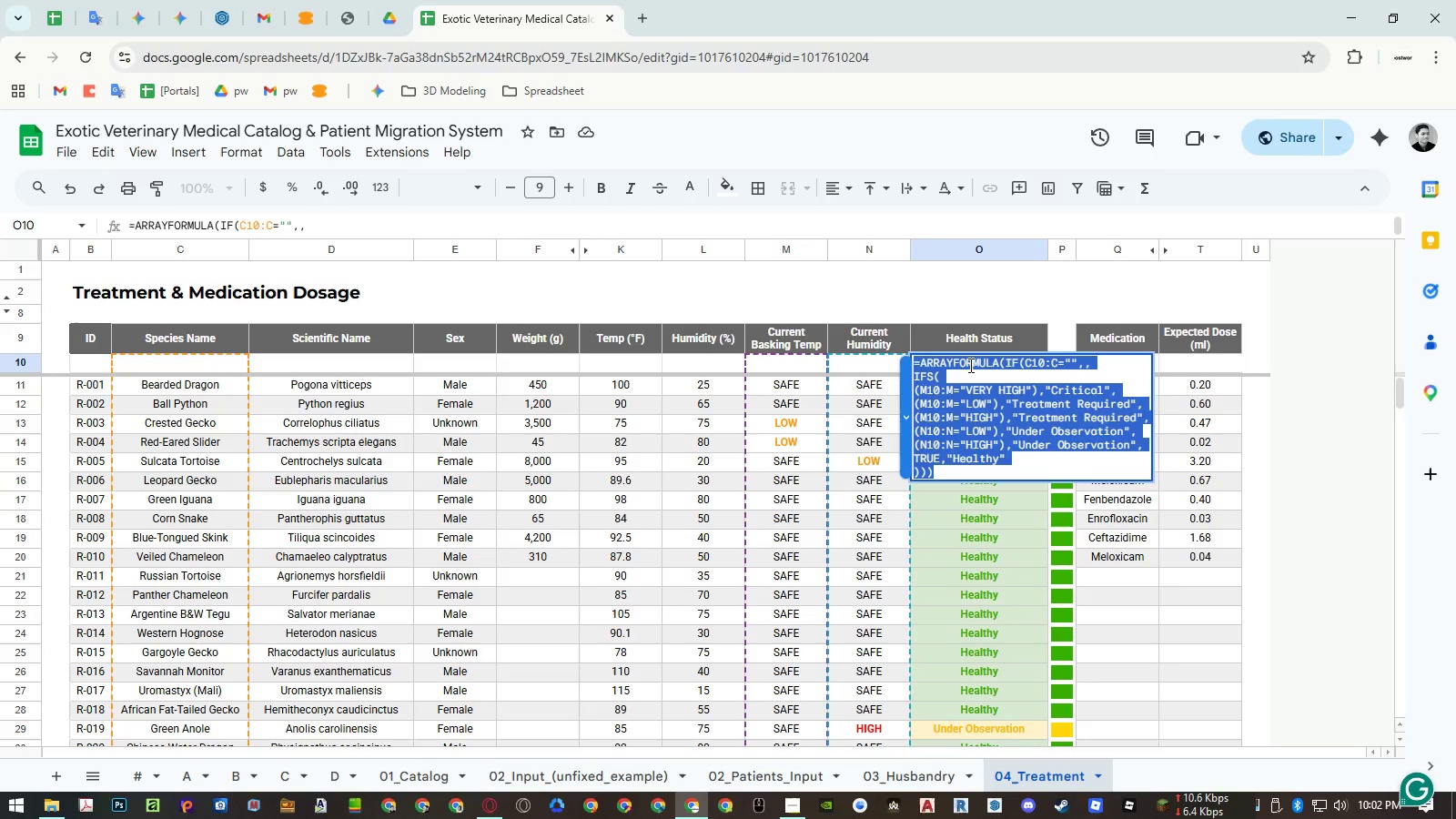 
key(Escape)
 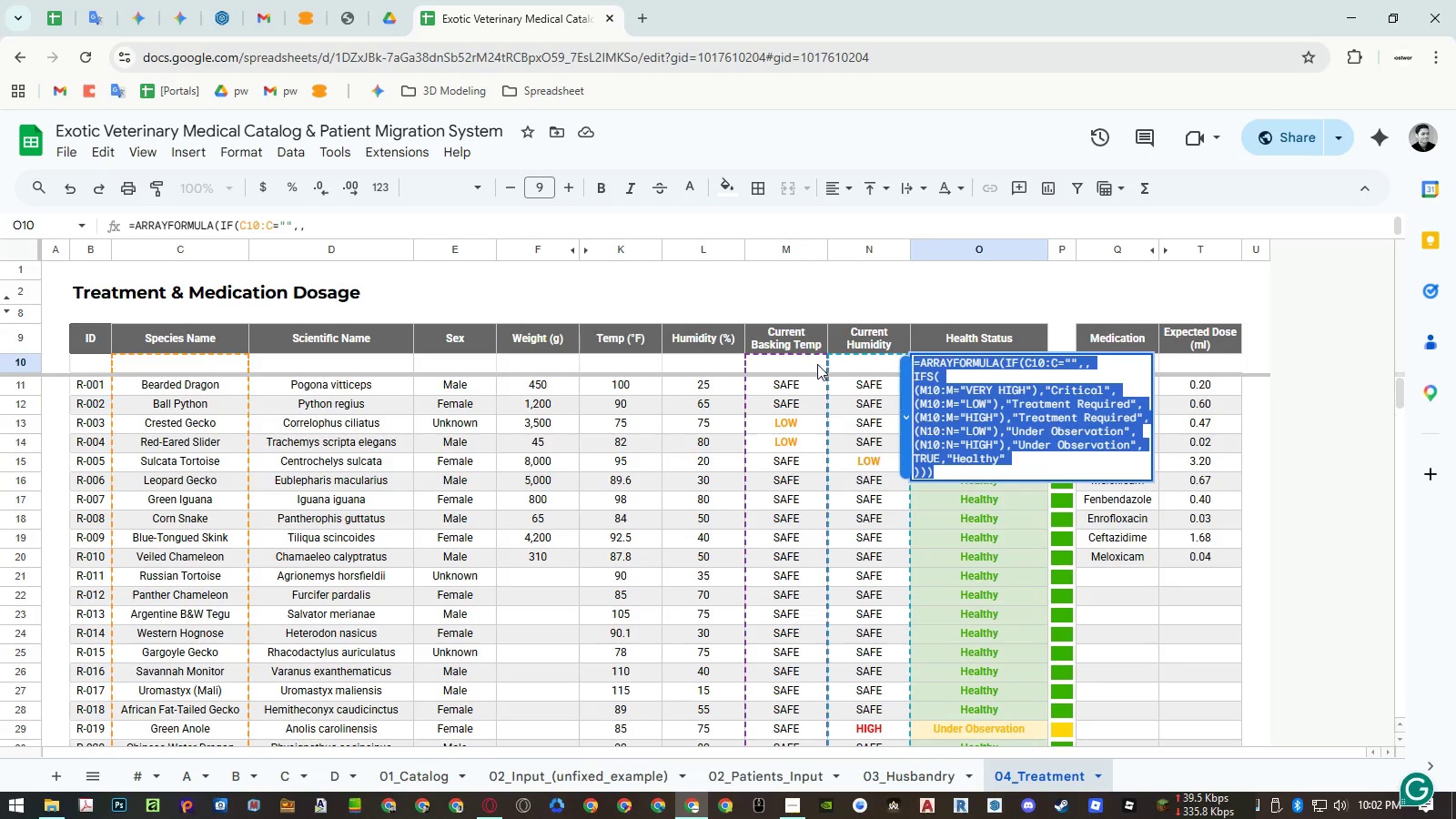 
key(Escape)
 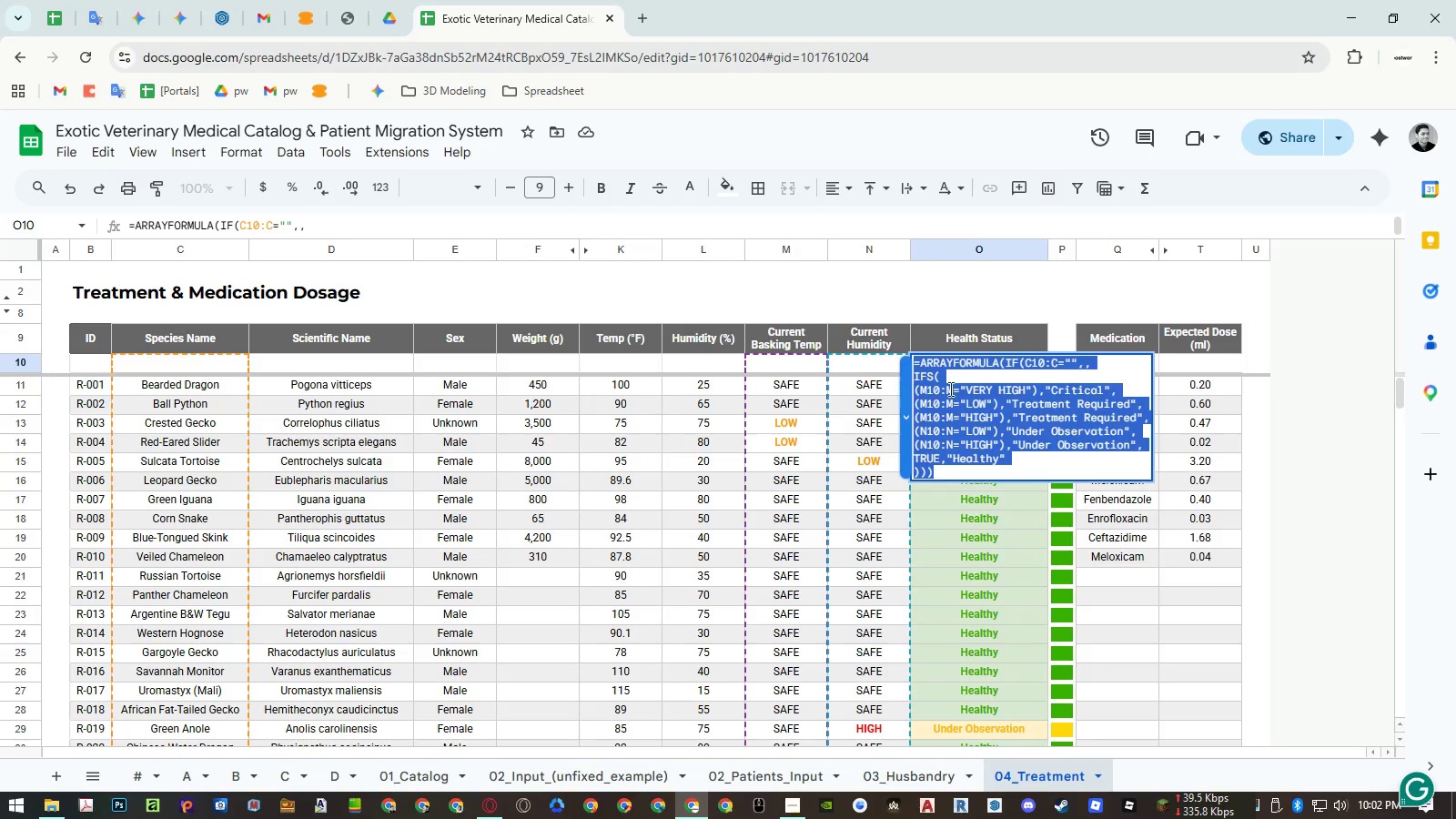 
left_click([961, 395])
 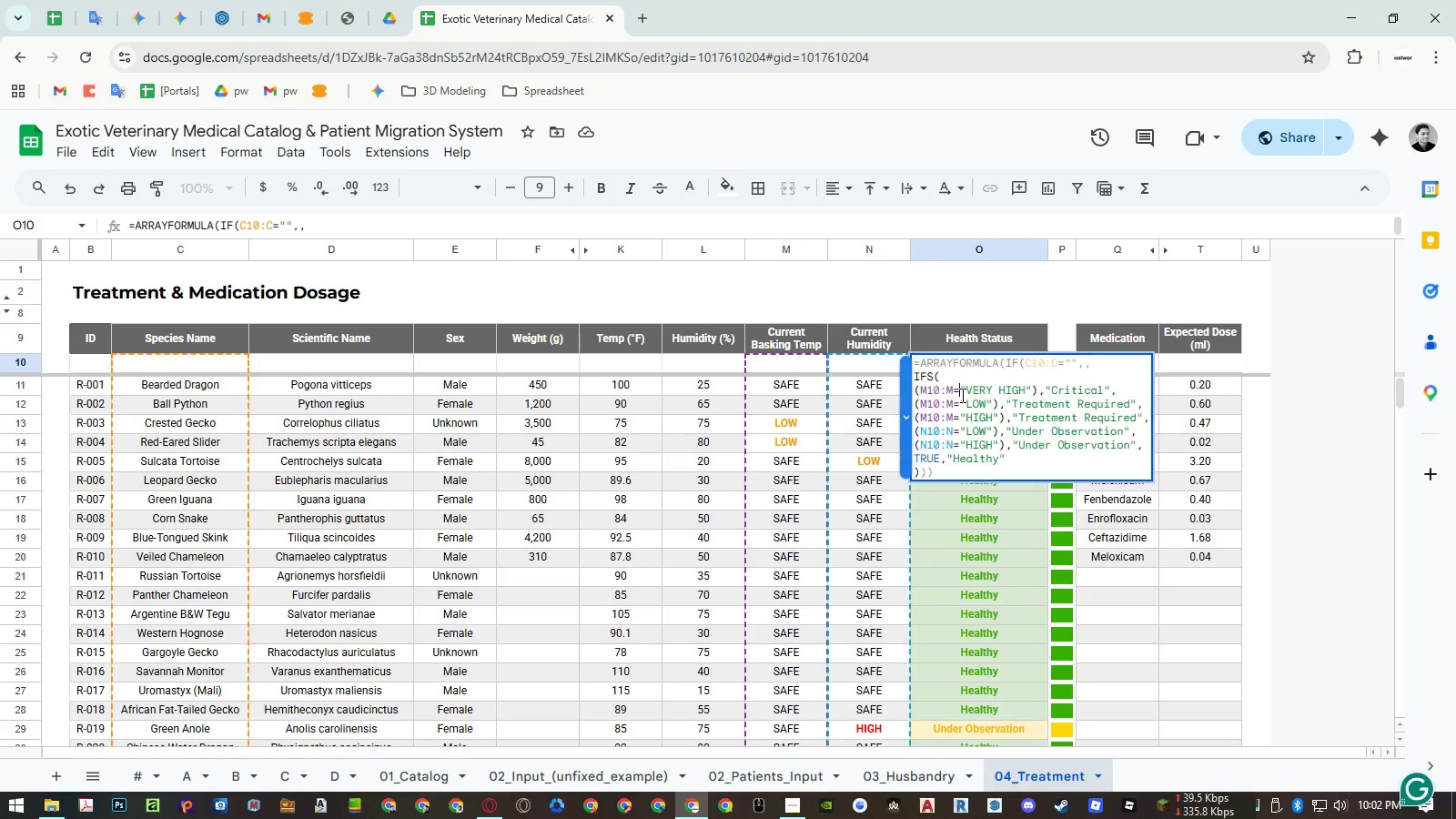 
key(Escape)
 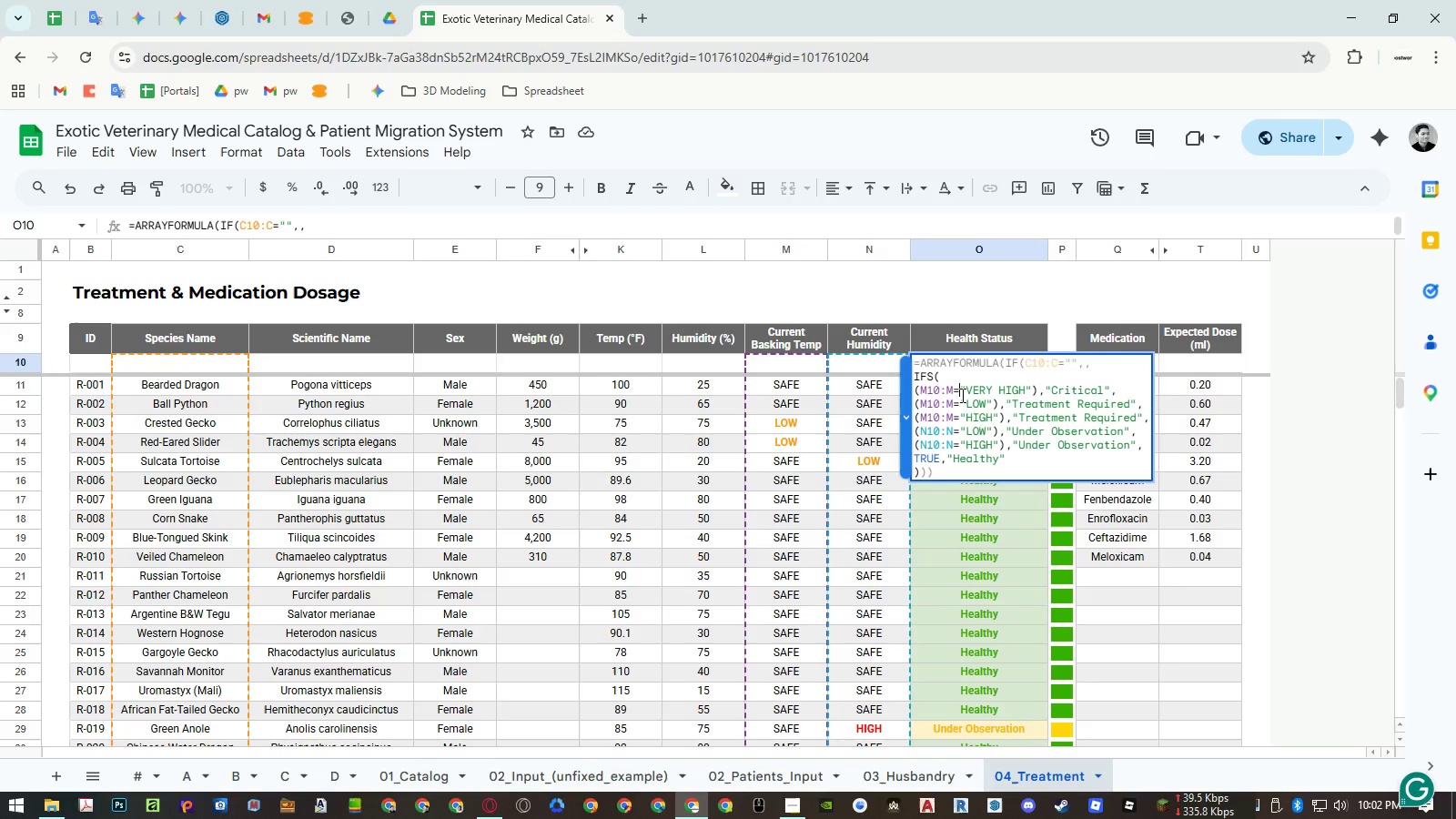 
key(Escape)
 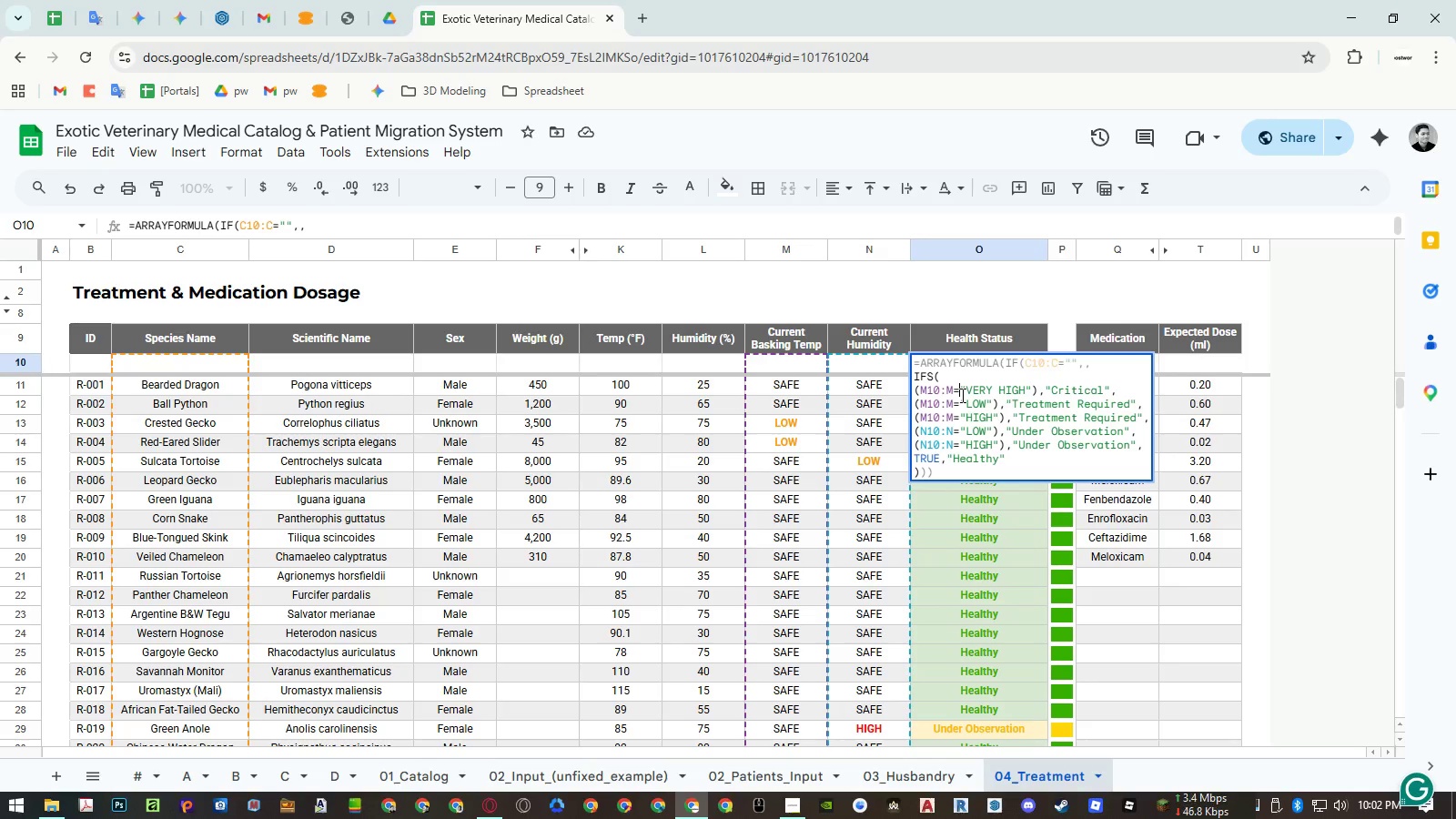 
key(Escape)
 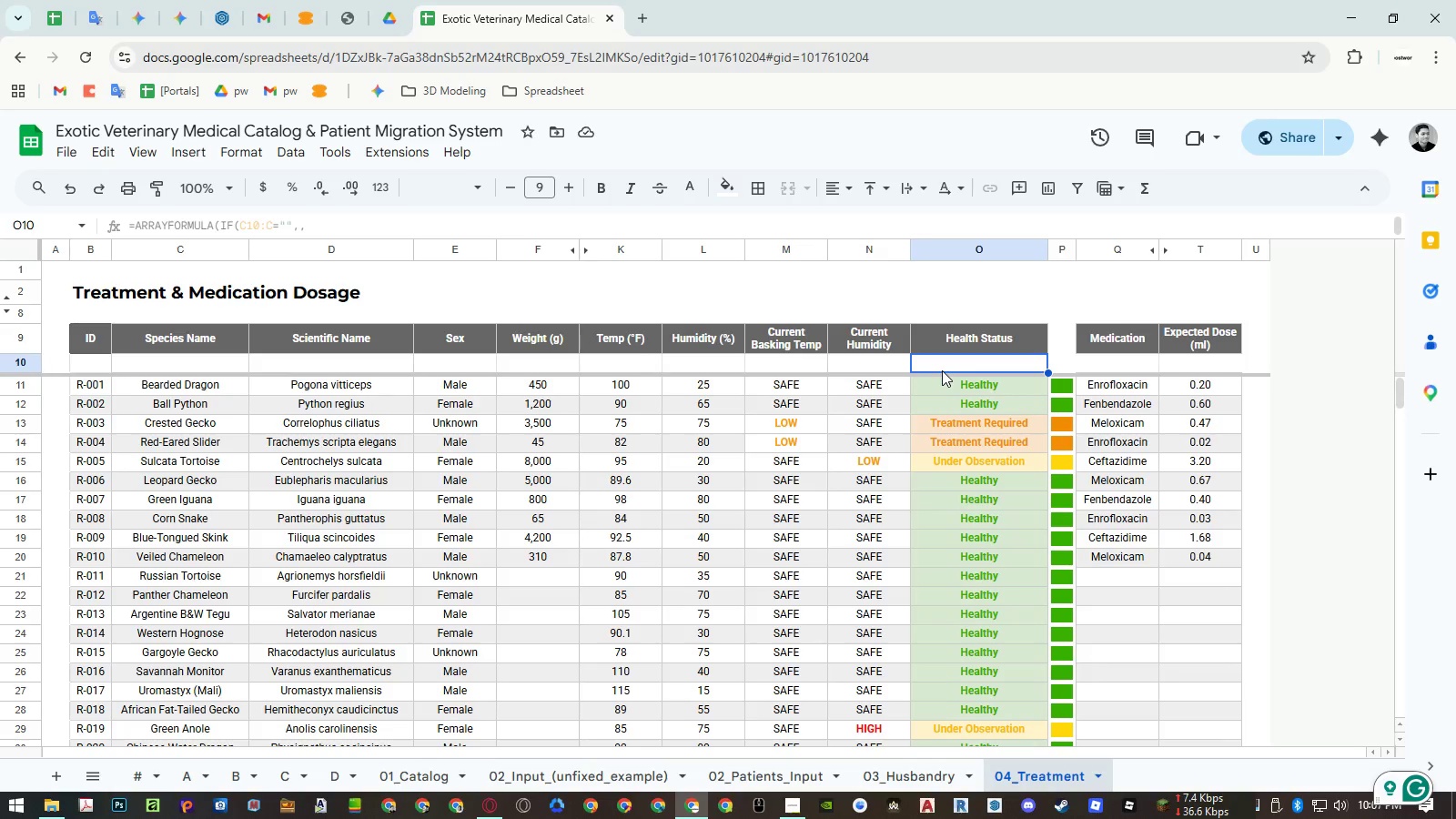 
wait(291.78)
 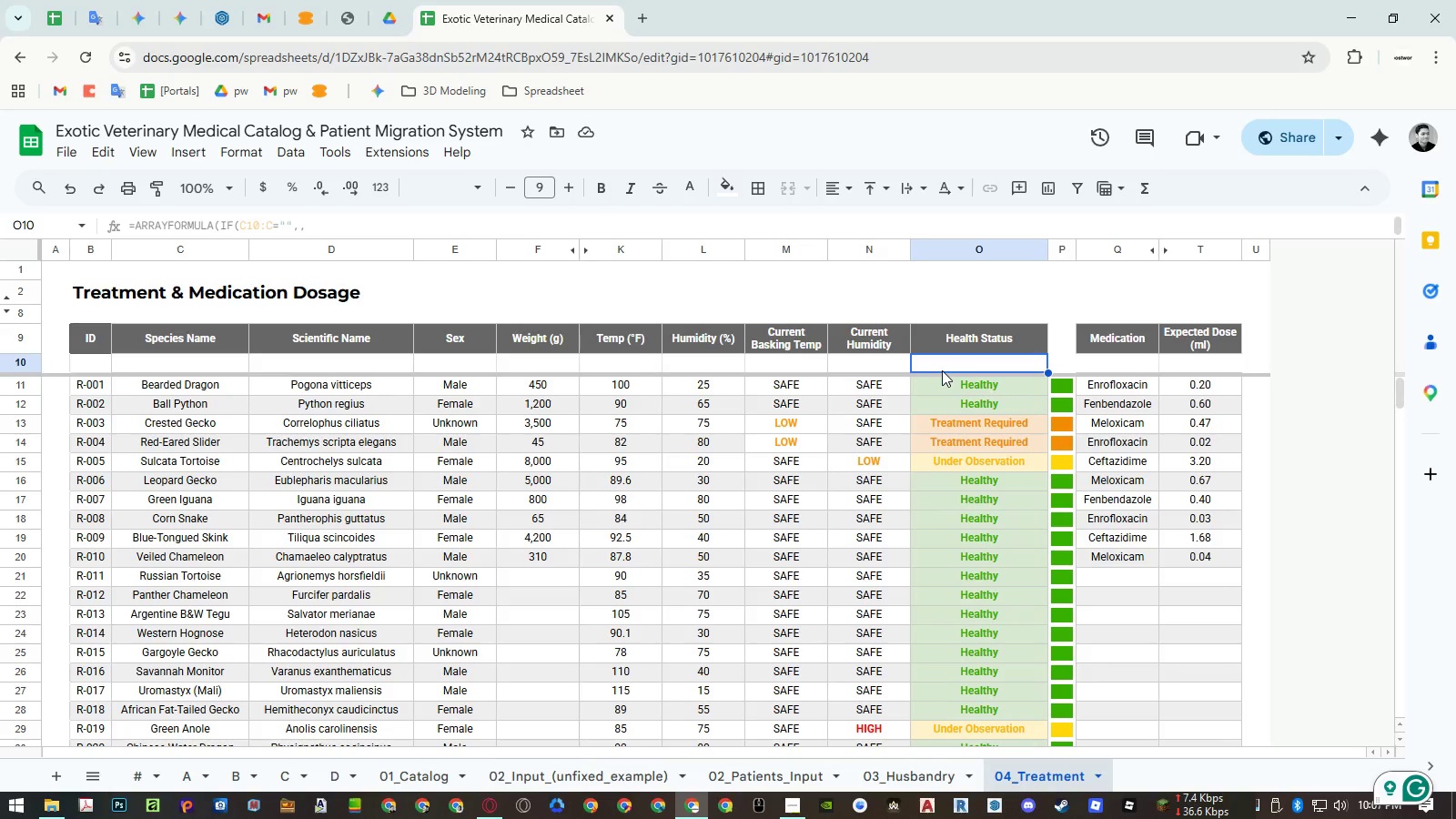 
left_click_drag(start_coordinate=[299, 777], to_coordinate=[515, 521])
 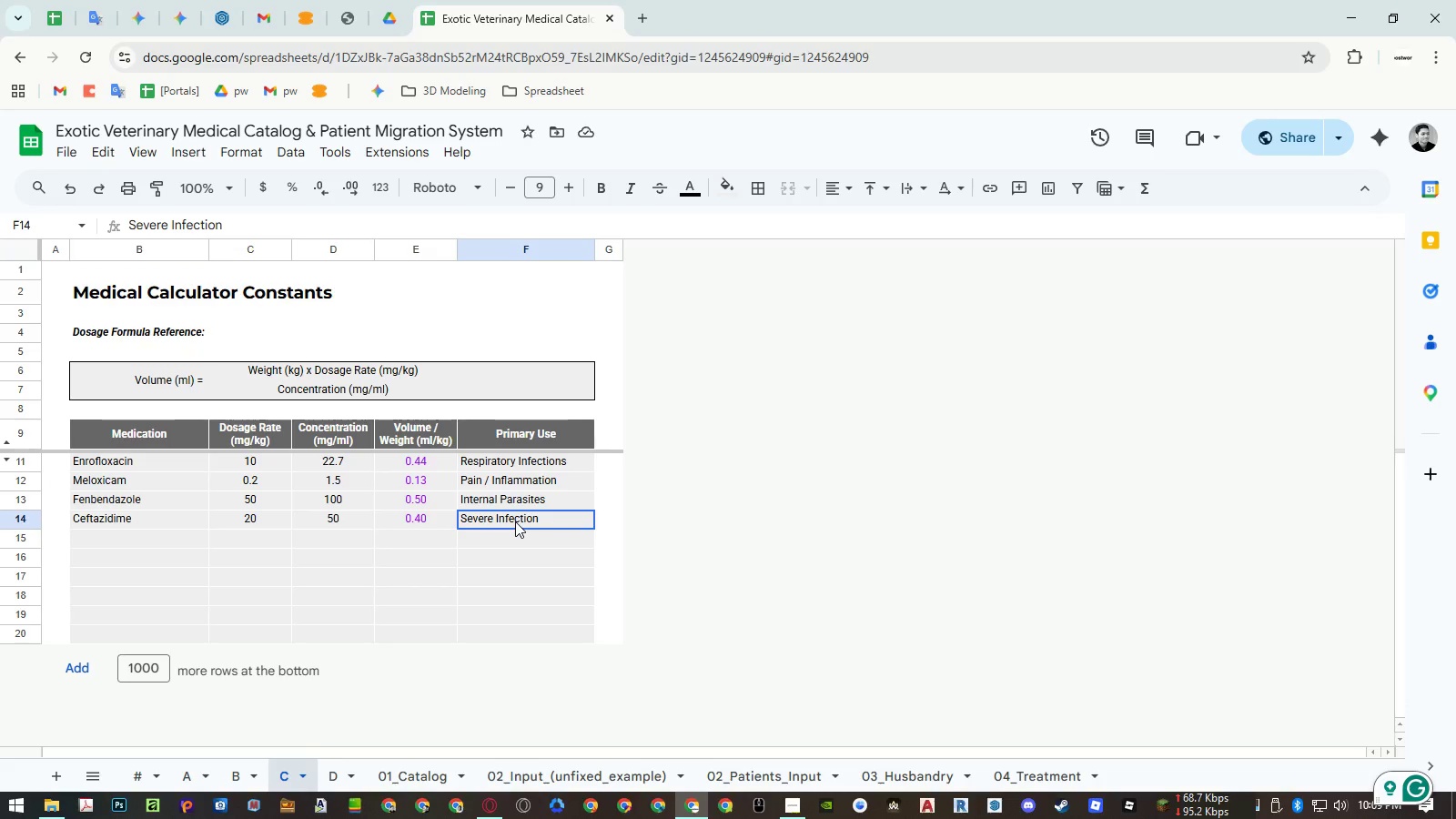 
wait(49.7)
 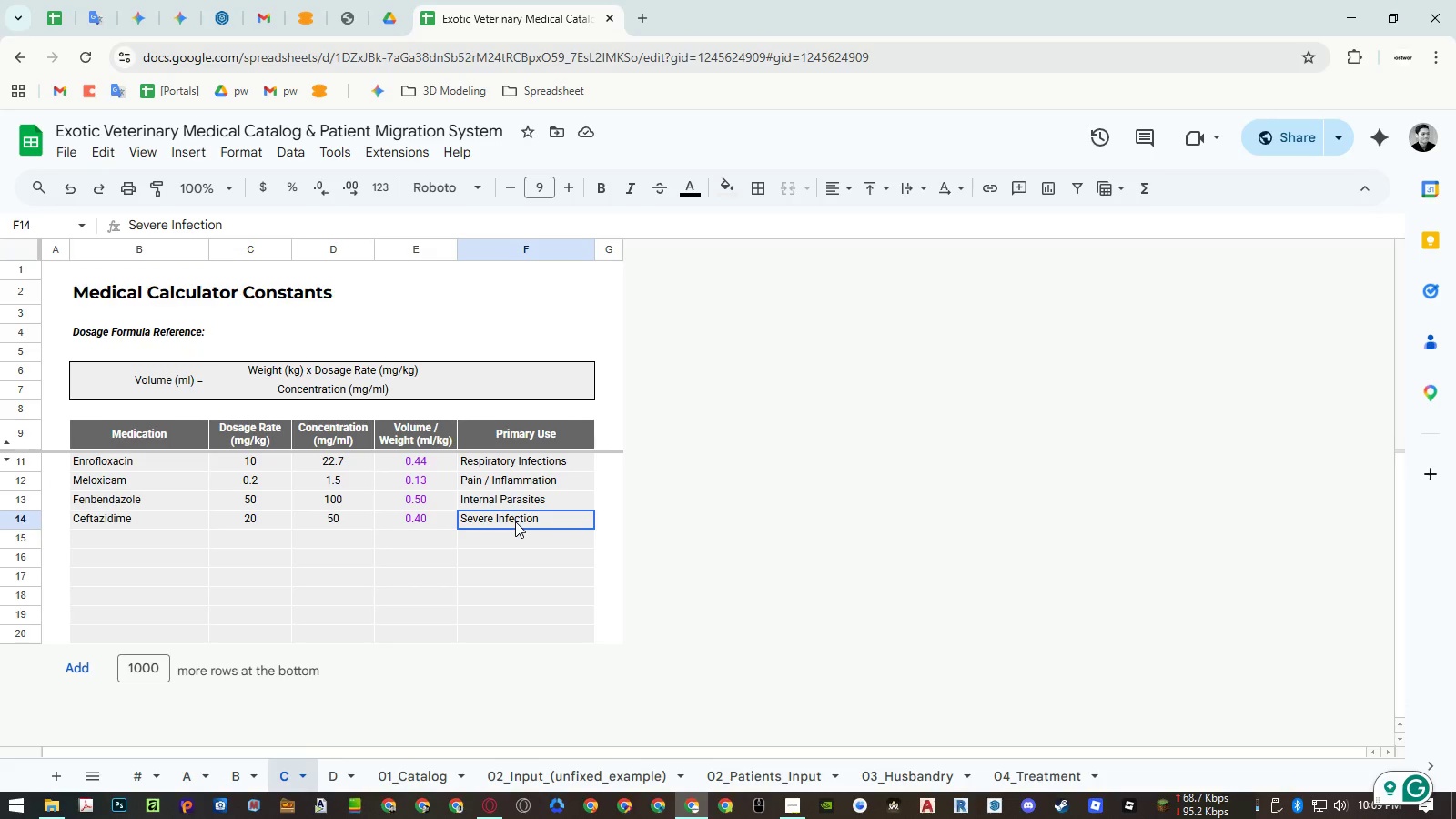 
double_click([515, 521])
 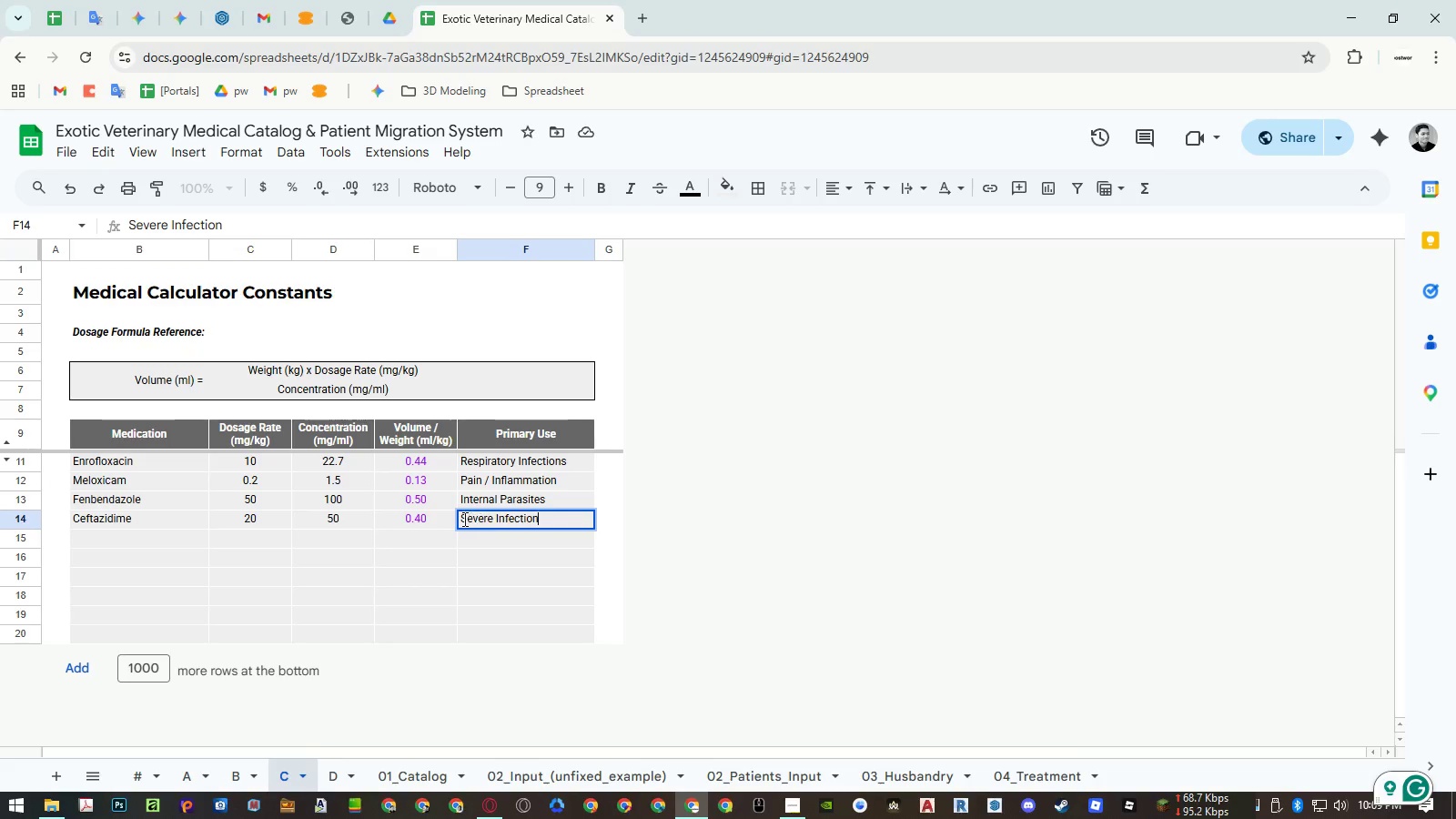 
left_click([463, 518])
 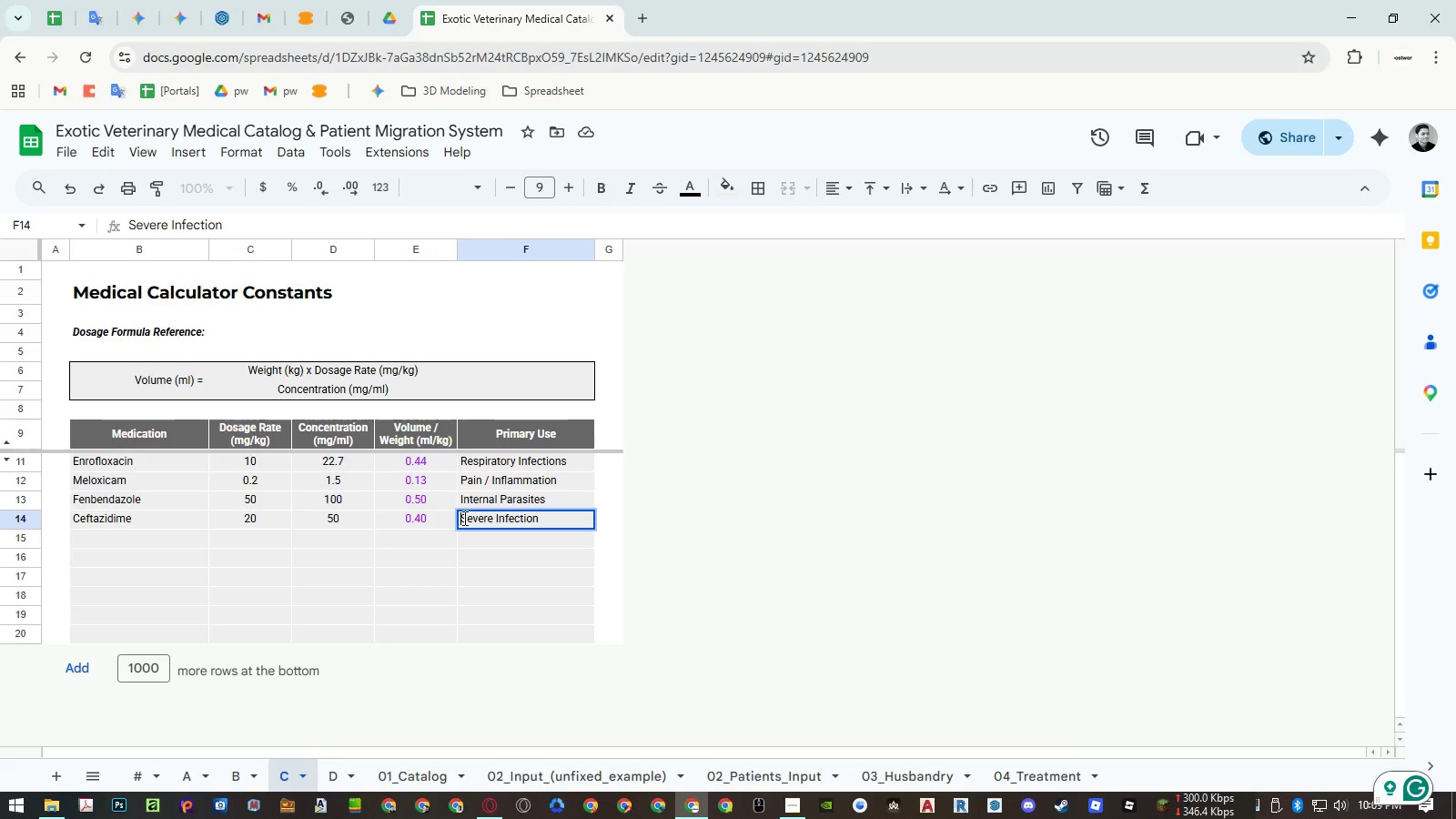 
type(Scale Rot / )
 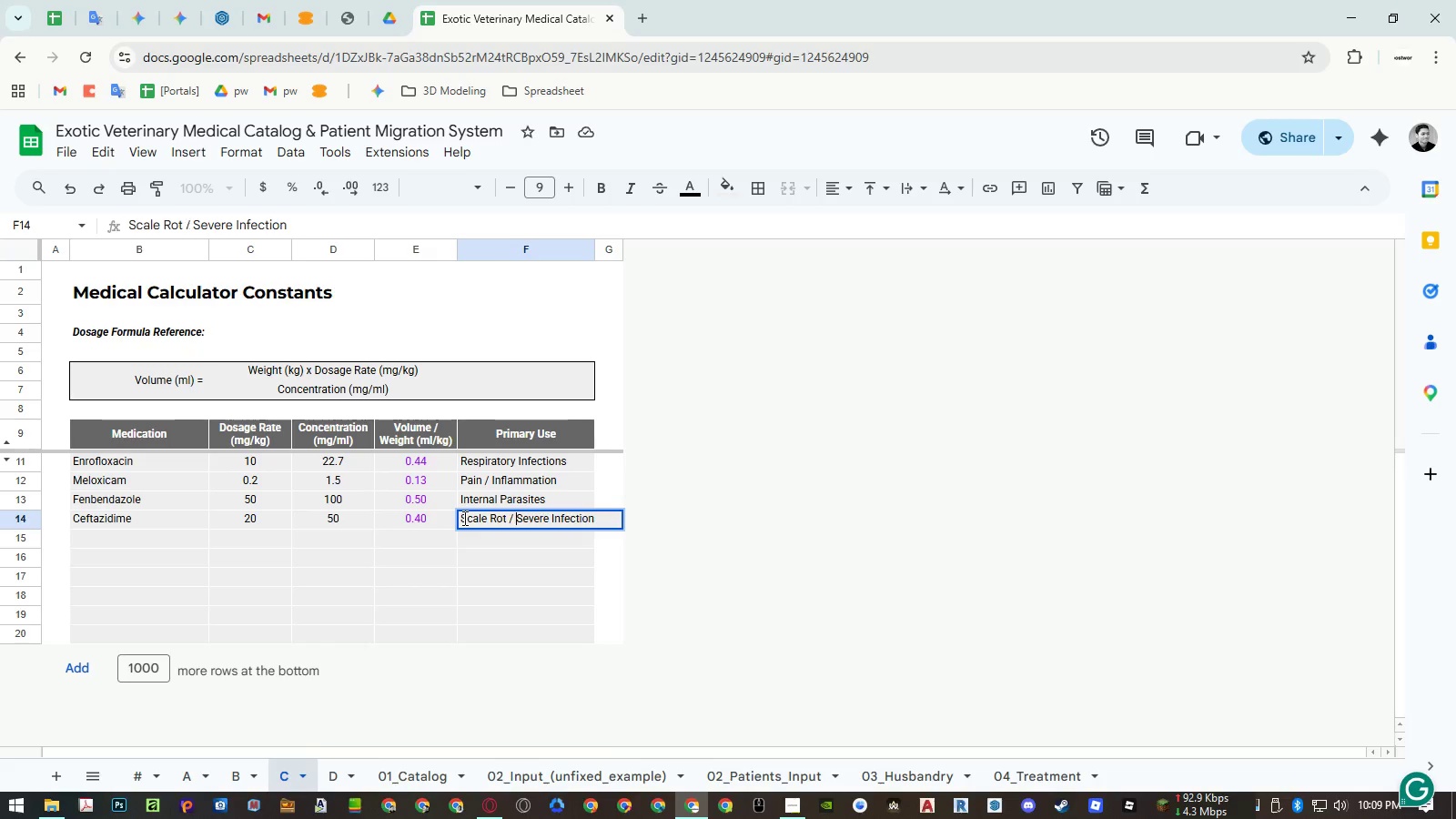 
key(Enter)
 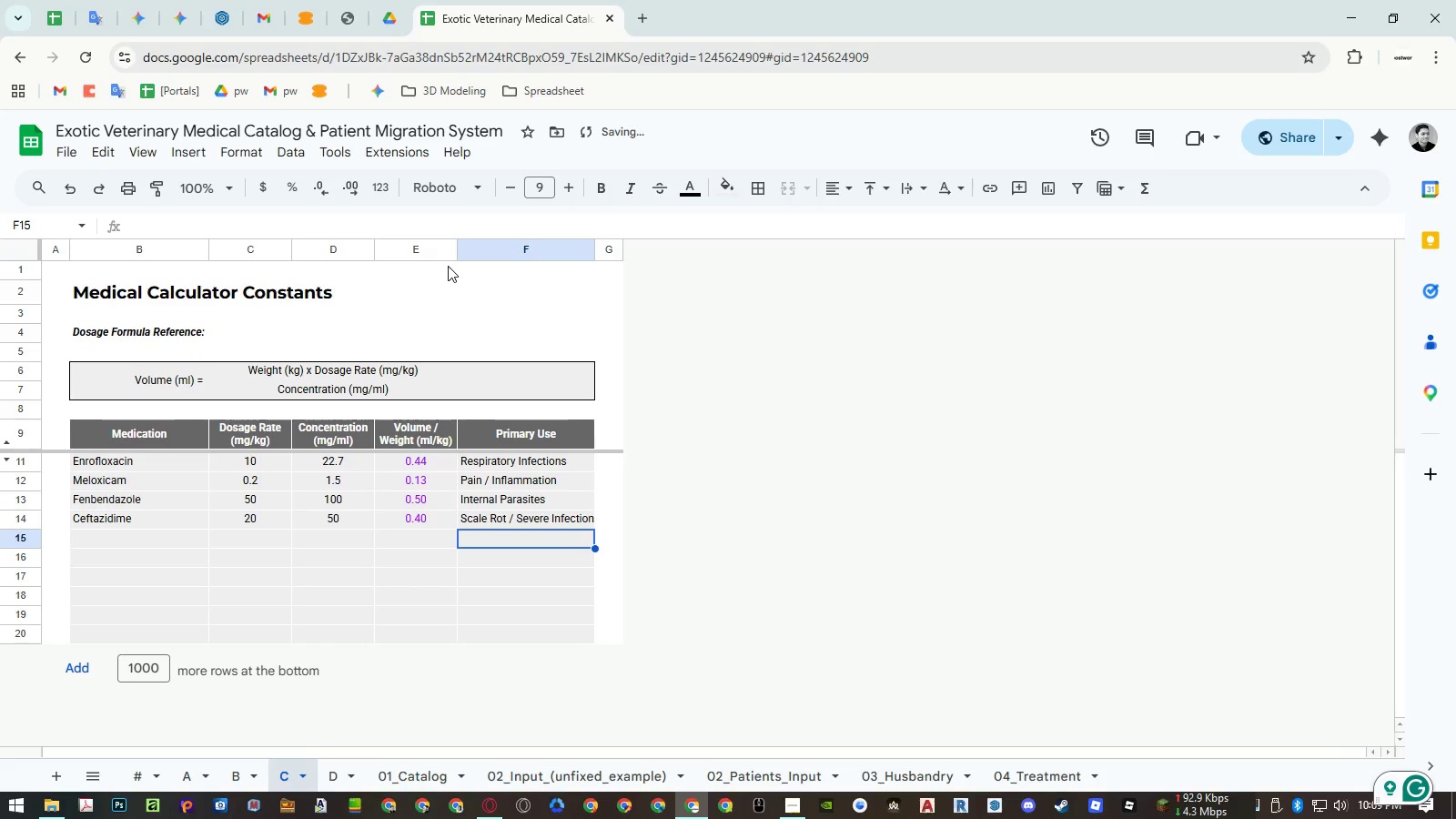 
right_click([473, 253])
 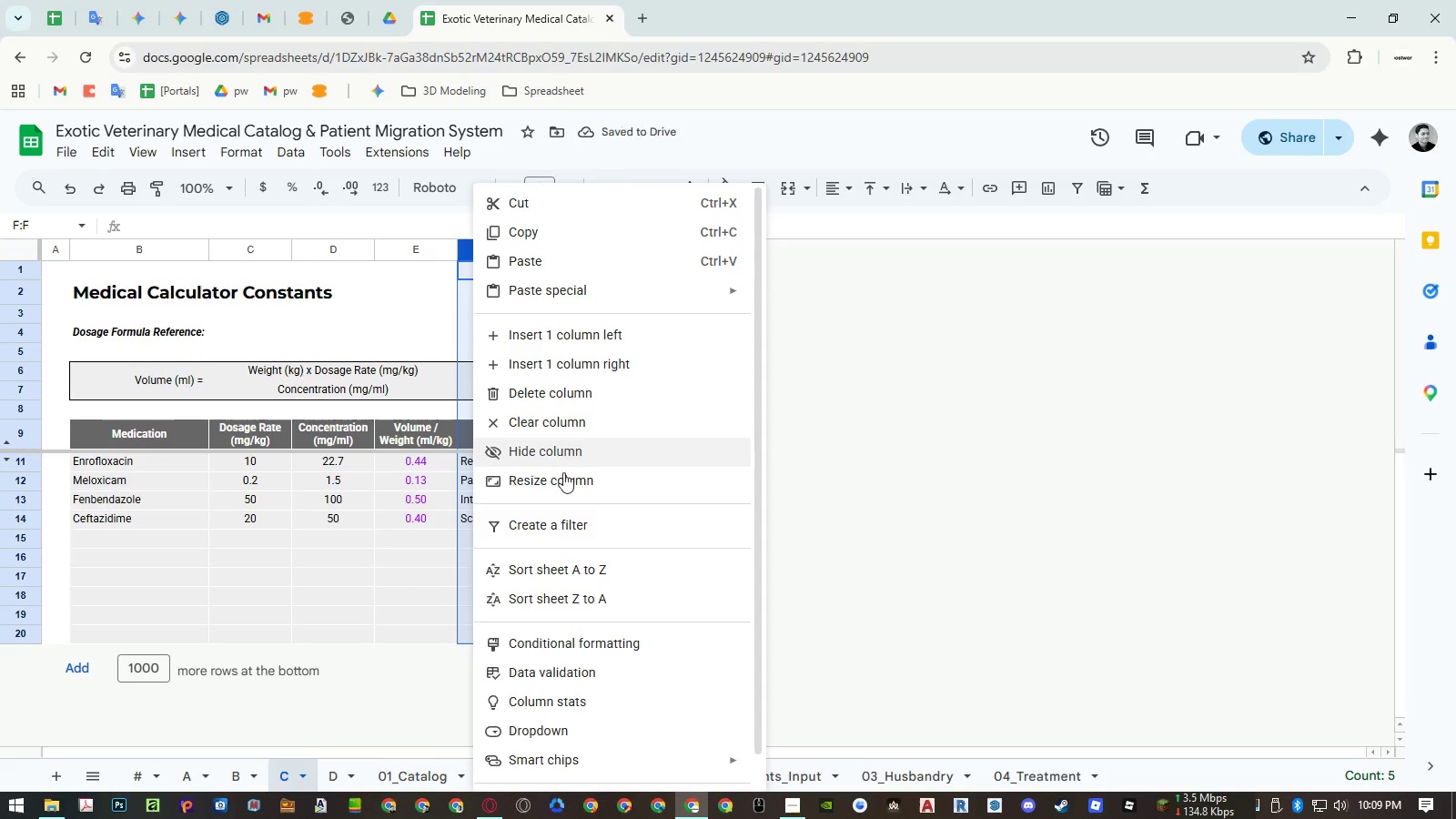 
left_click([563, 480])
 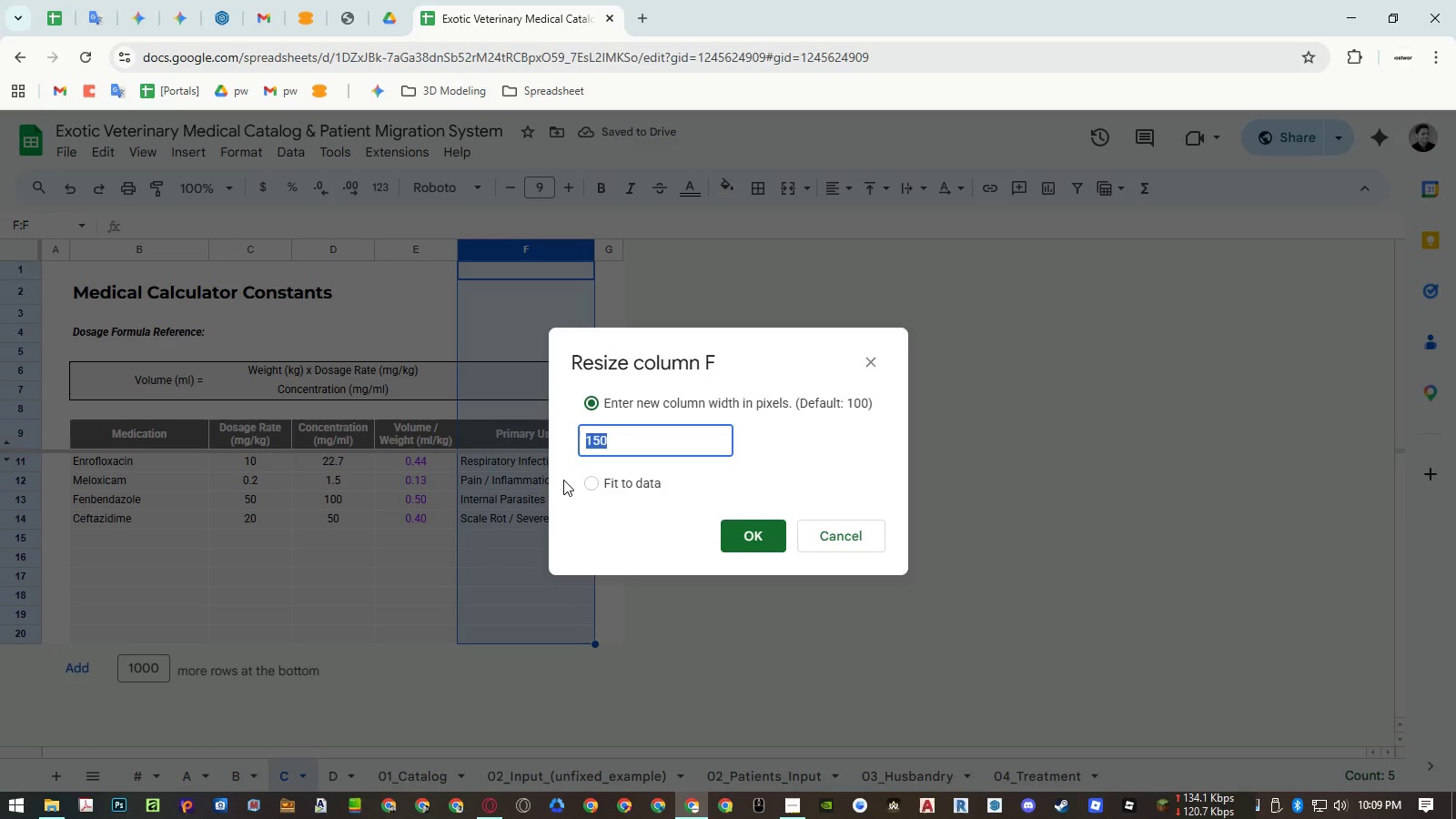 
key(Numpad1)
 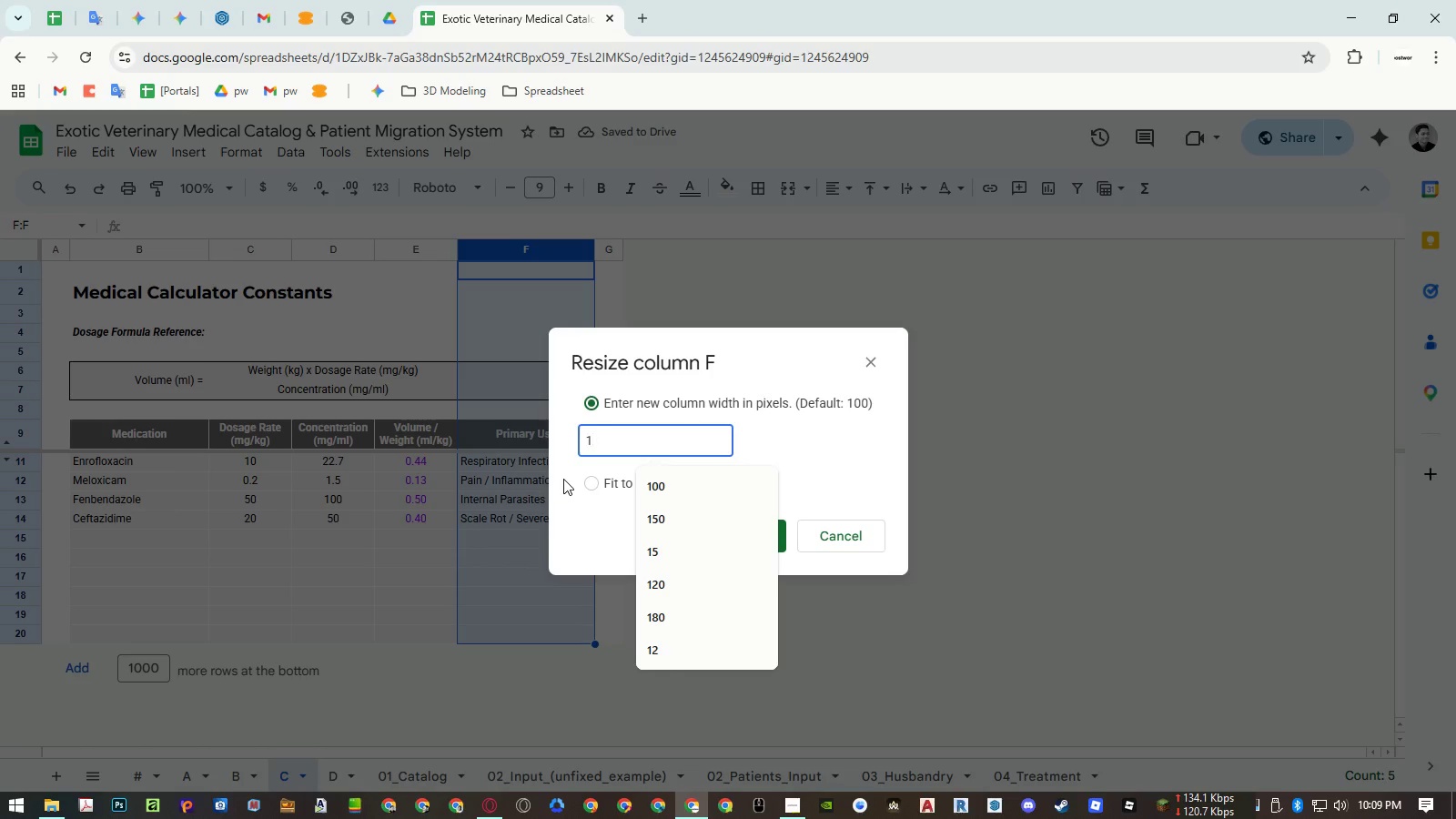 
key(Numpad8)
 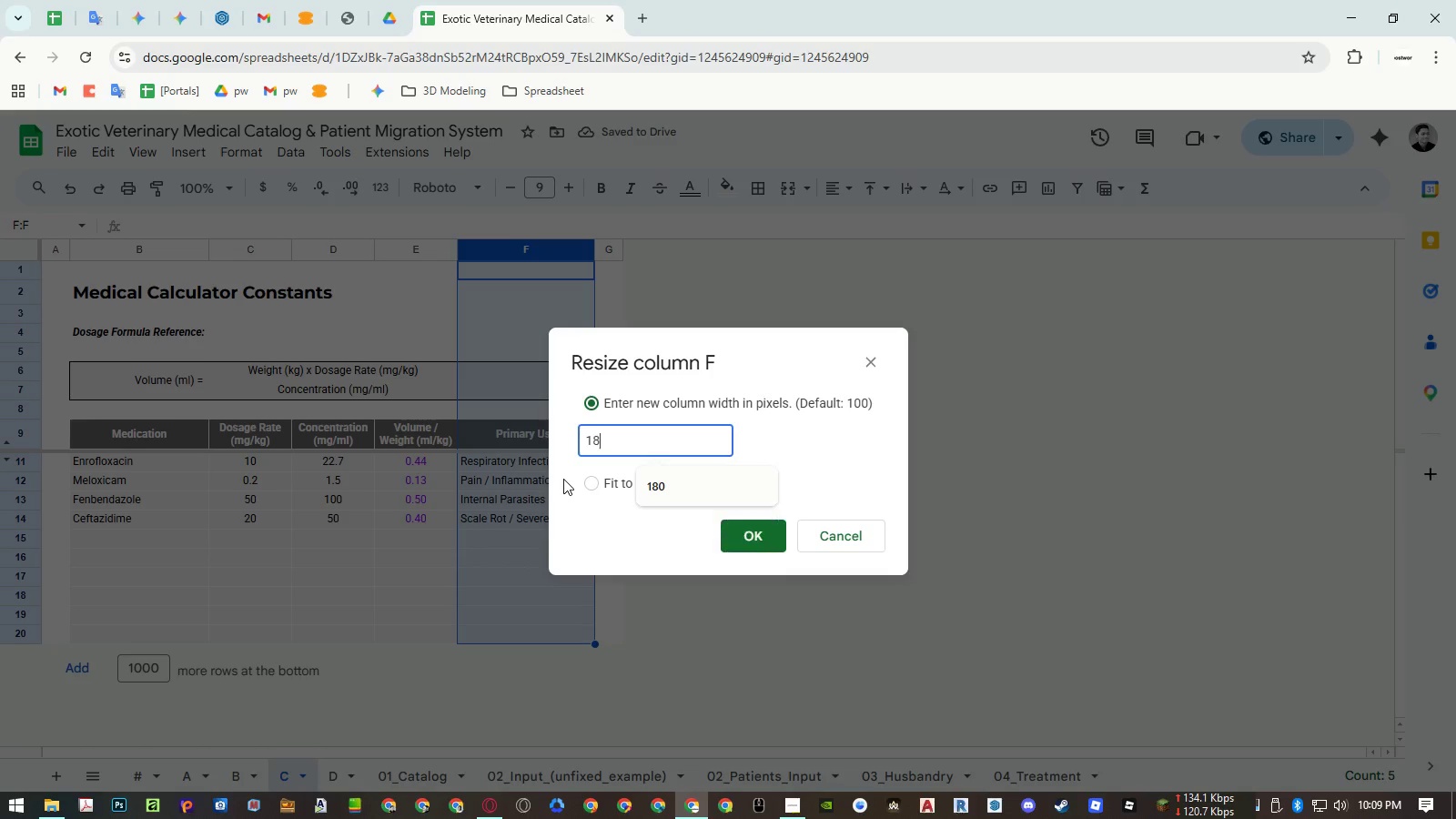 
key(Numpad0)
 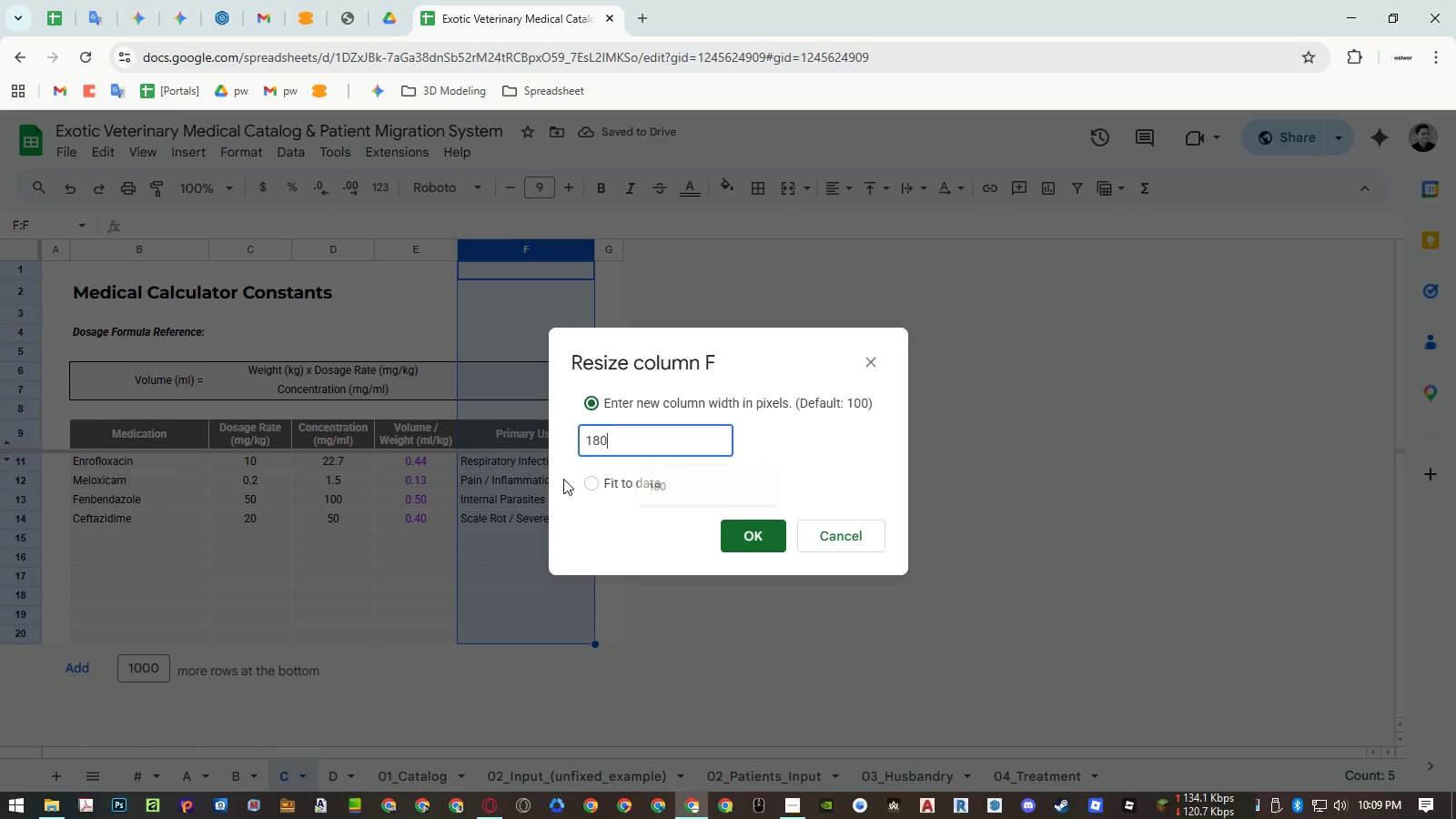 
key(NumpadEnter)
 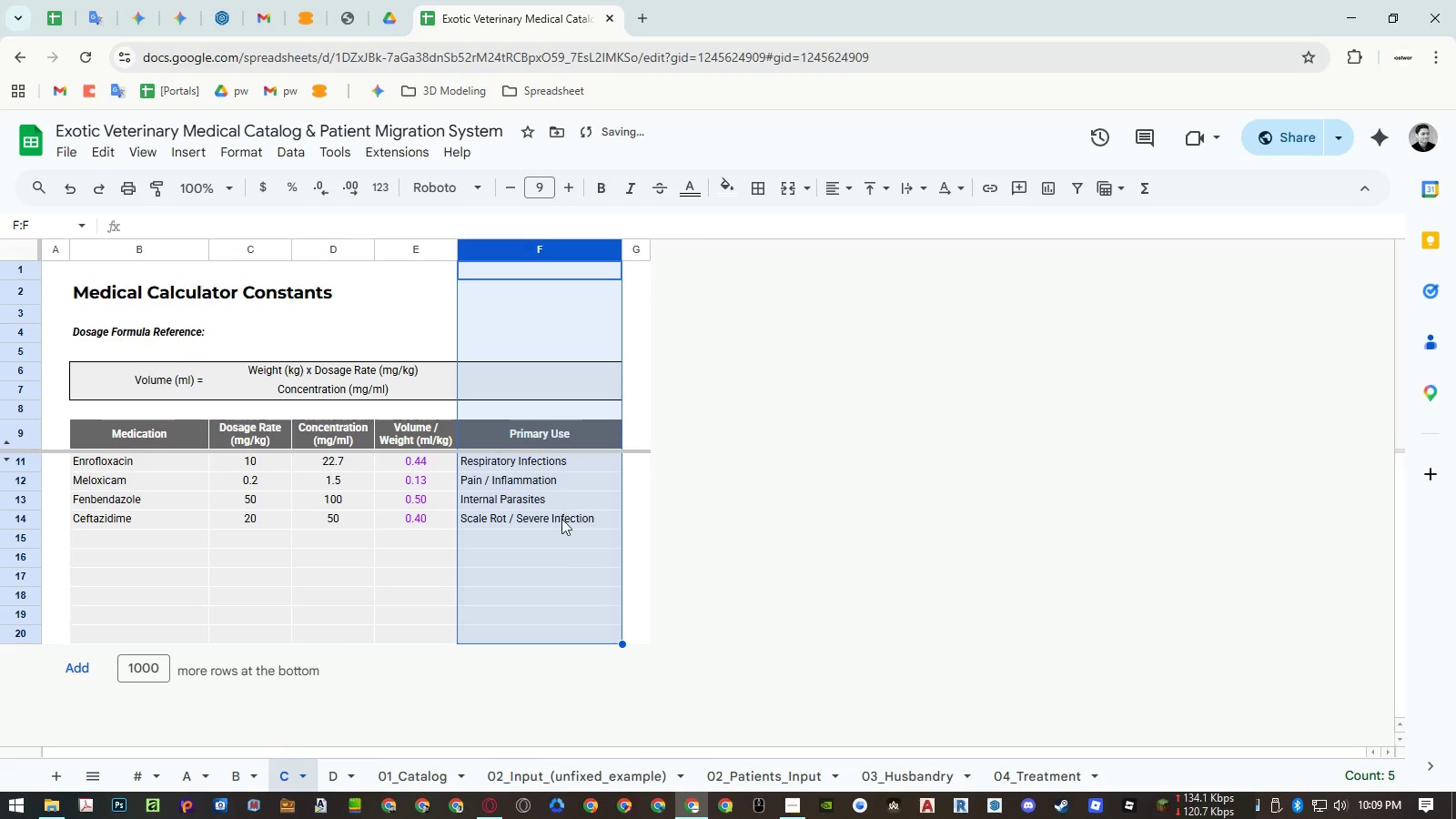 
left_click([560, 539])
 